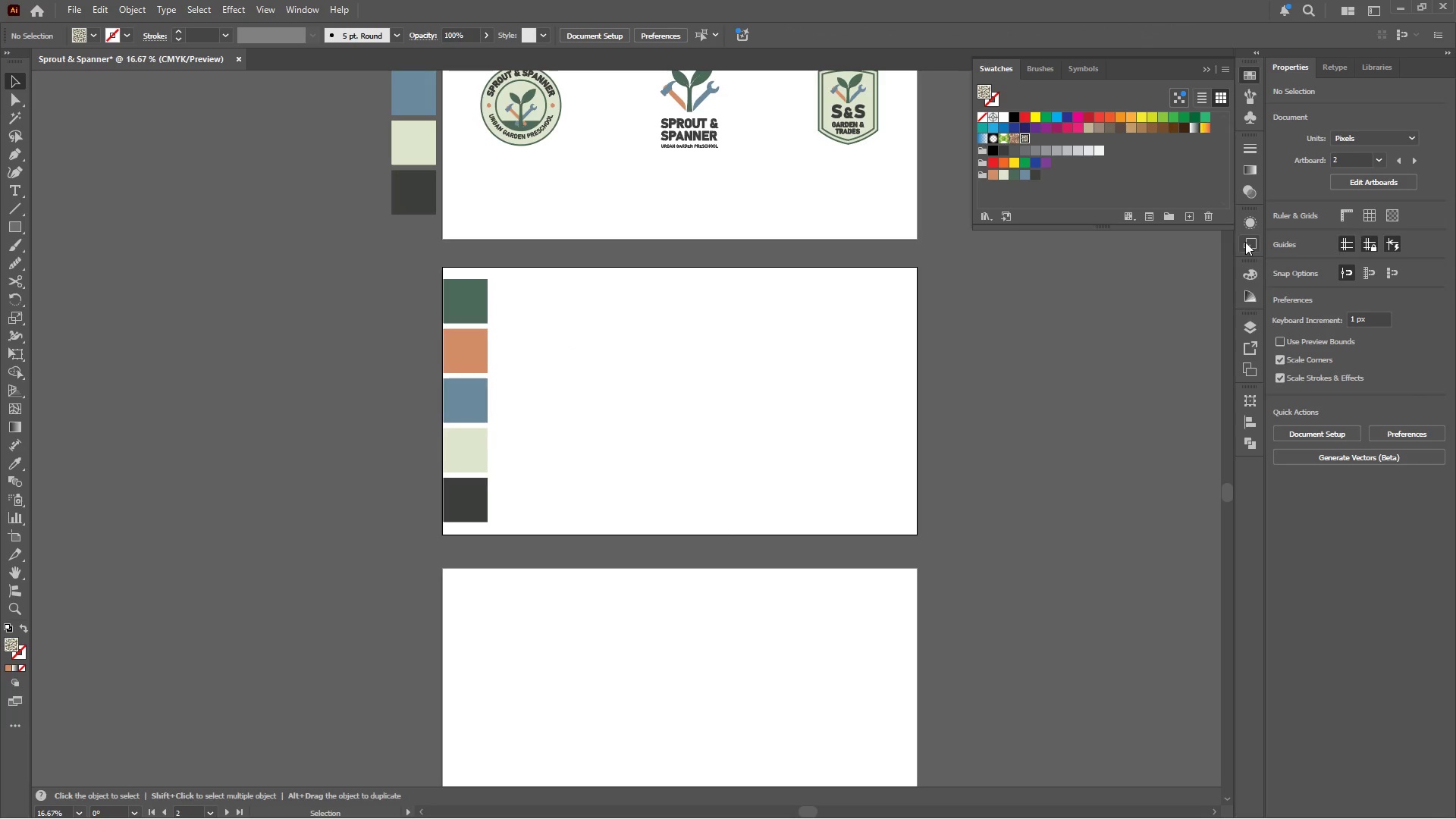 
left_click([1358, 188])
 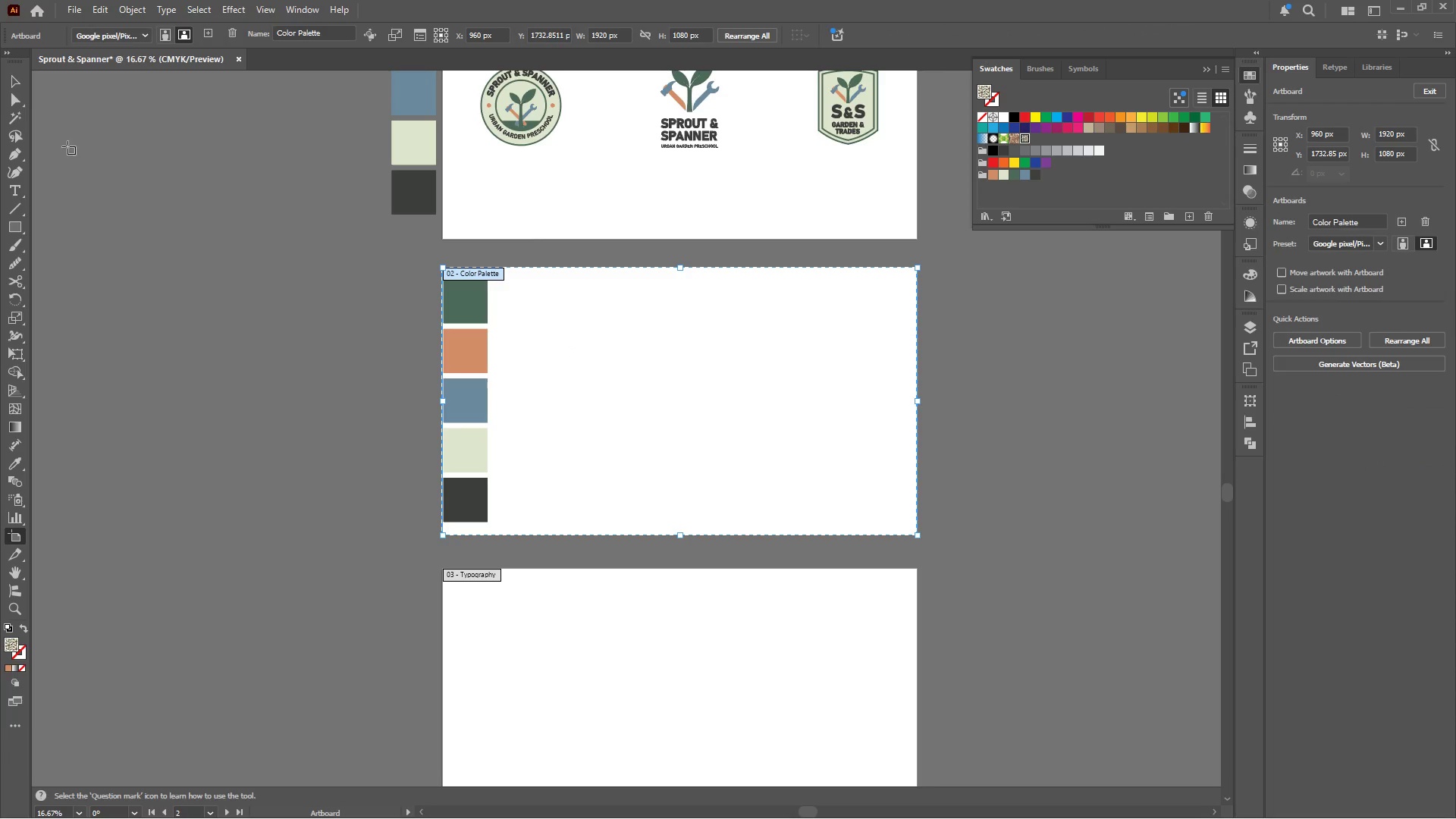 
double_click([196, 248])
 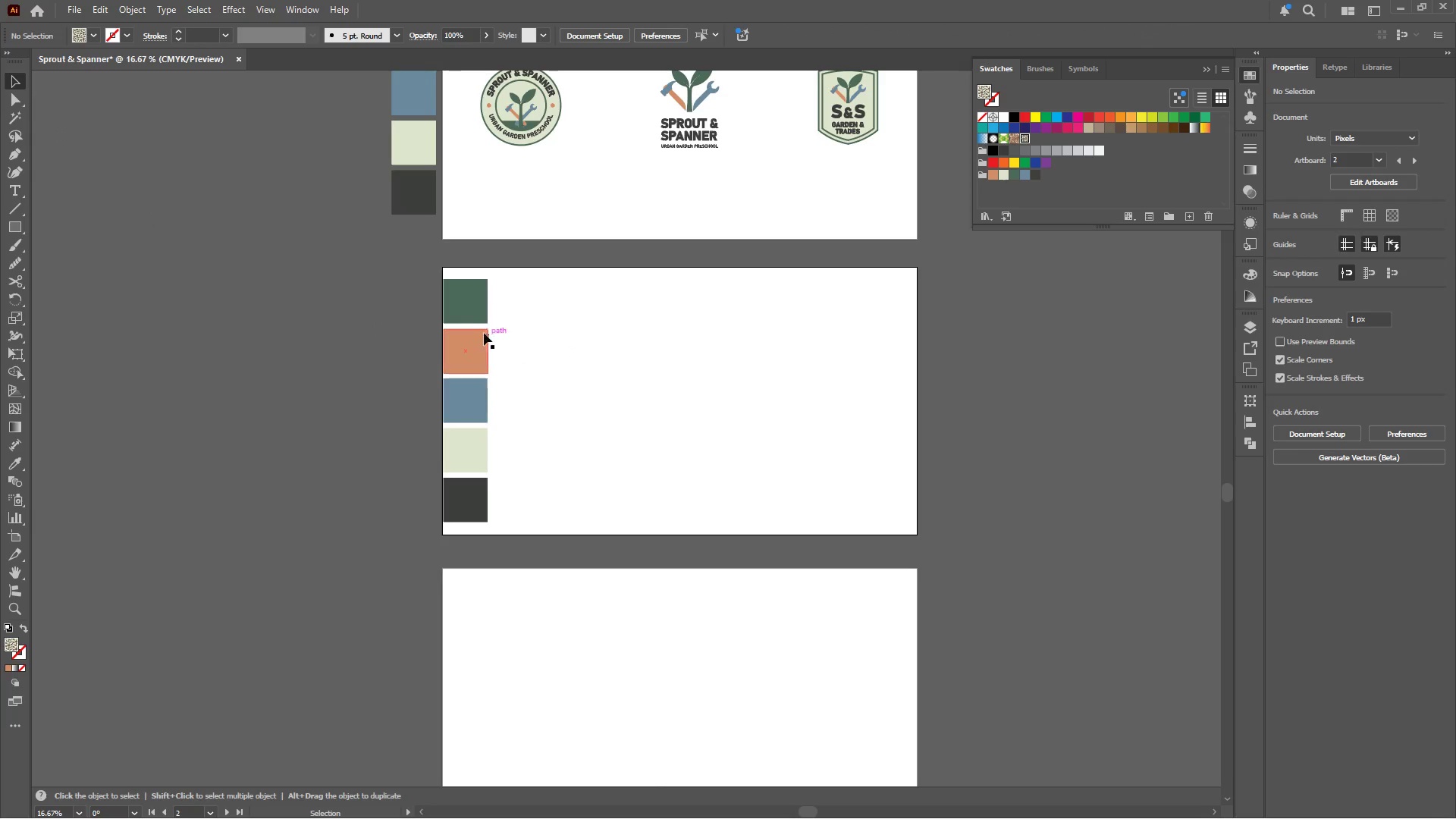 
left_click([471, 320])
 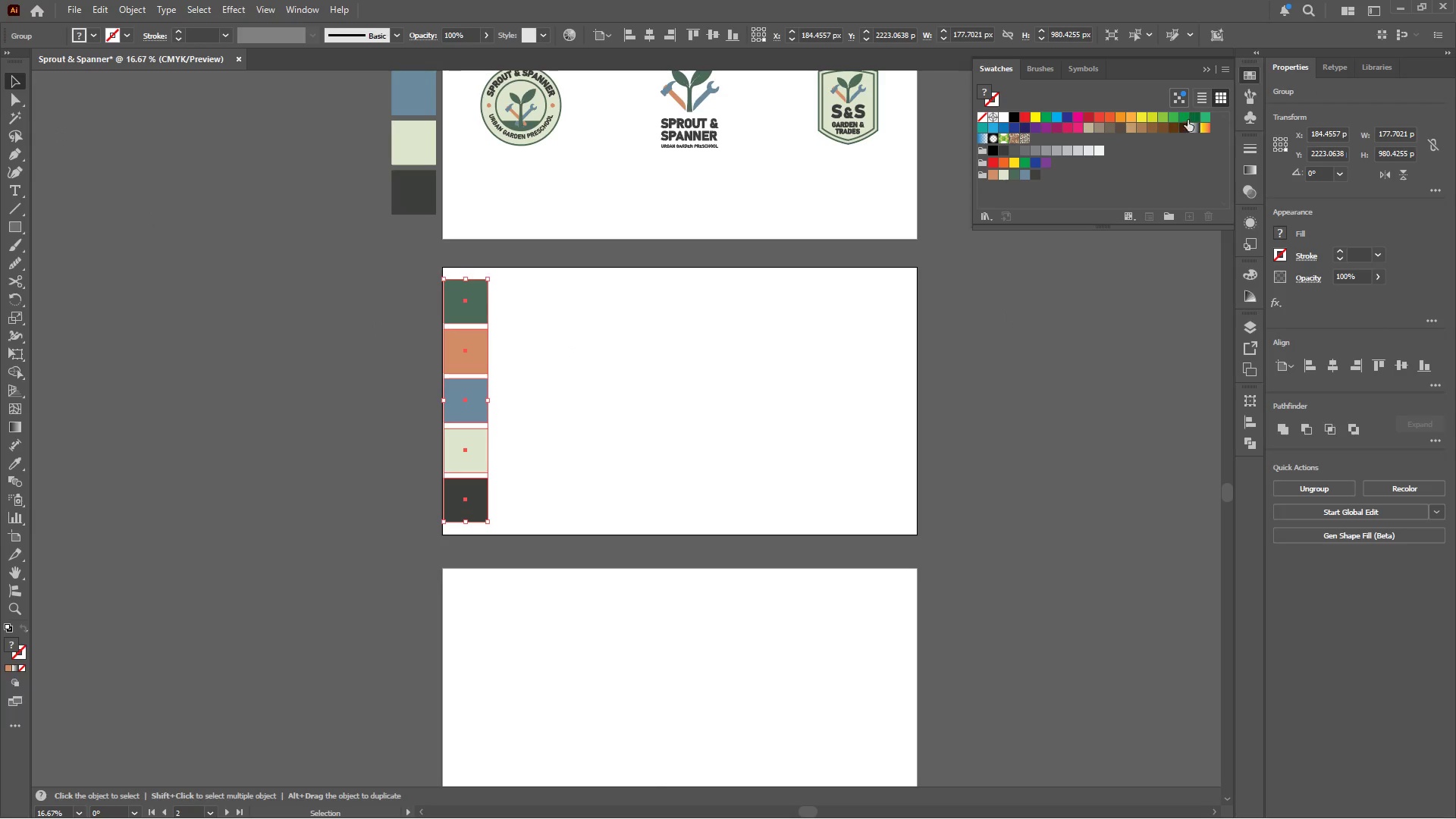 
left_click([1209, 70])
 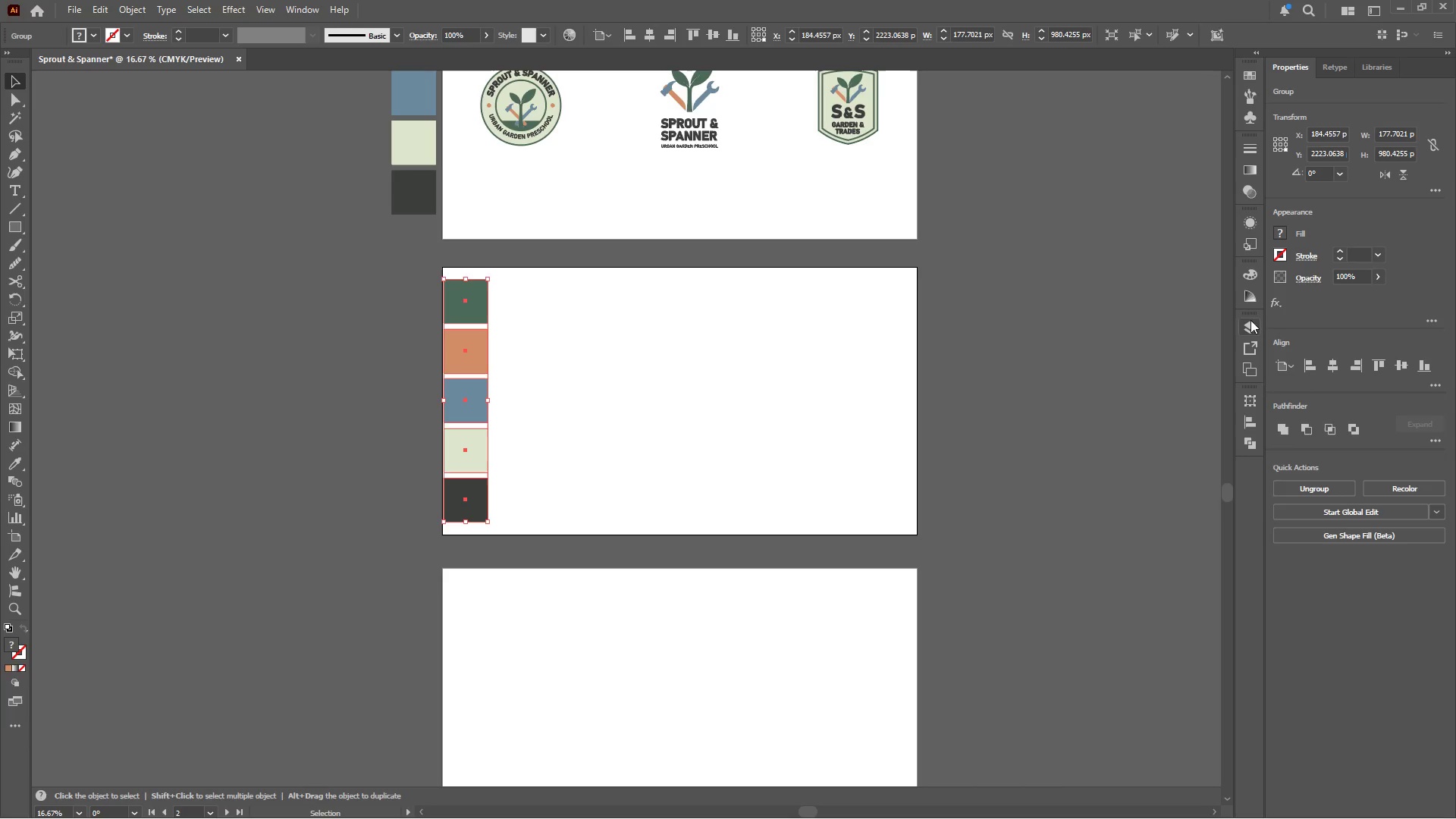 
left_click([1249, 328])
 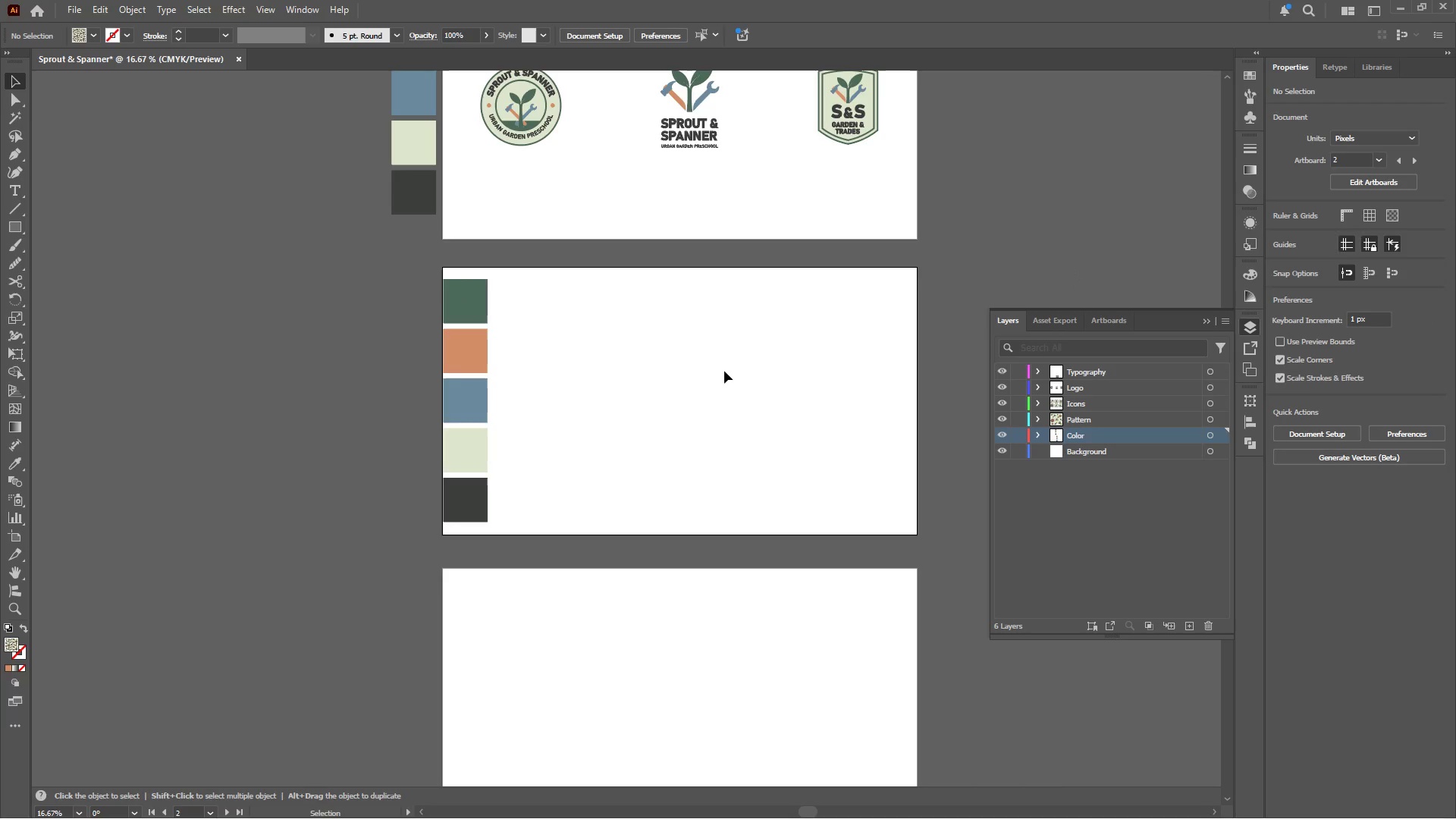 
hold_key(key=AltLeft, duration=0.39)
 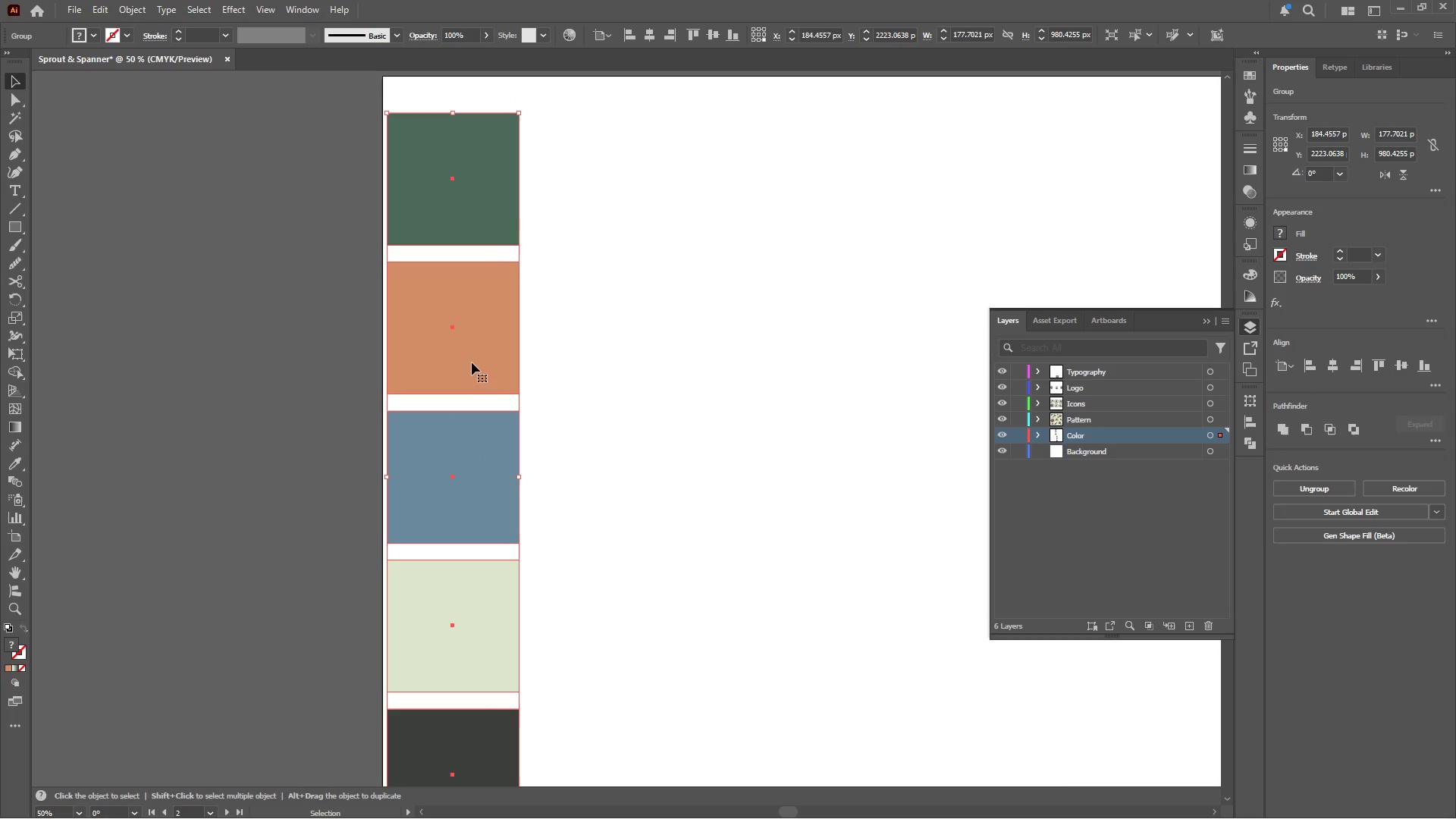 
left_click([472, 362])
 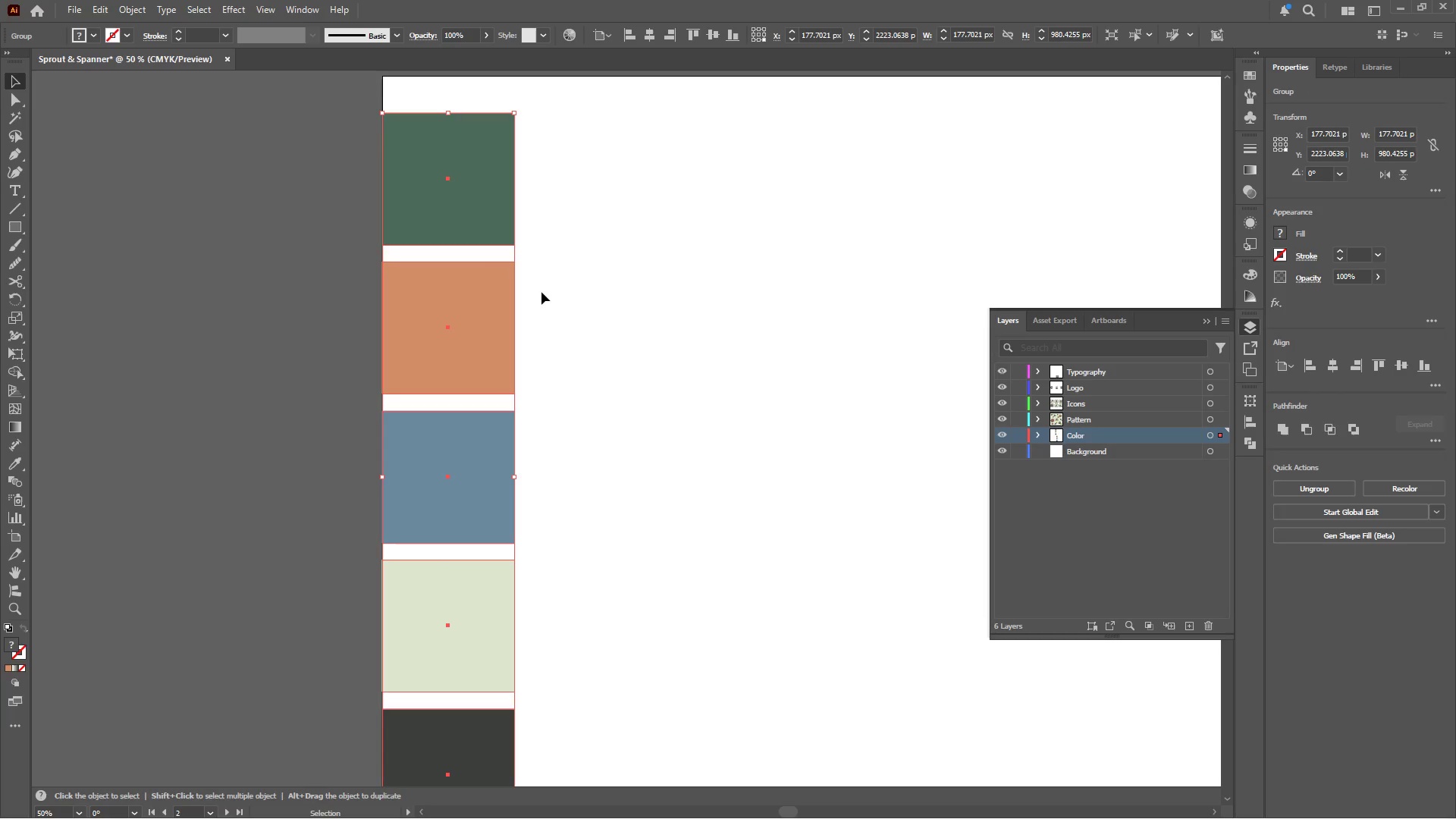 
scroll: coordinate [472, 362], scroll_direction: up, amount: 3.0
 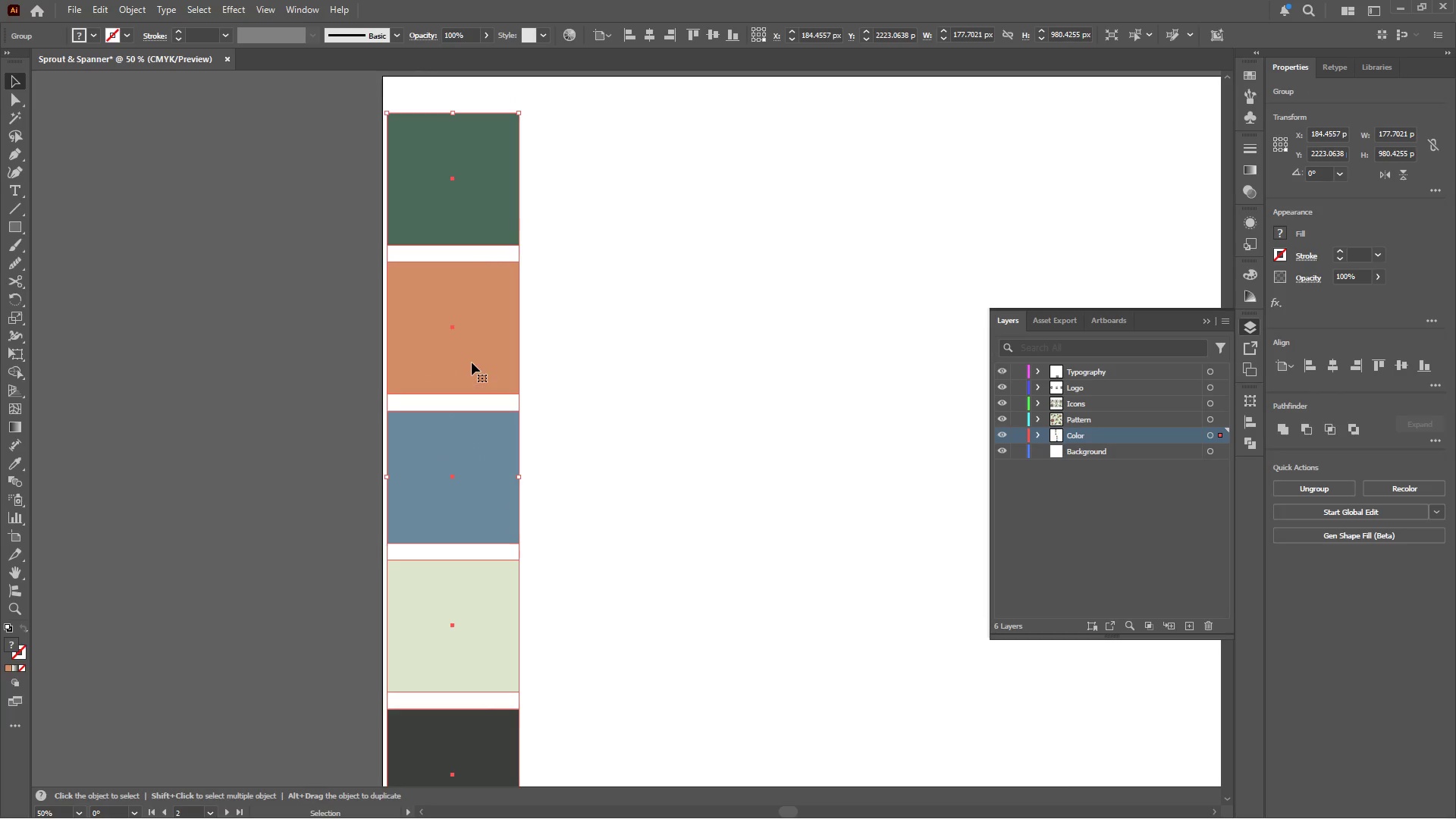 
hold_key(key=AltLeft, duration=0.56)
scroll: coordinate [542, 289], scroll_direction: down, amount: 2.0
 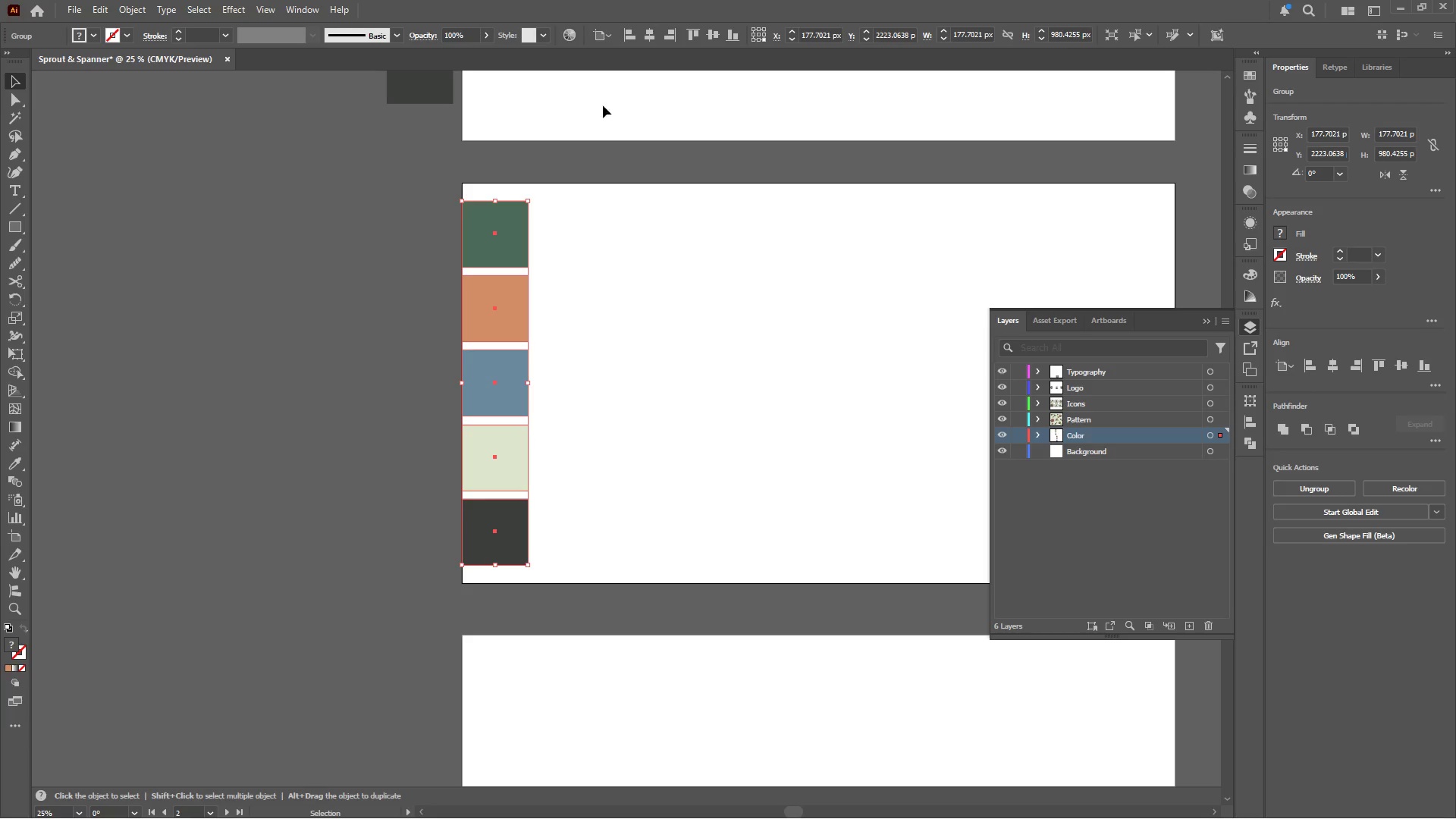 
left_click([710, 36])
 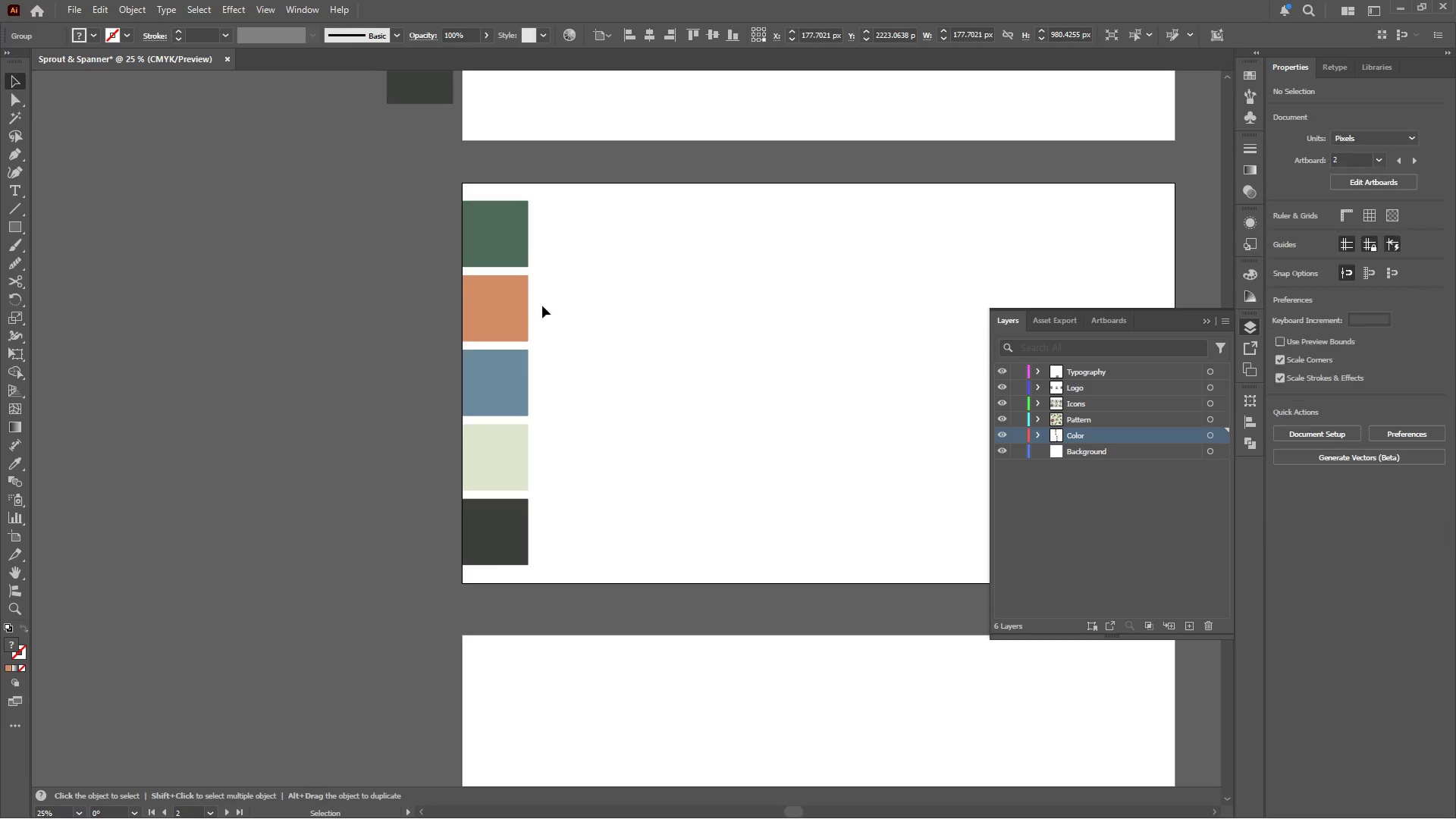 
left_click([507, 315])
 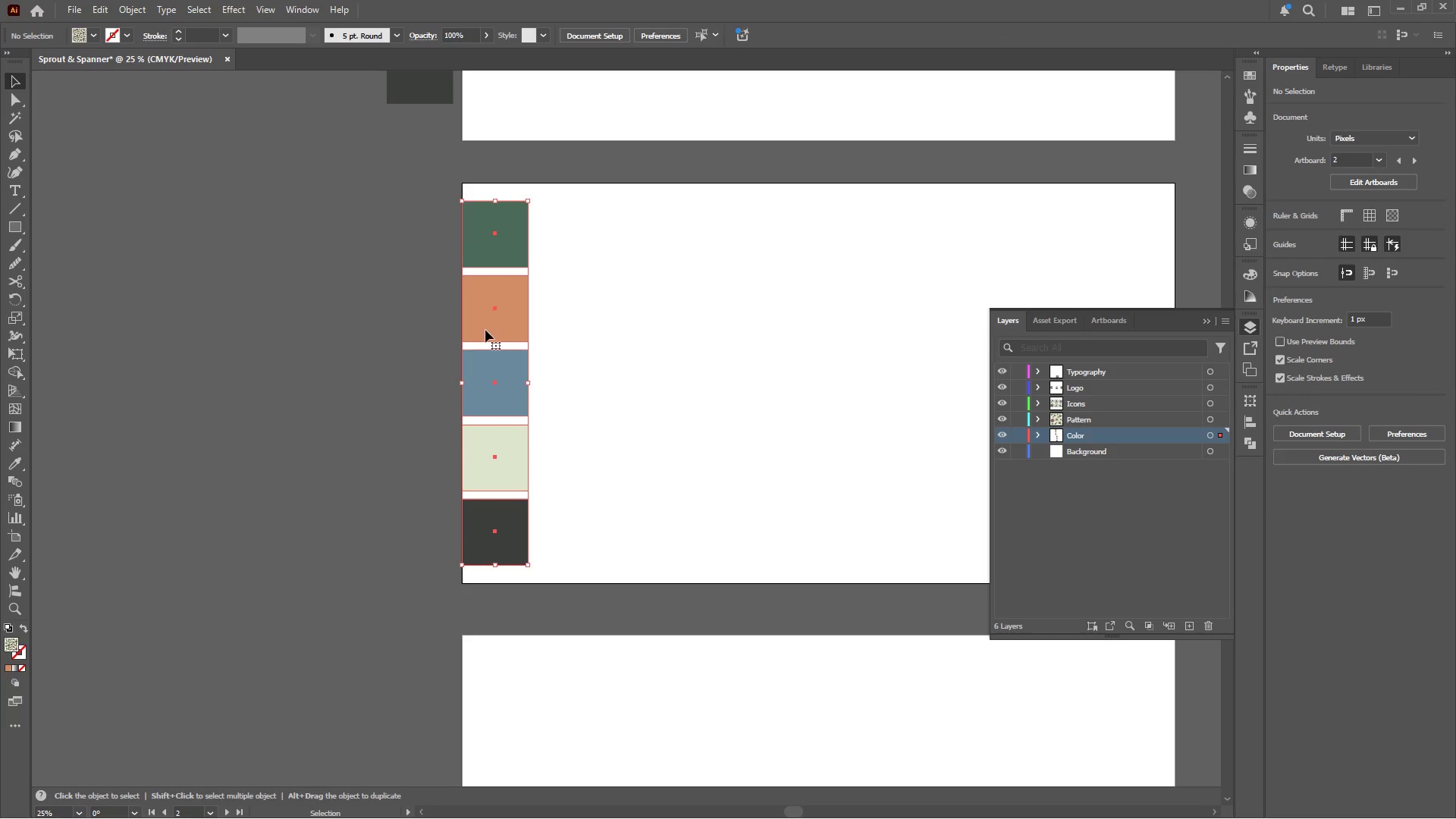 
hold_key(key=AltLeft, duration=1.69)
left_click_drag(start_coordinate=[498, 328], to_coordinate=[574, 327])
 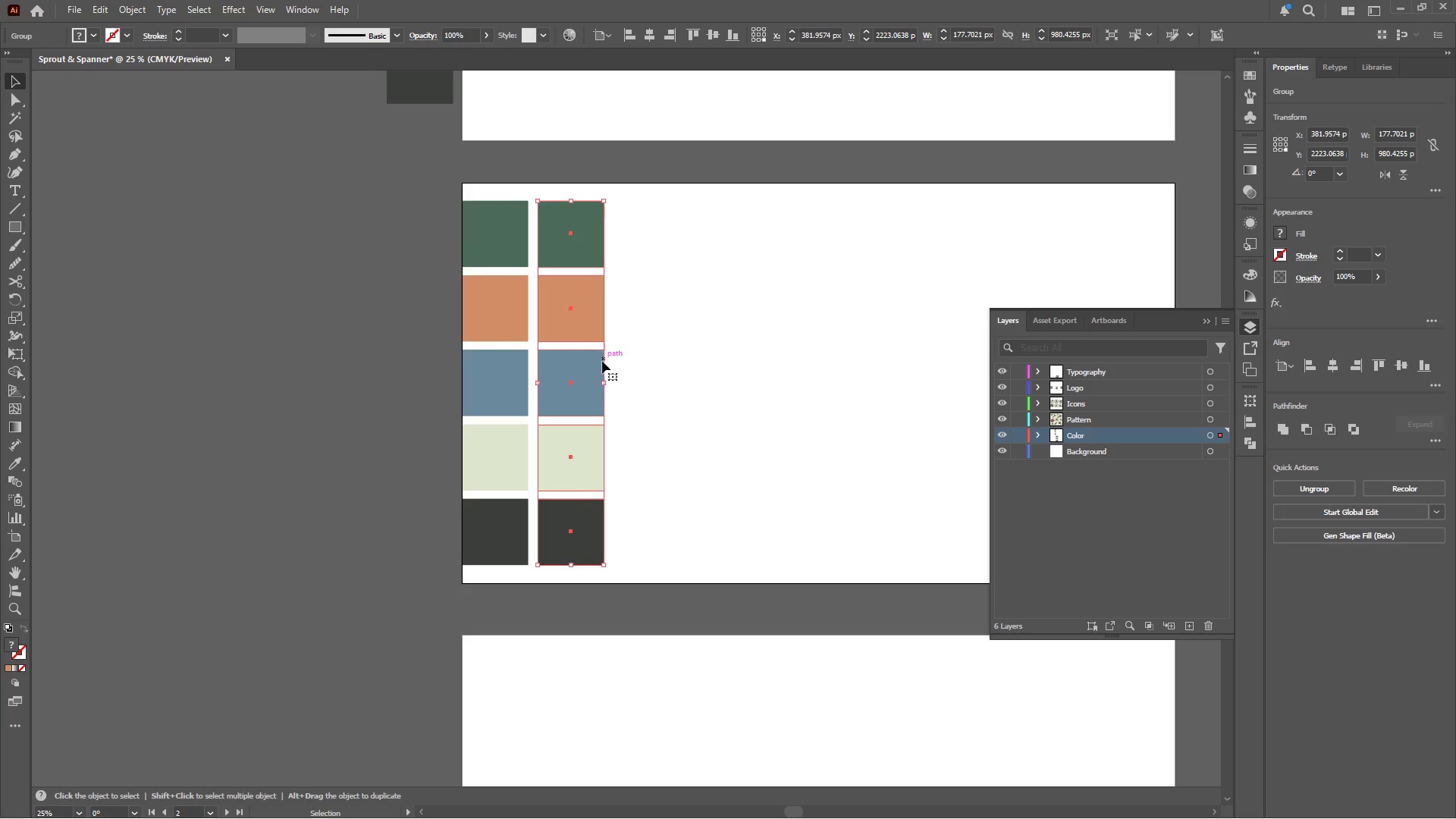 
hold_key(key=ShiftLeft, duration=1.36)
 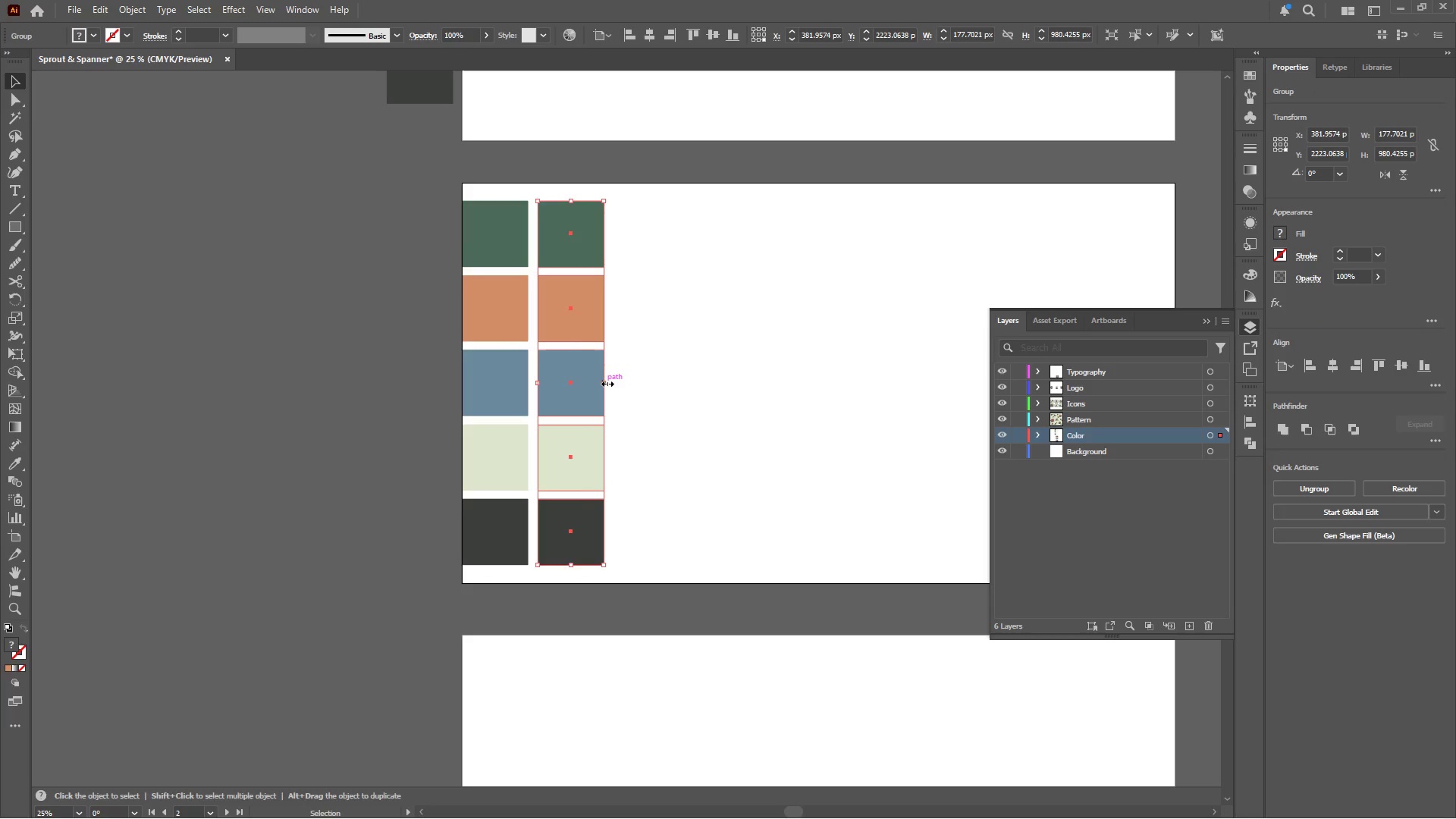 
left_click_drag(start_coordinate=[606, 383], to_coordinate=[845, 397])
 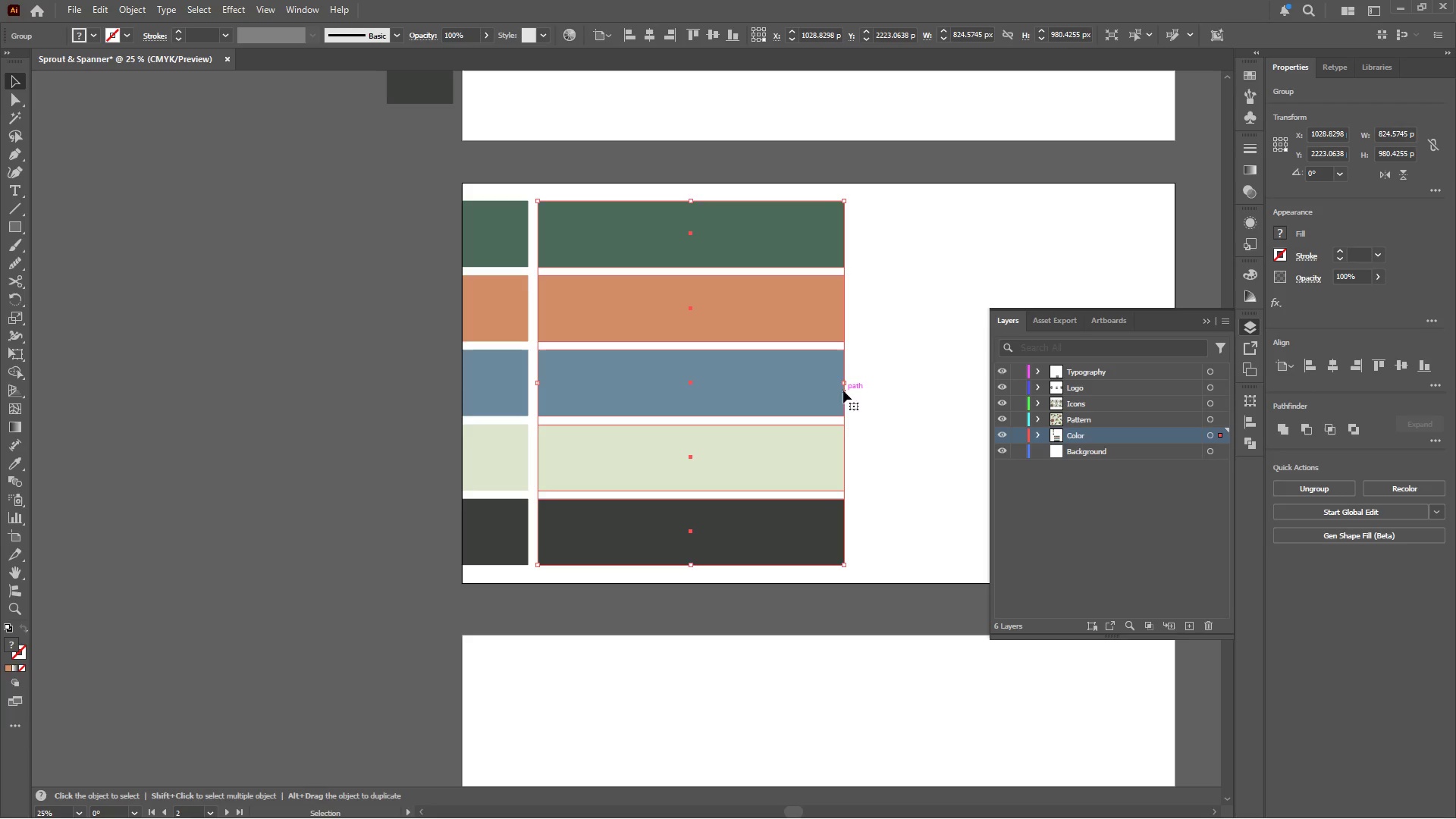 
hold_key(key=AltLeft, duration=1.14)
scroll: coordinate [695, 370], scroll_direction: down, amount: 1.0
 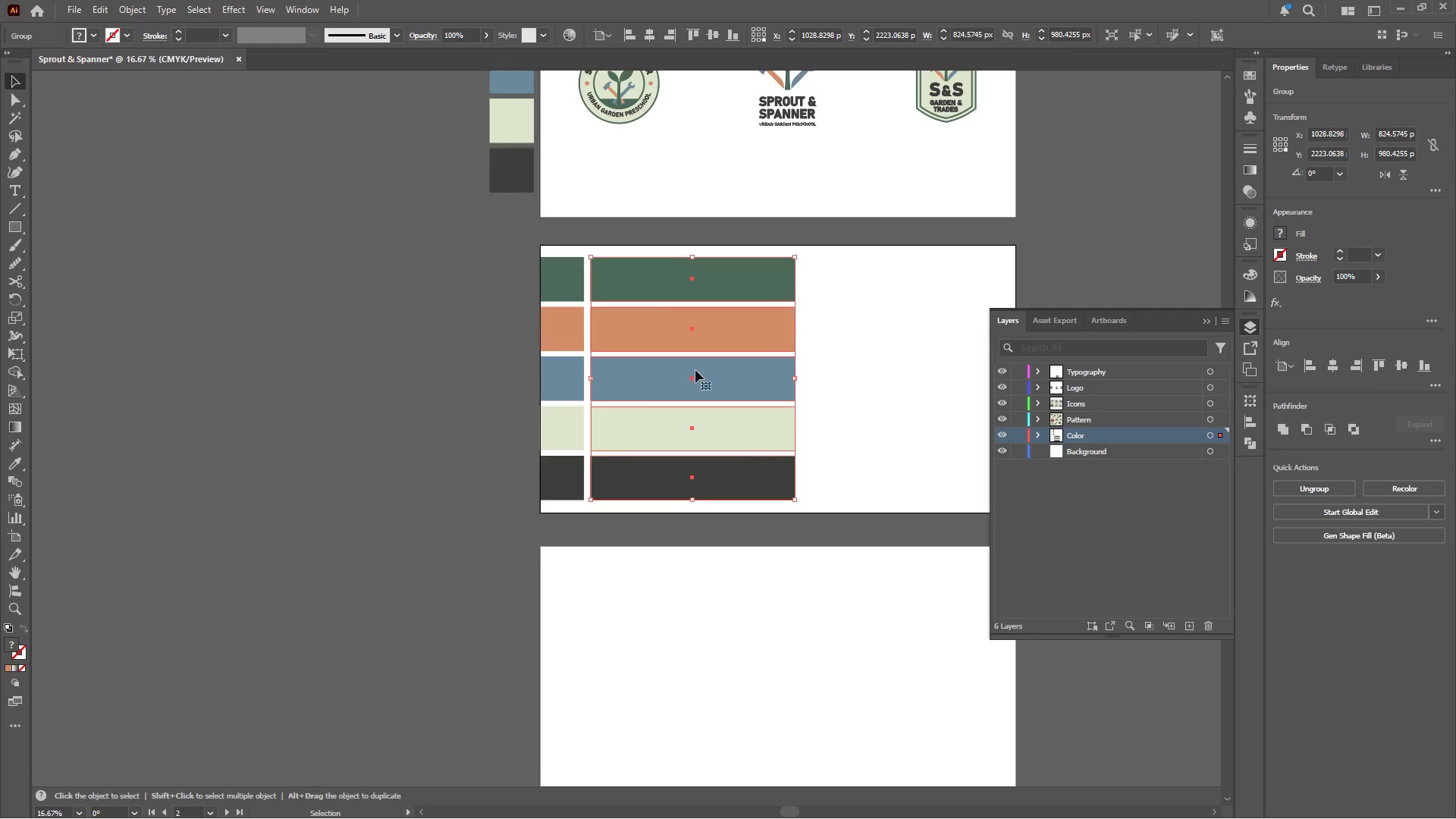 
hold_key(key=AltLeft, duration=0.34)
 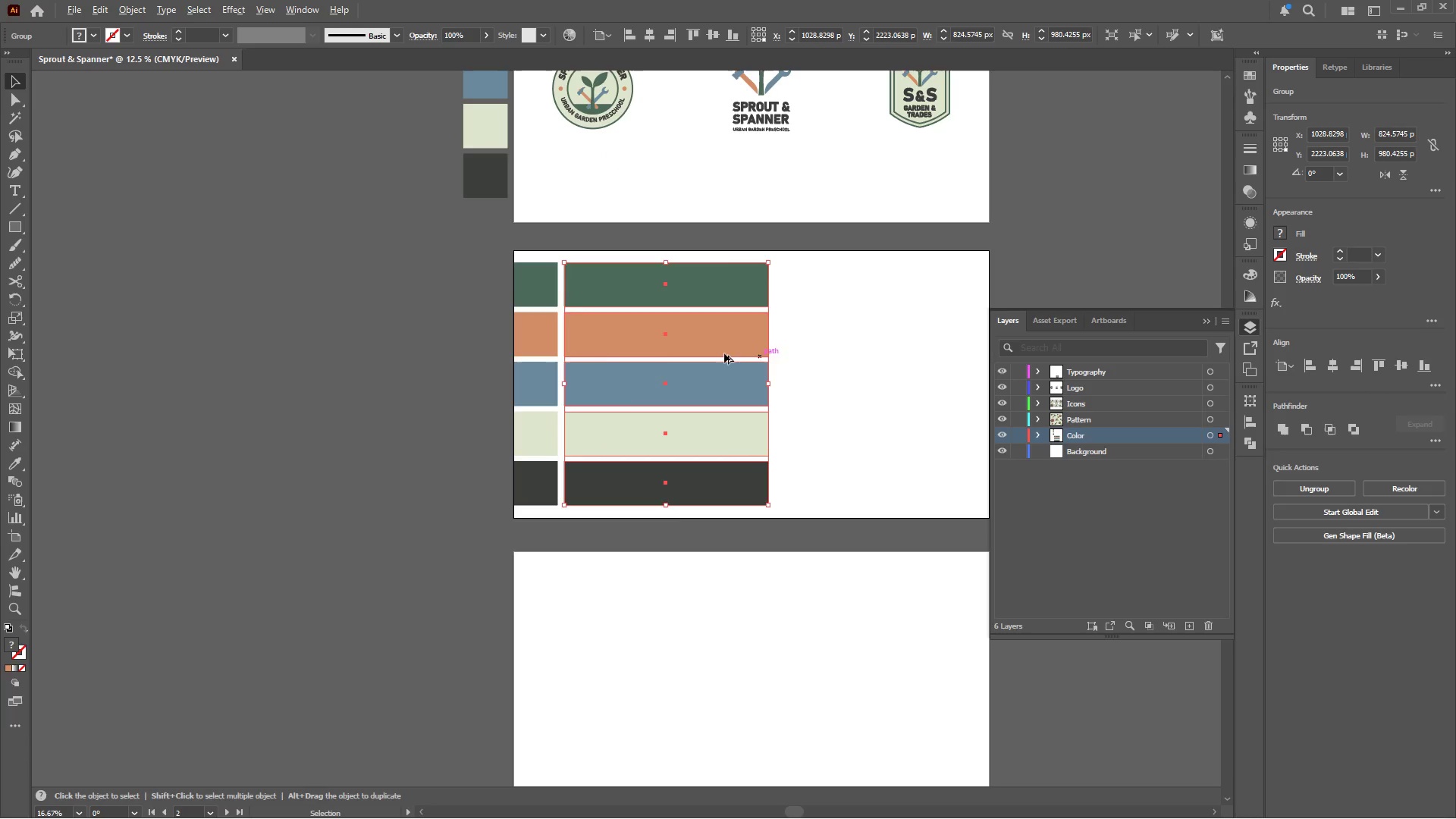 
key(Alt+AltLeft)
 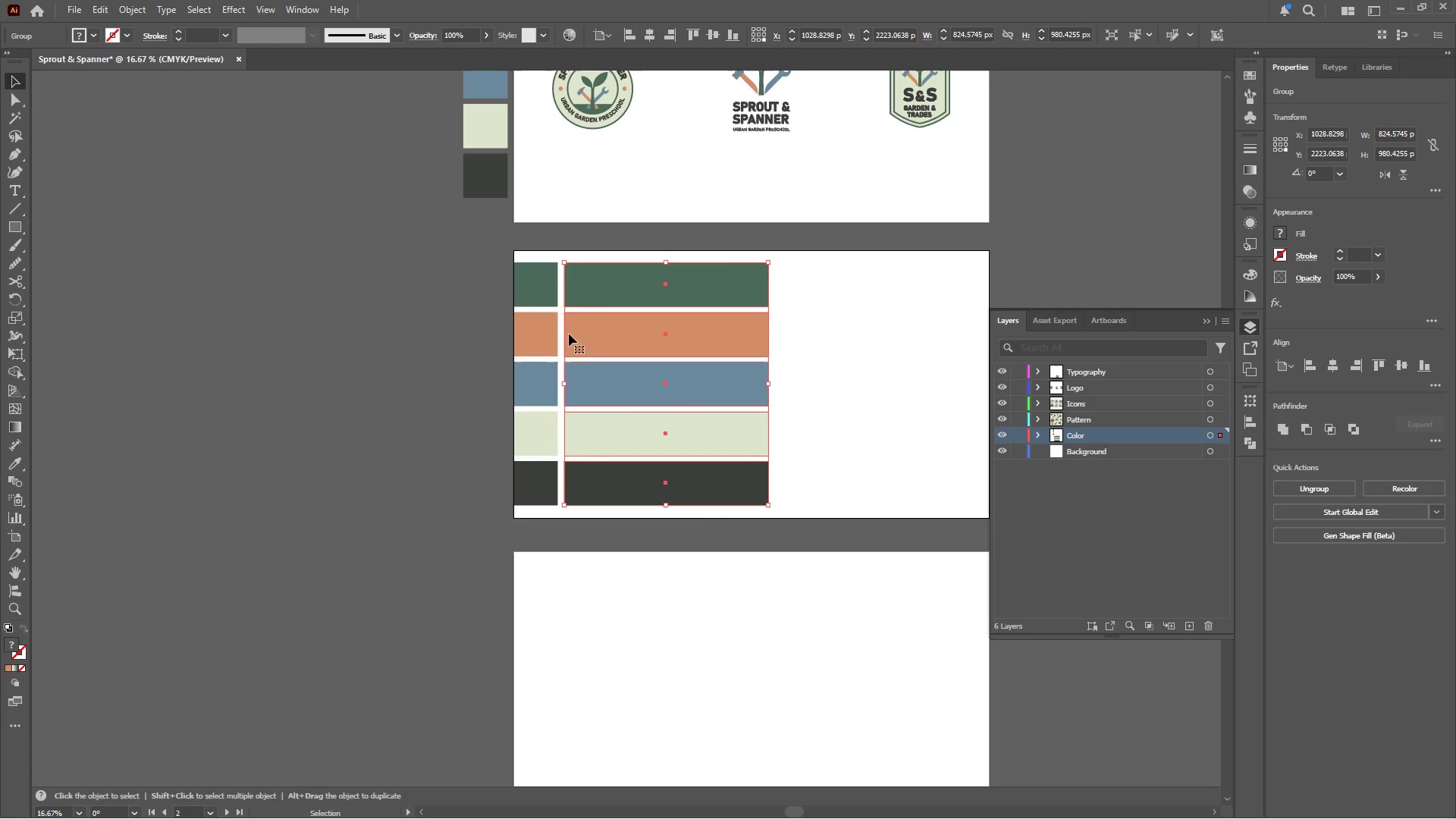 
scroll: coordinate [774, 354], scroll_direction: none, amount: 0.0
 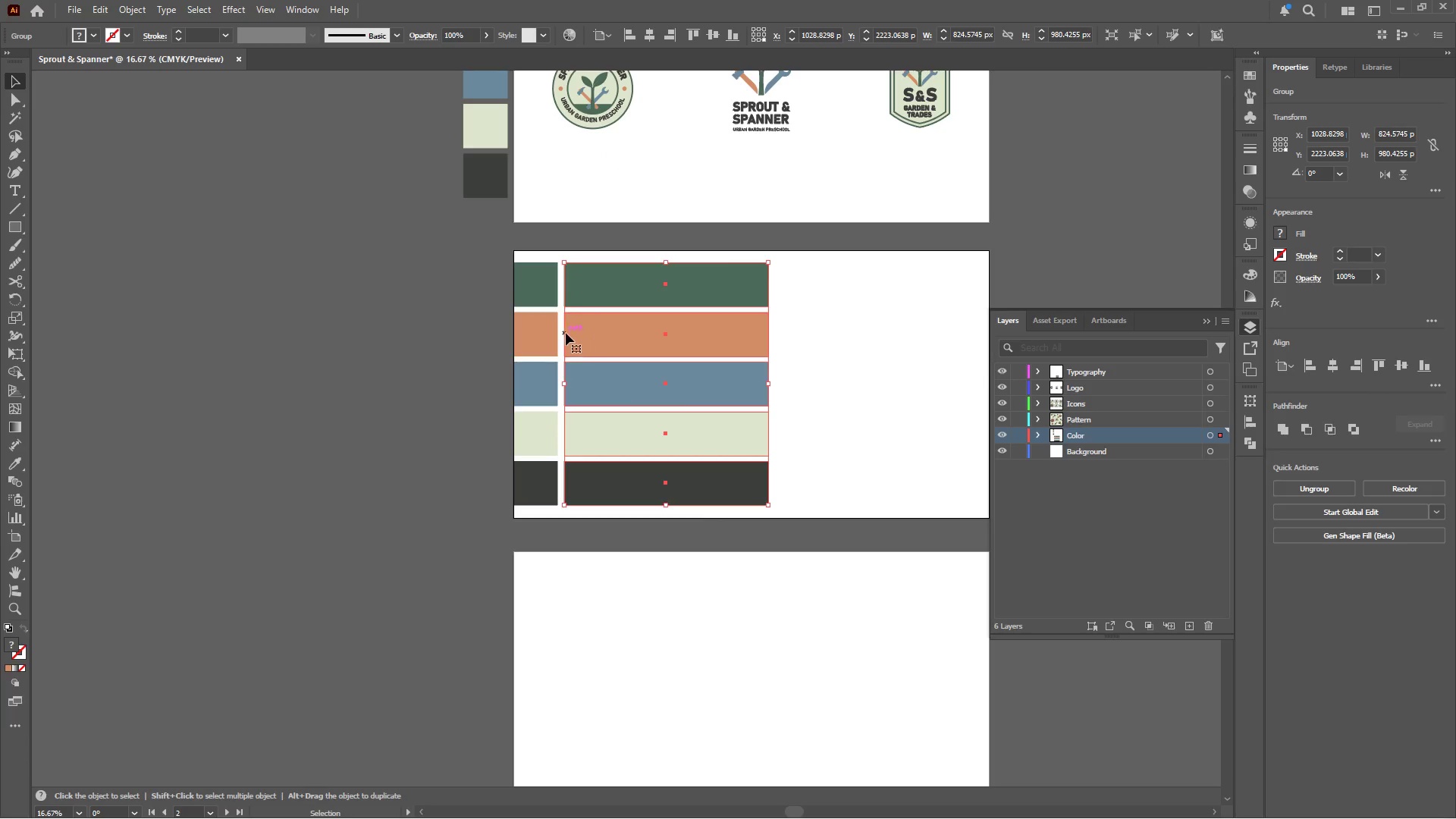 
hold_key(key=ShiftLeft, duration=0.92)
left_click([559, 332])
 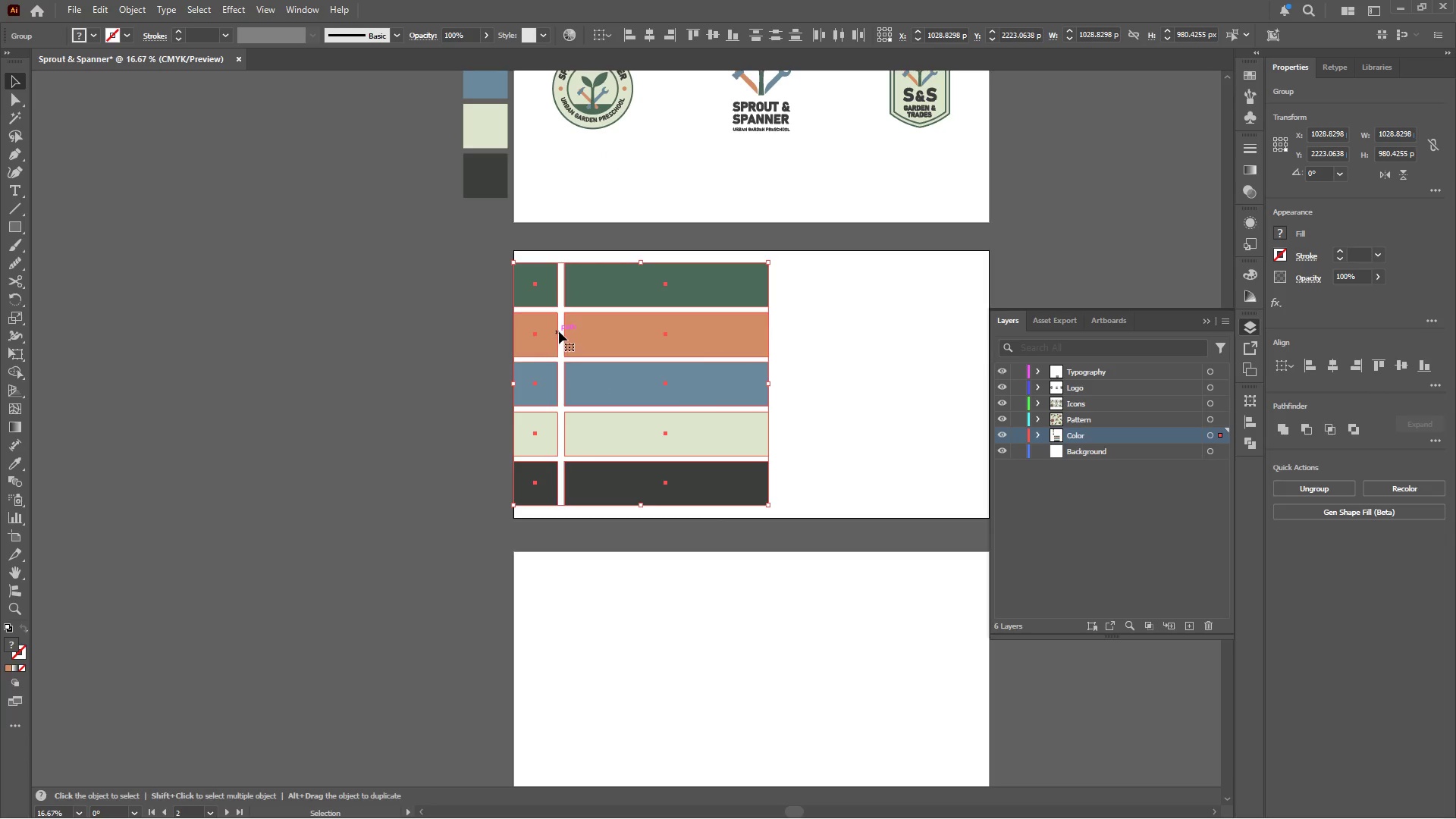 
key(Control+G)
 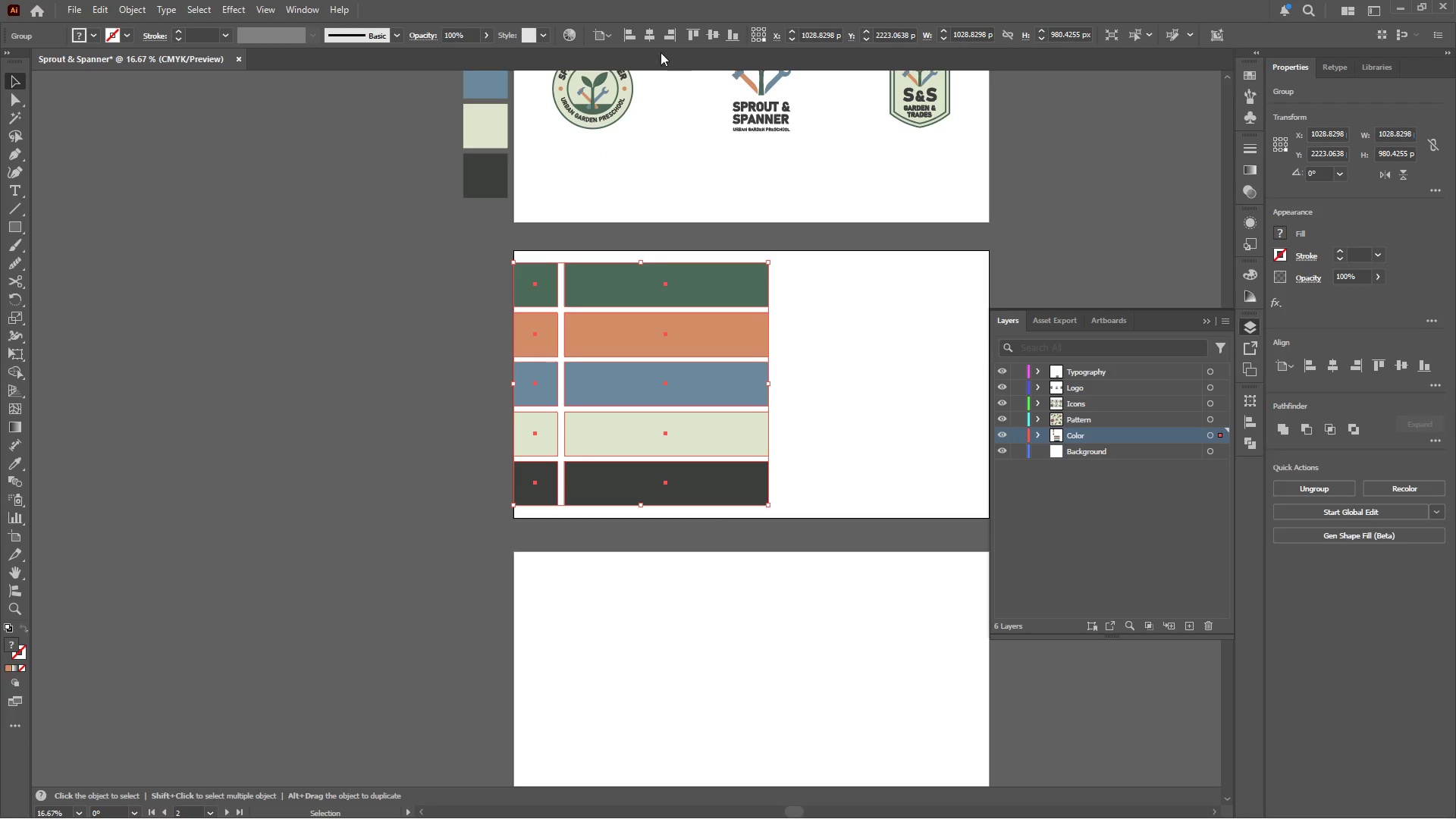 
left_click([648, 33])
 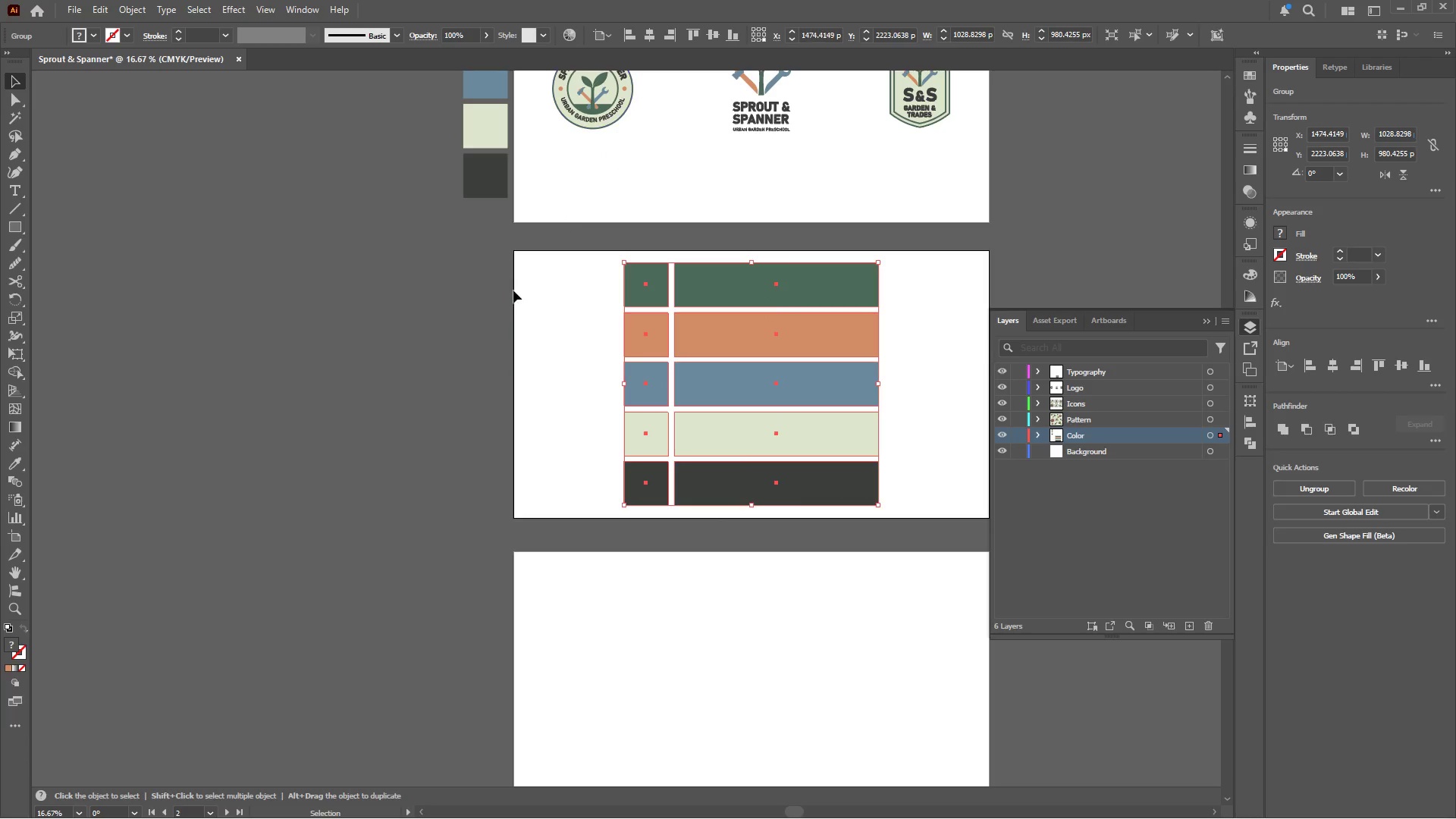 
left_click([497, 312])
 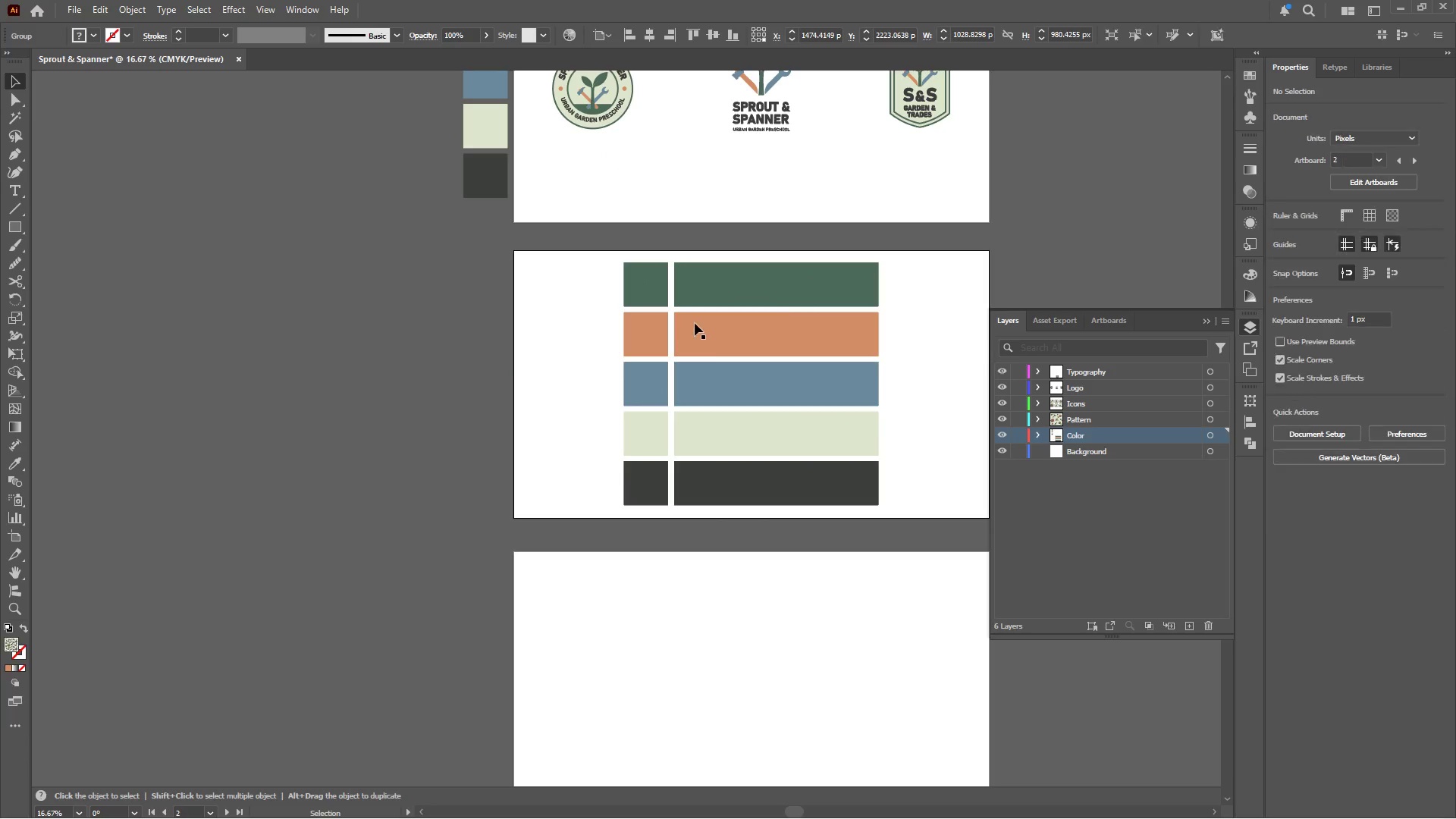 
hold_key(key=AltLeft, duration=0.45)
scroll: coordinate [656, 294], scroll_direction: up, amount: 2.0
 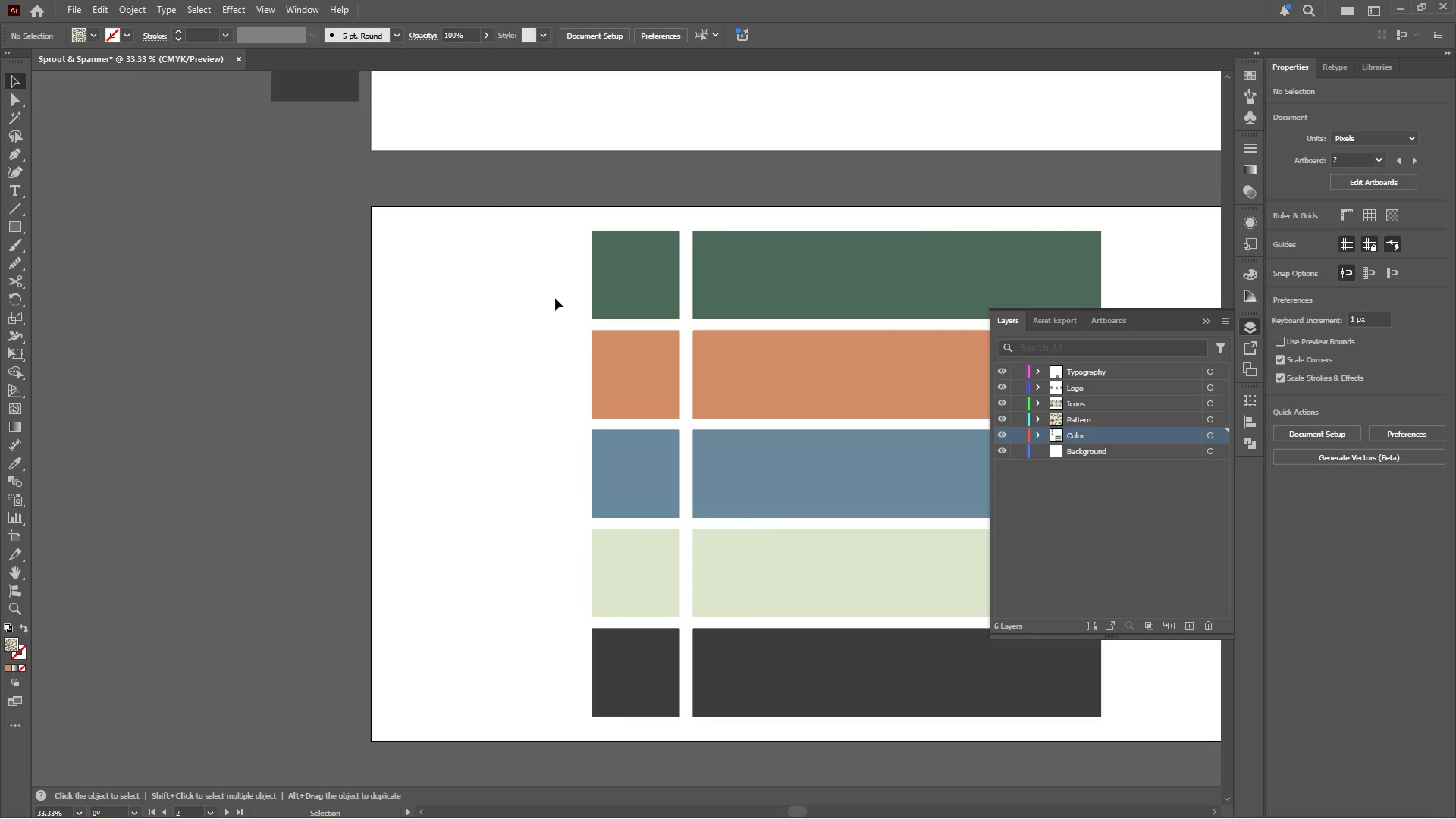 
hold_key(key=AltLeft, duration=0.39)
scroll: coordinate [555, 298], scroll_direction: down, amount: 2.0
 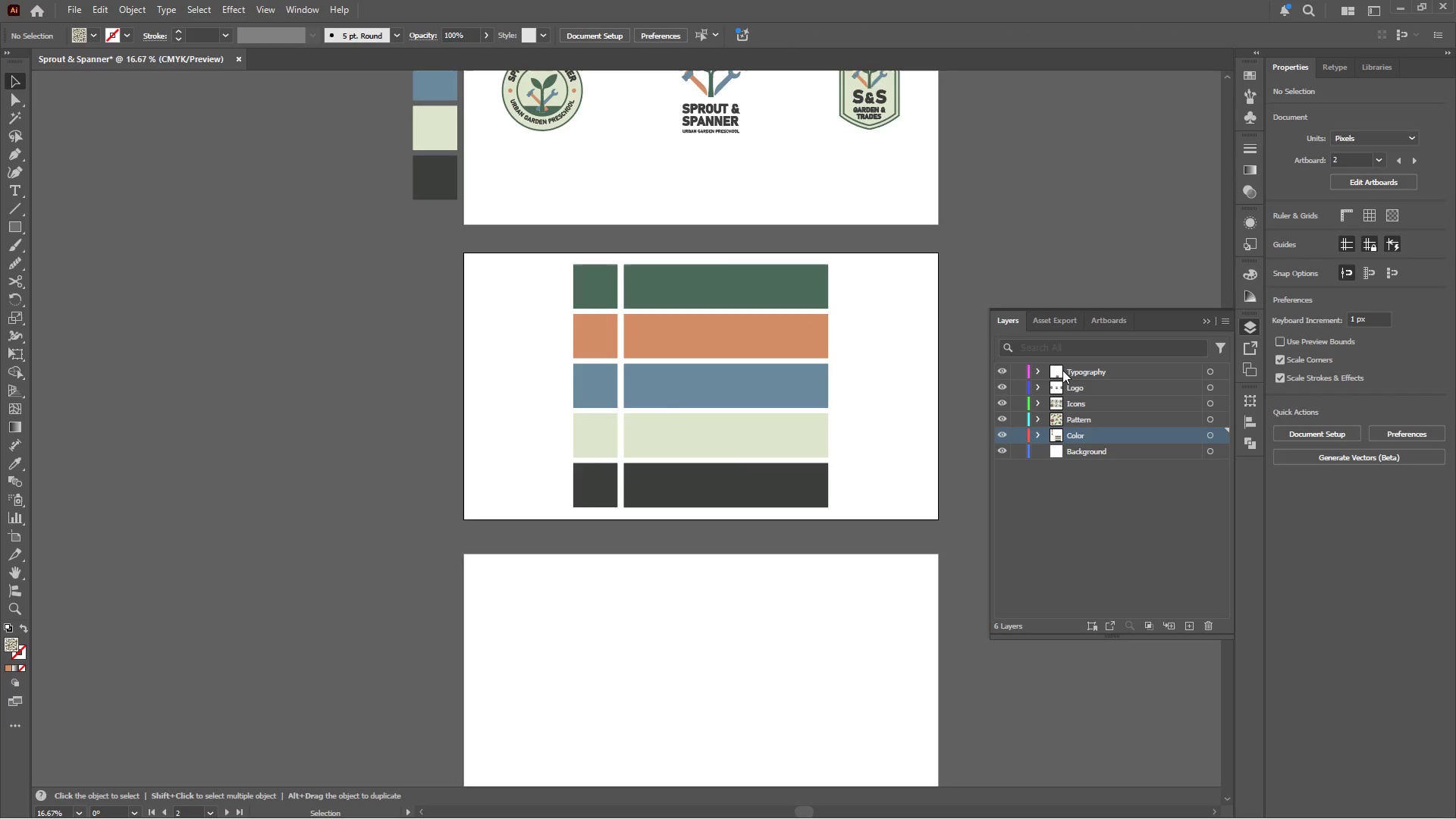 
left_click([1087, 372])
 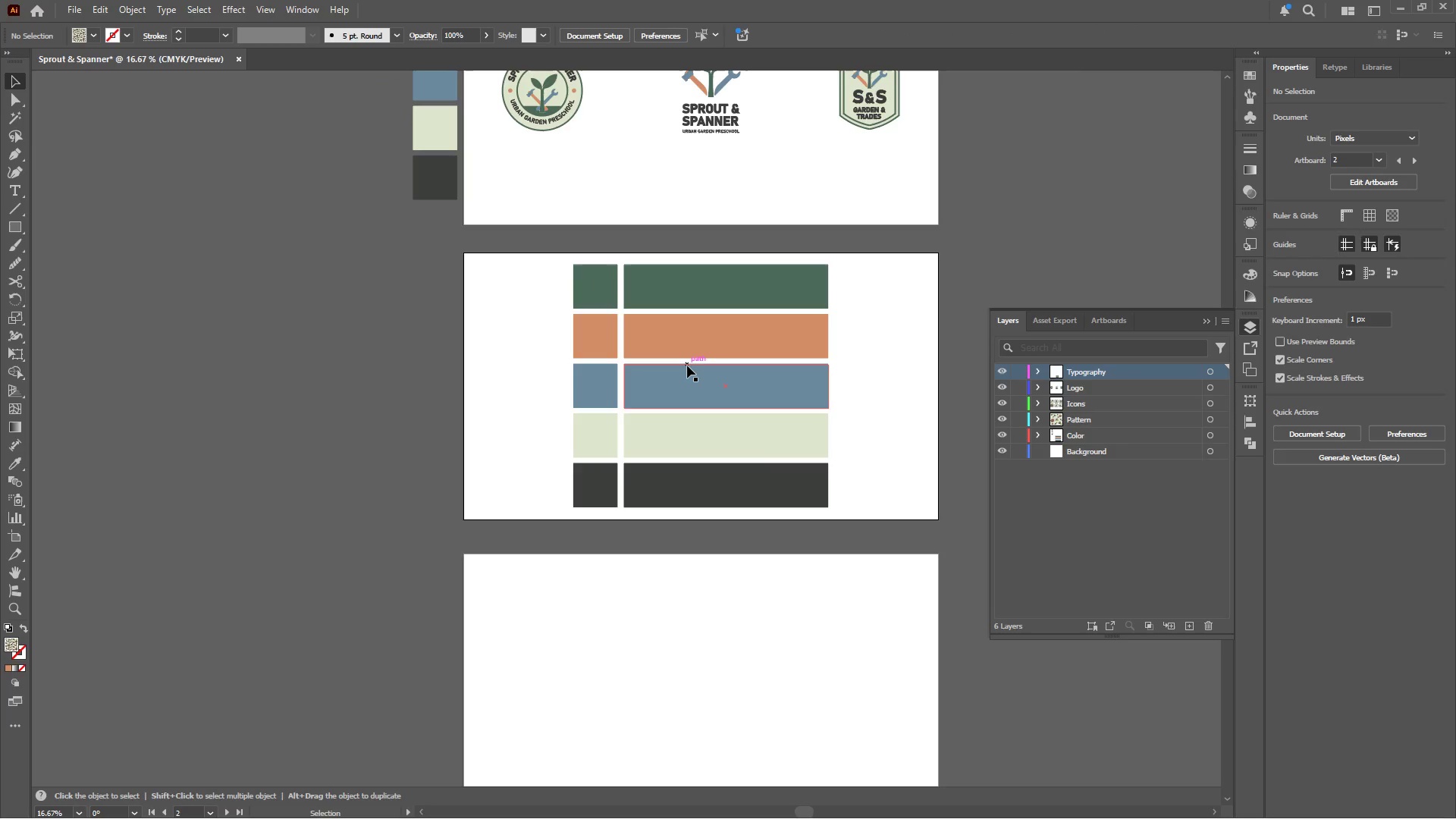 
hold_key(key=AltLeft, duration=0.48)
 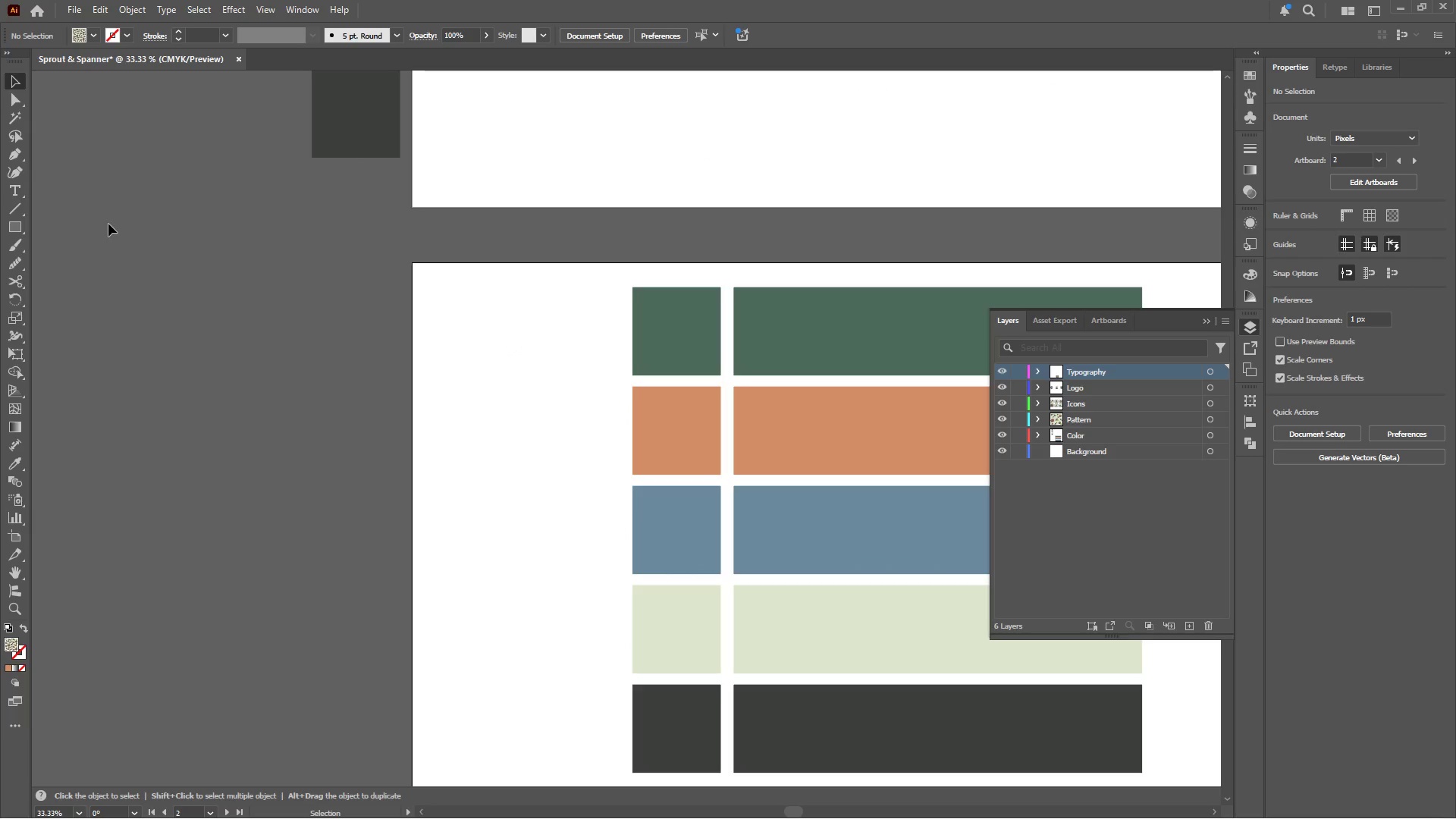 
scroll: coordinate [514, 350], scroll_direction: up, amount: 5.0
 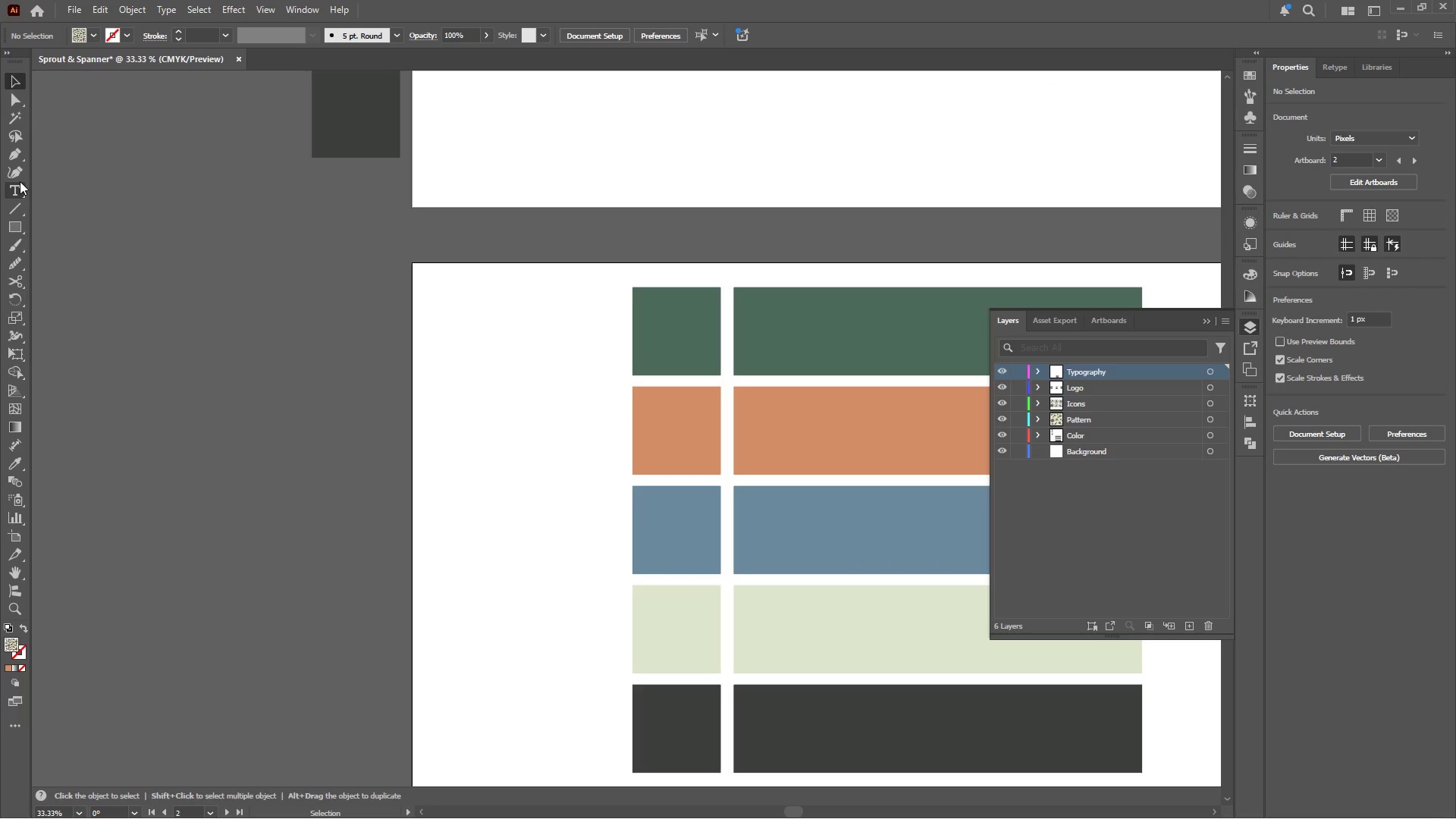 
left_click([17, 191])
 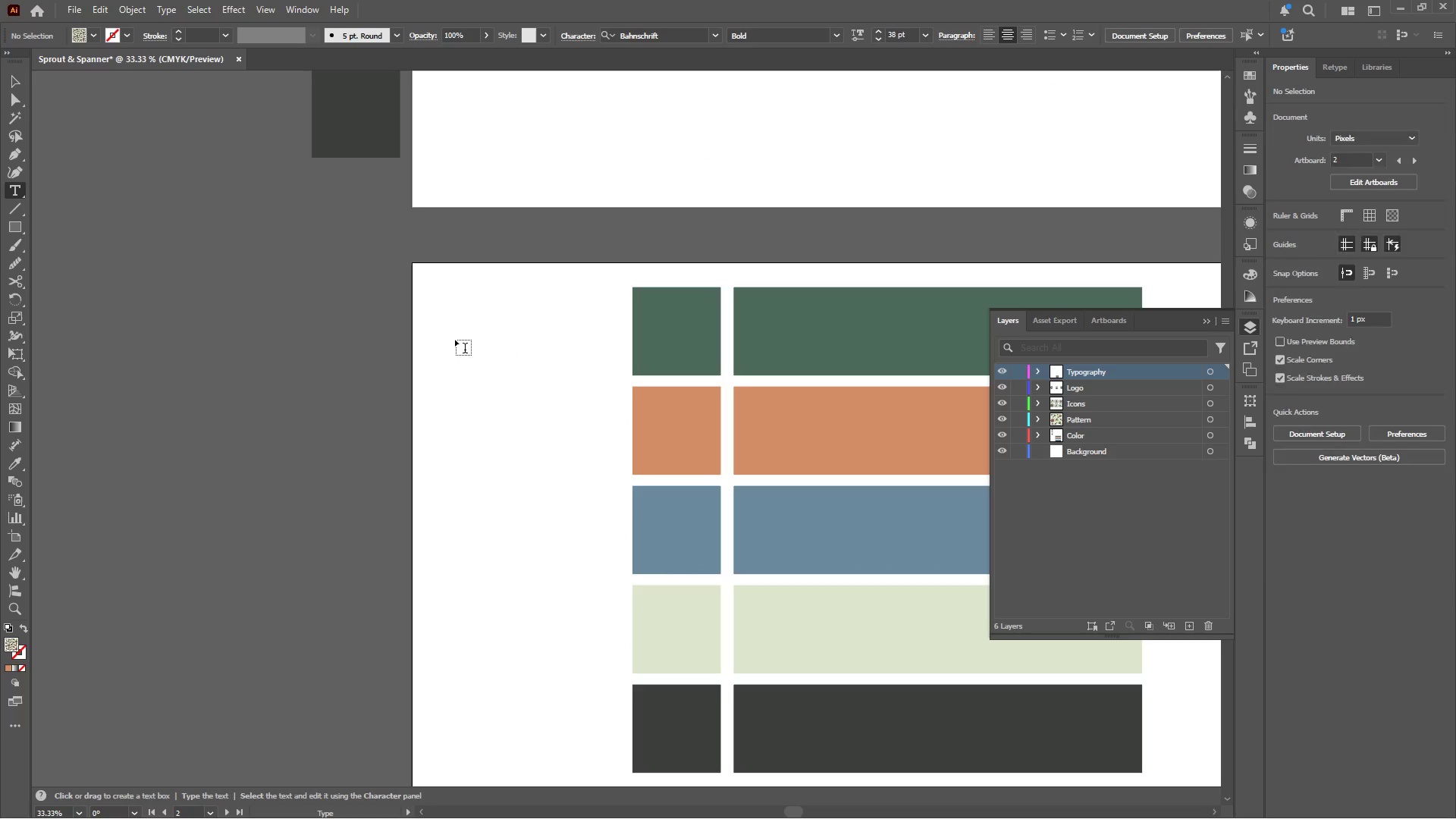 
hold_key(key=AltLeft, duration=0.42)
scroll: coordinate [485, 348], scroll_direction: up, amount: 2.0
 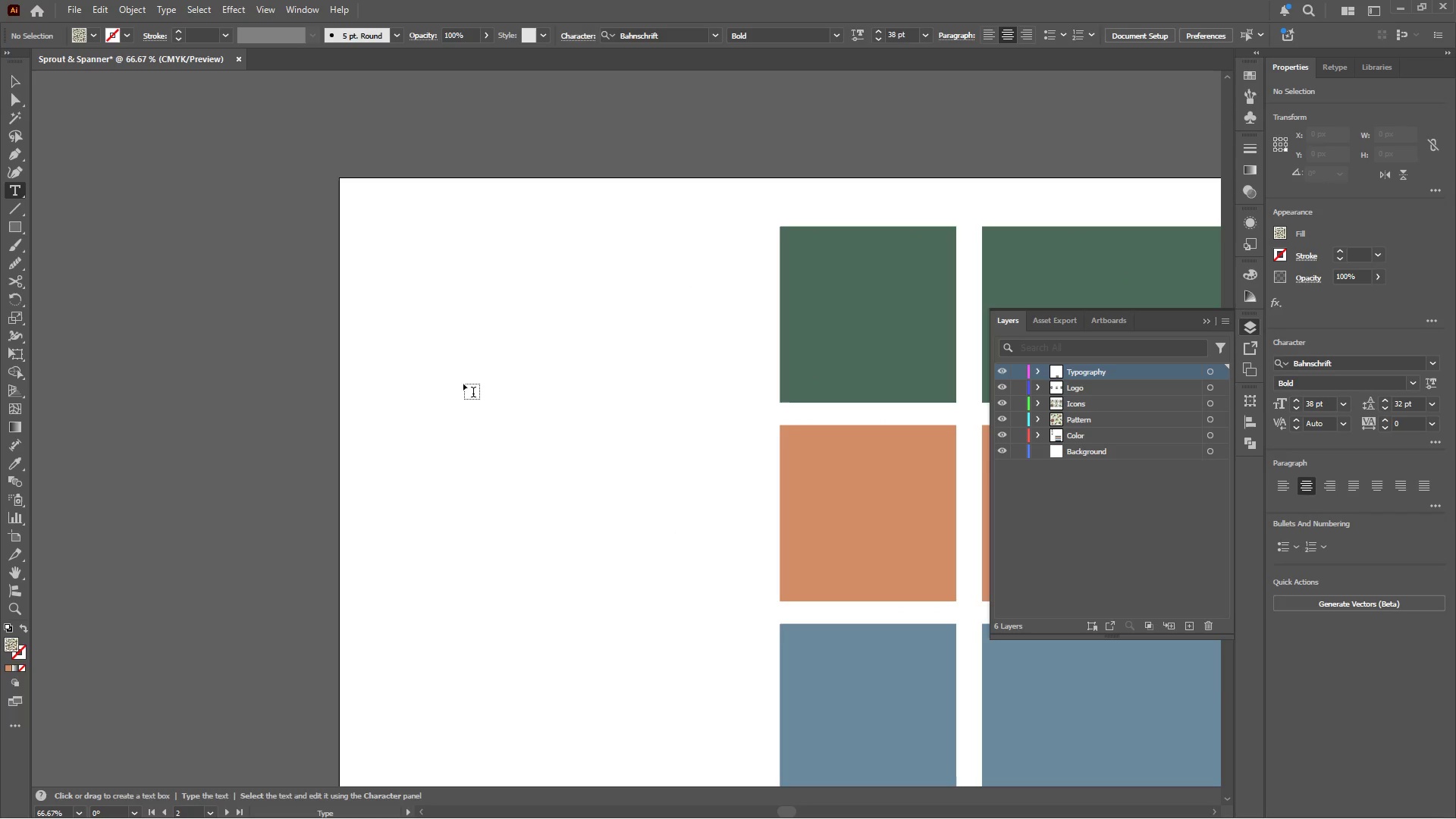 
left_click([463, 384])
 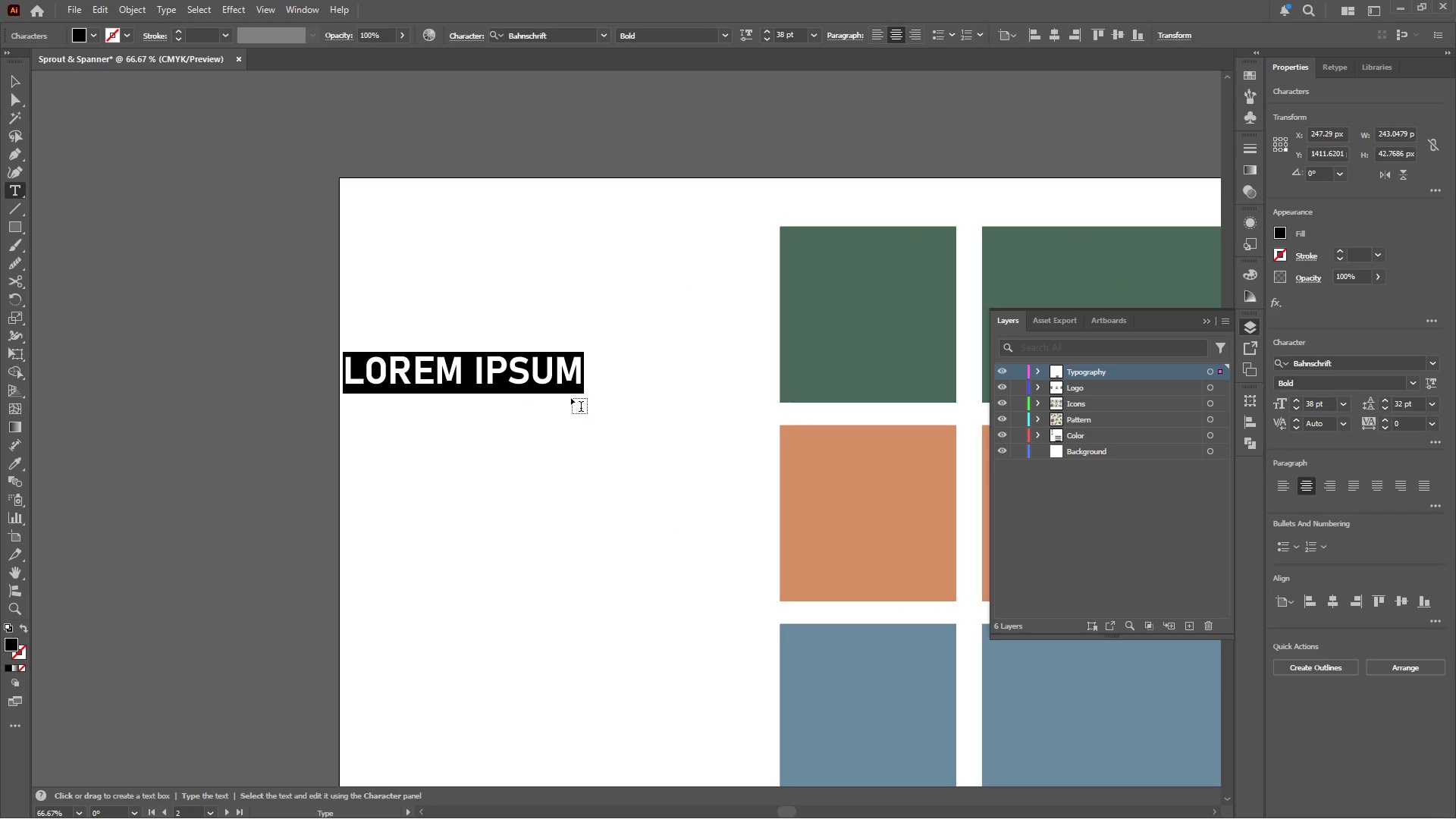 
wait(6.44)
 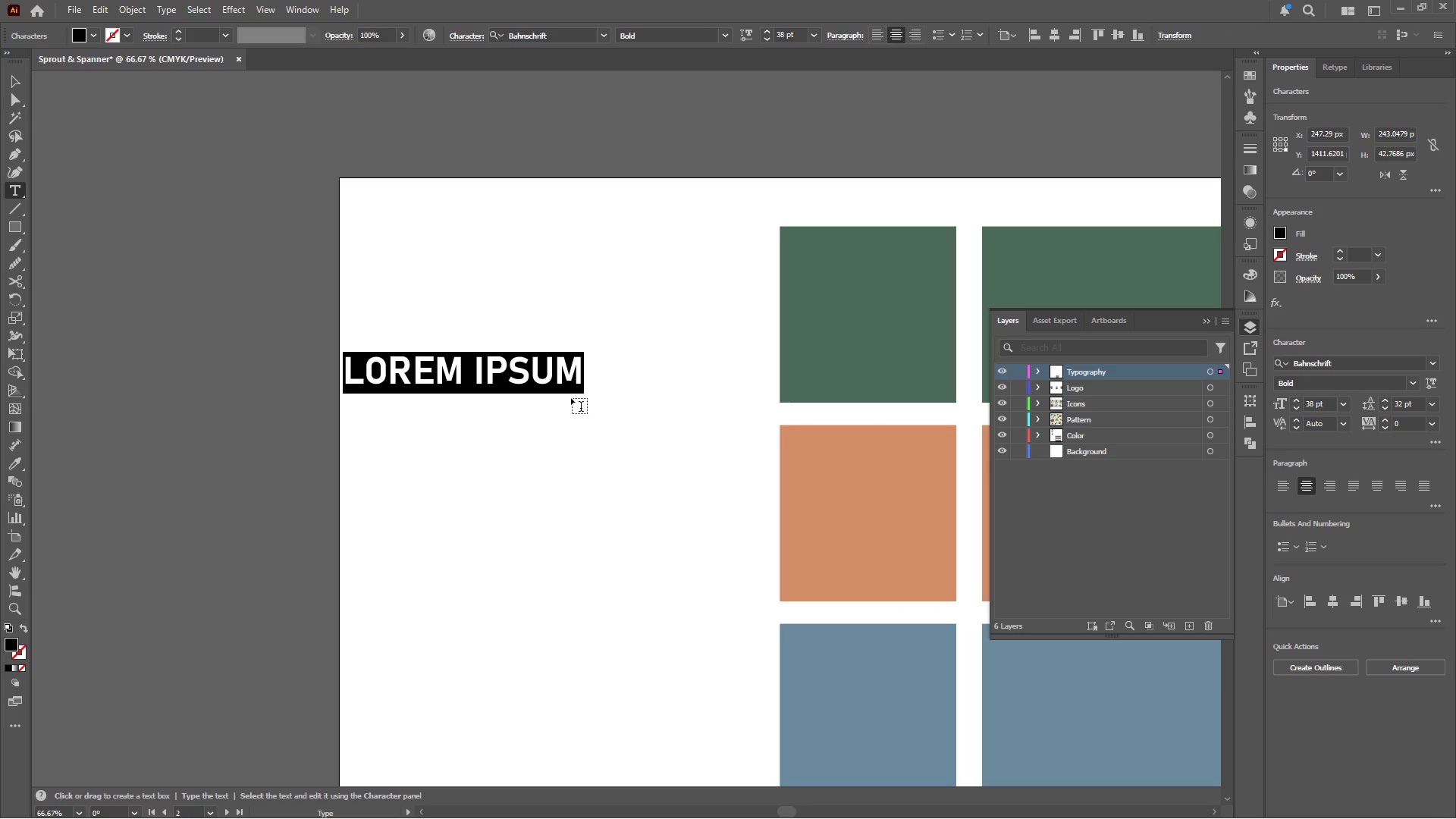 
left_click([1345, 361])
 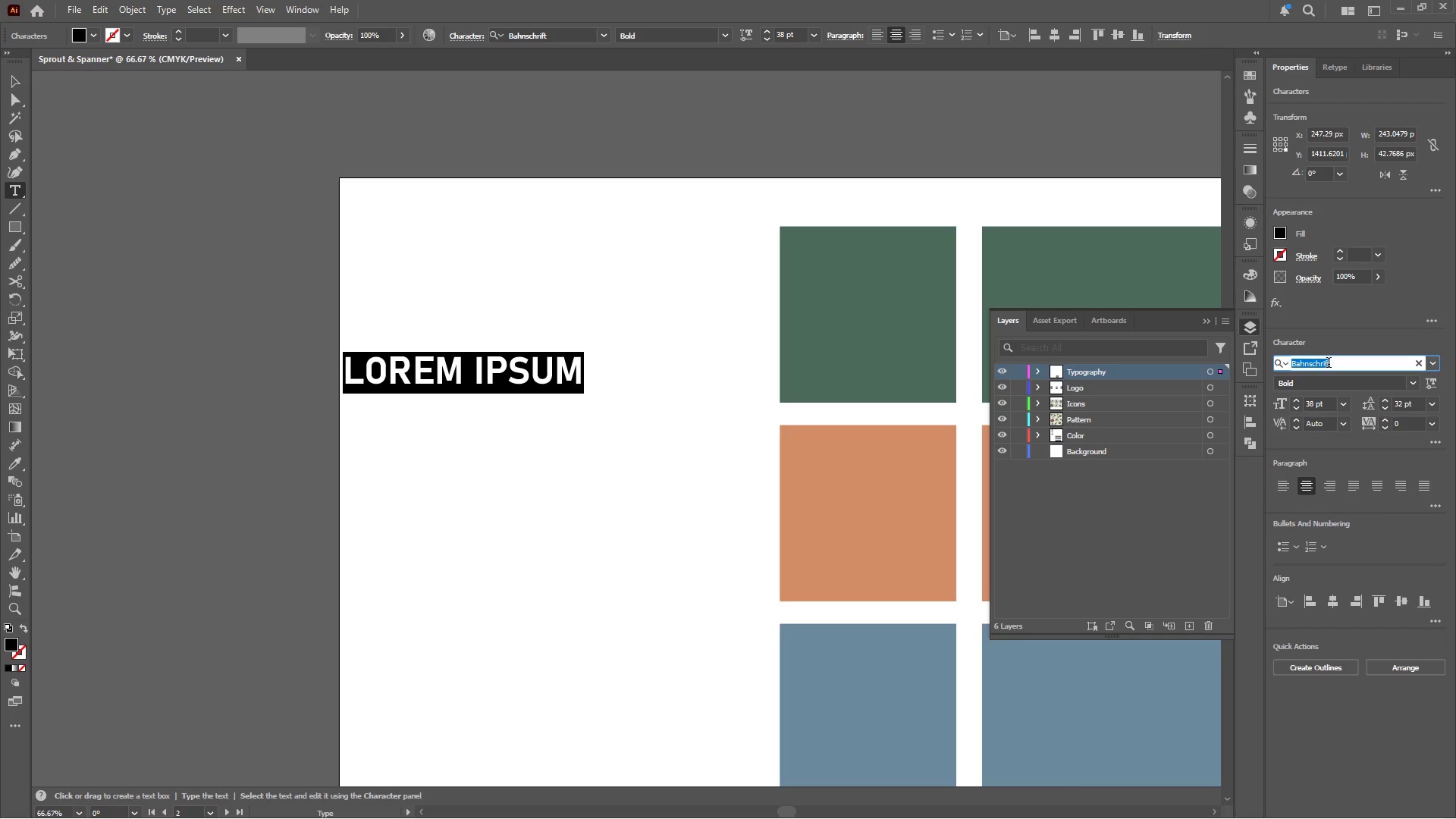 
type(popp)
 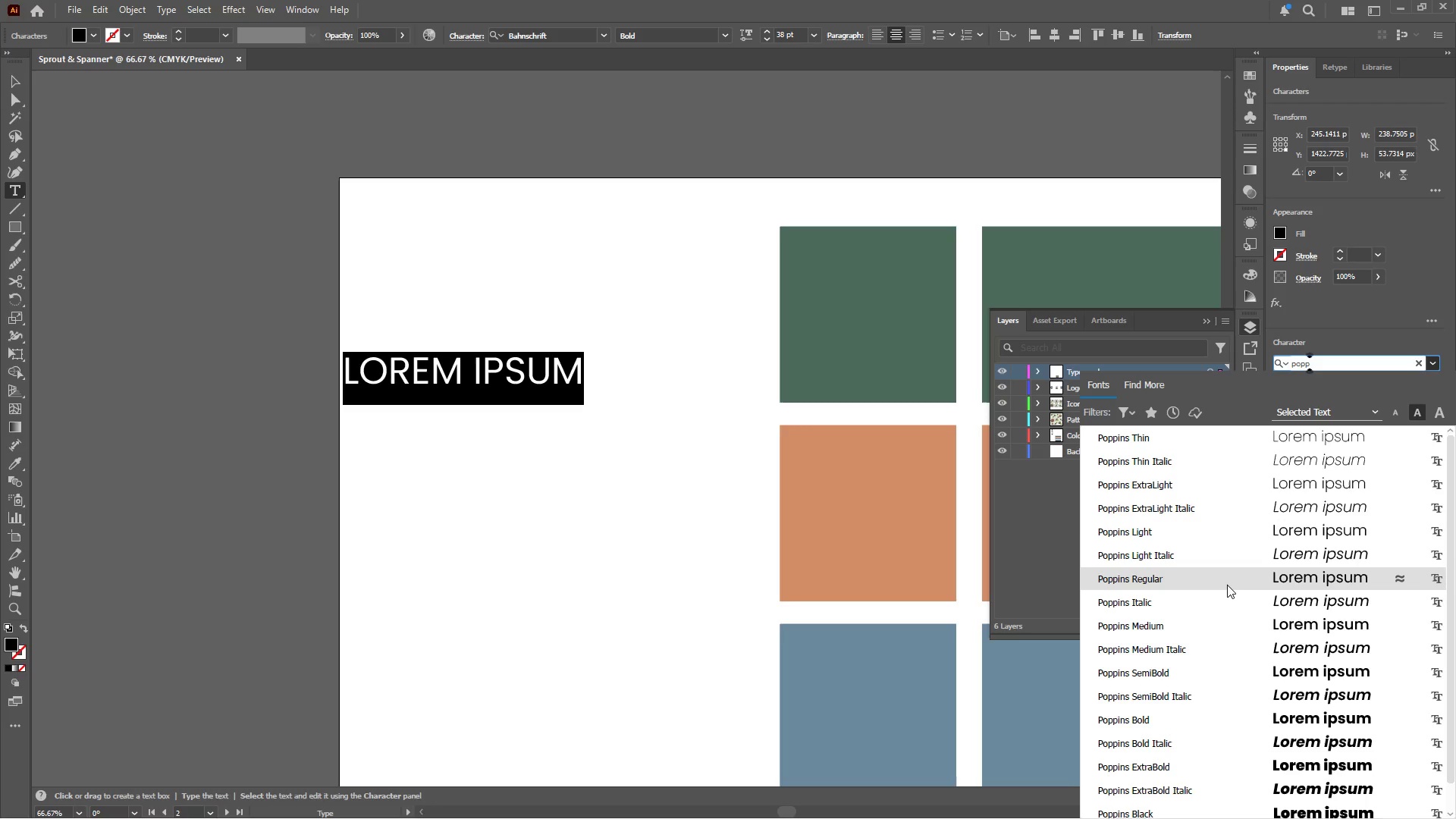 
left_click([1227, 585])
 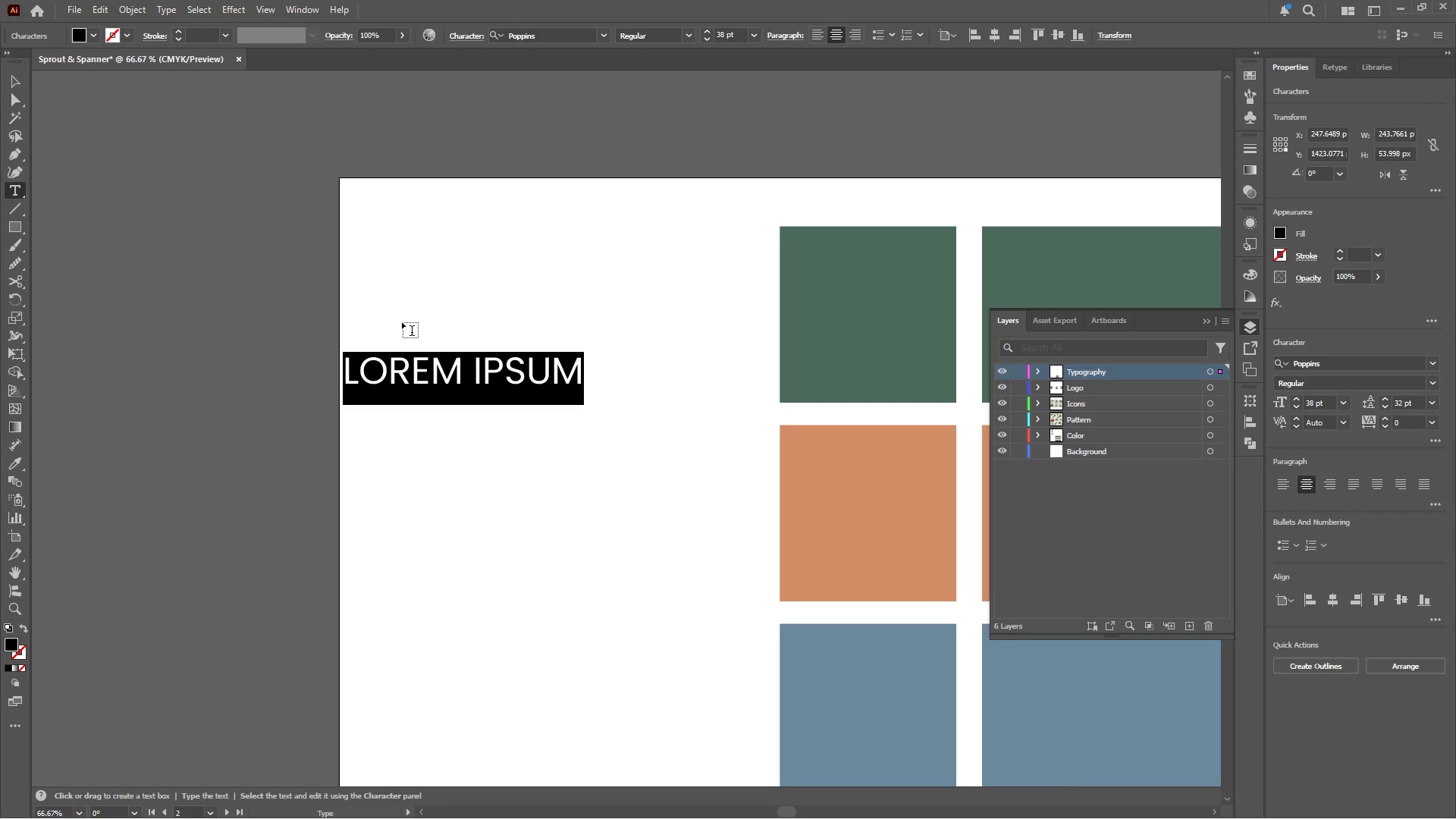 
type(Sage)
 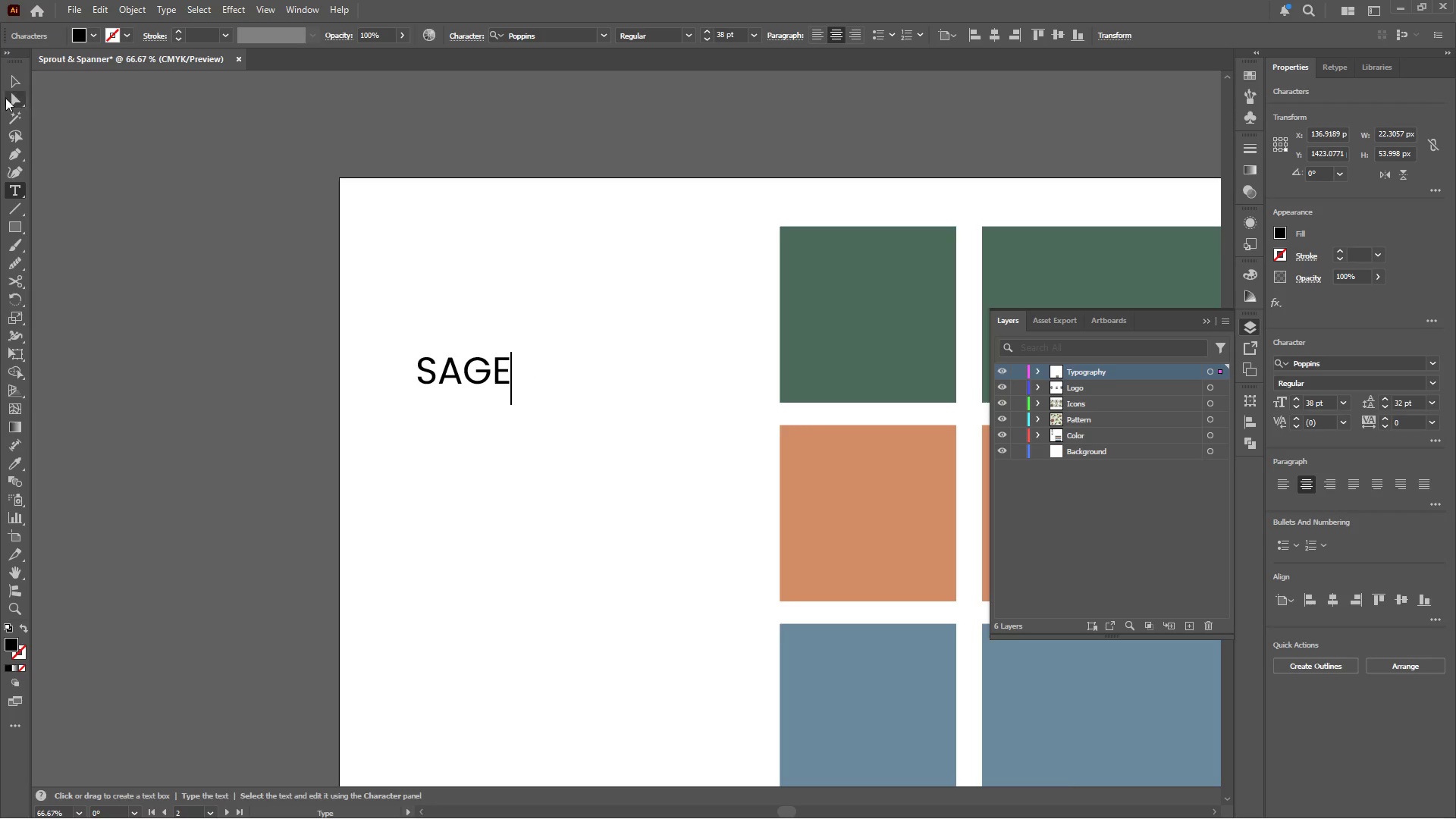 
left_click_drag(start_coordinate=[17, 78], to_coordinate=[24, 80])
 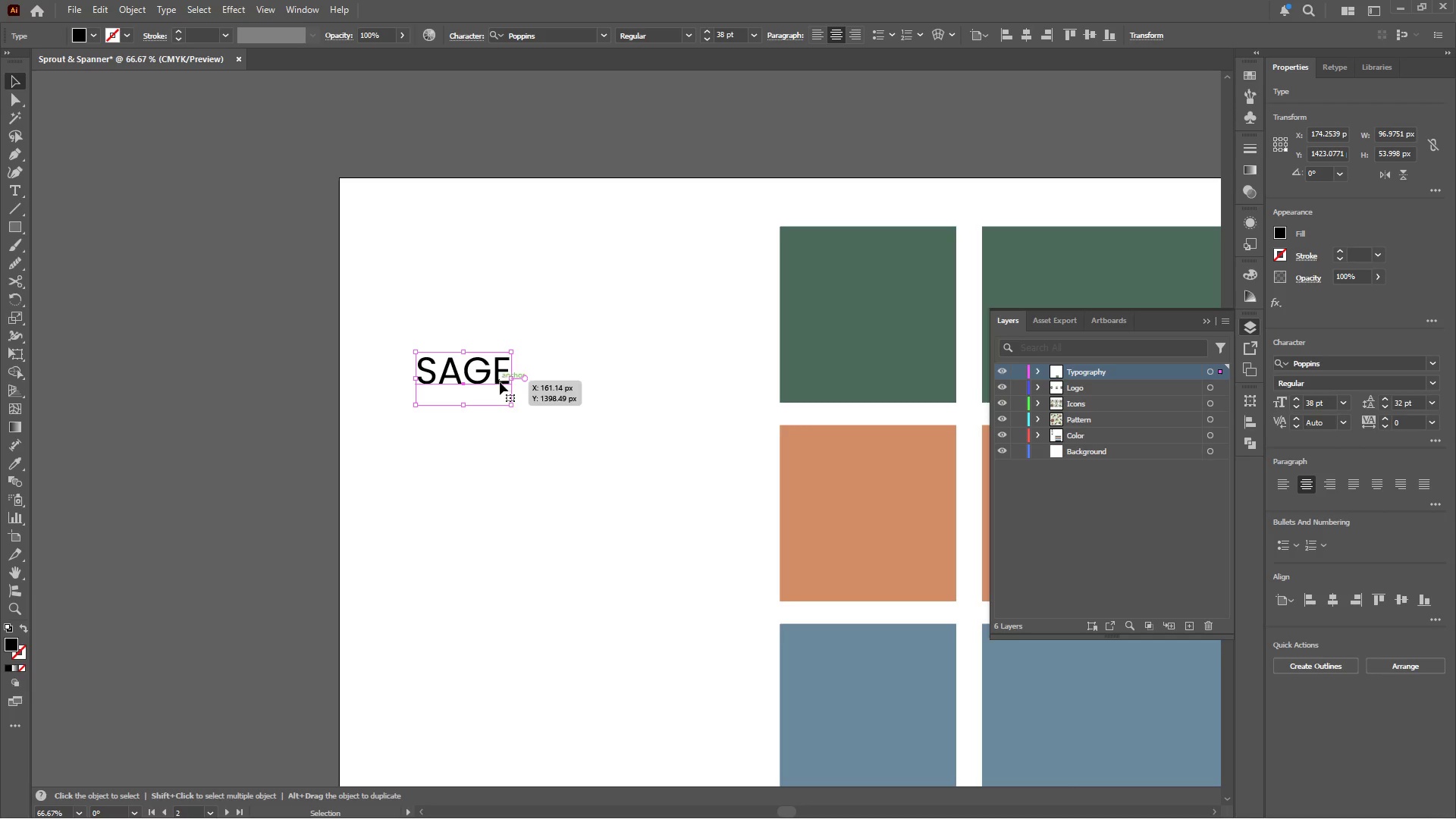 
left_click_drag(start_coordinate=[500, 376], to_coordinate=[743, 383])
 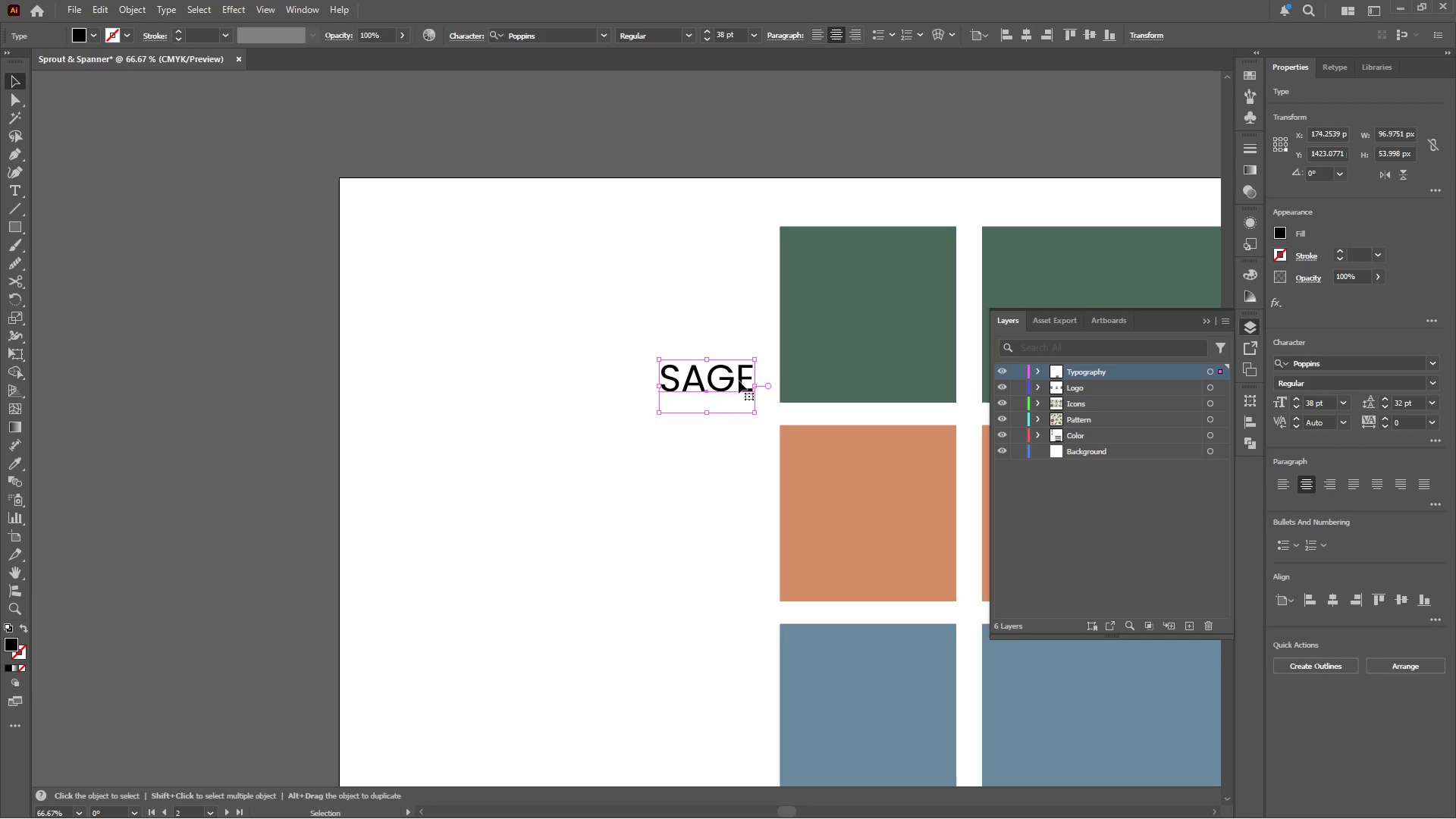 
hold_key(key=Space, duration=0.55)
 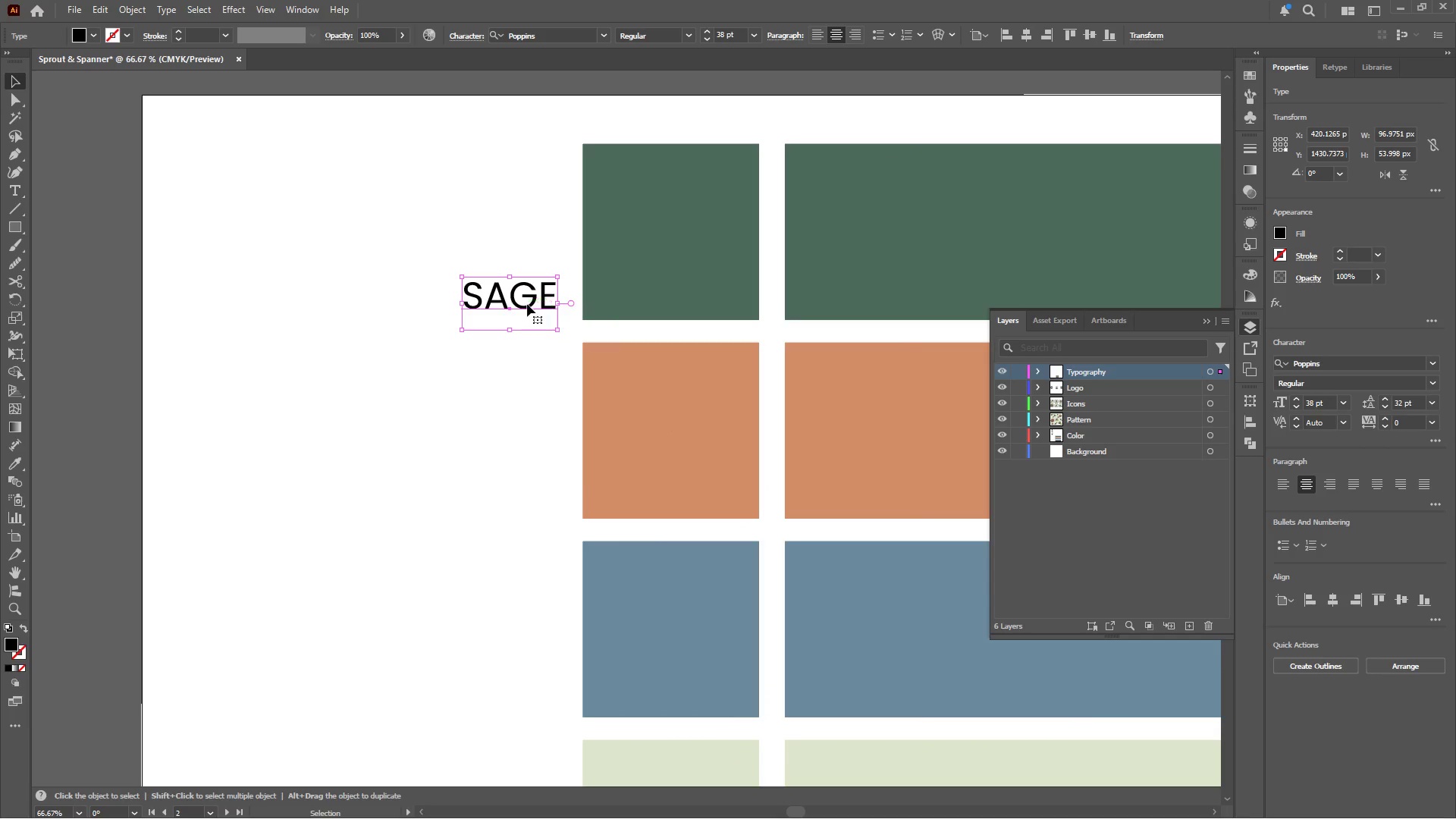 
left_click_drag(start_coordinate=[722, 377], to_coordinate=[525, 294])
 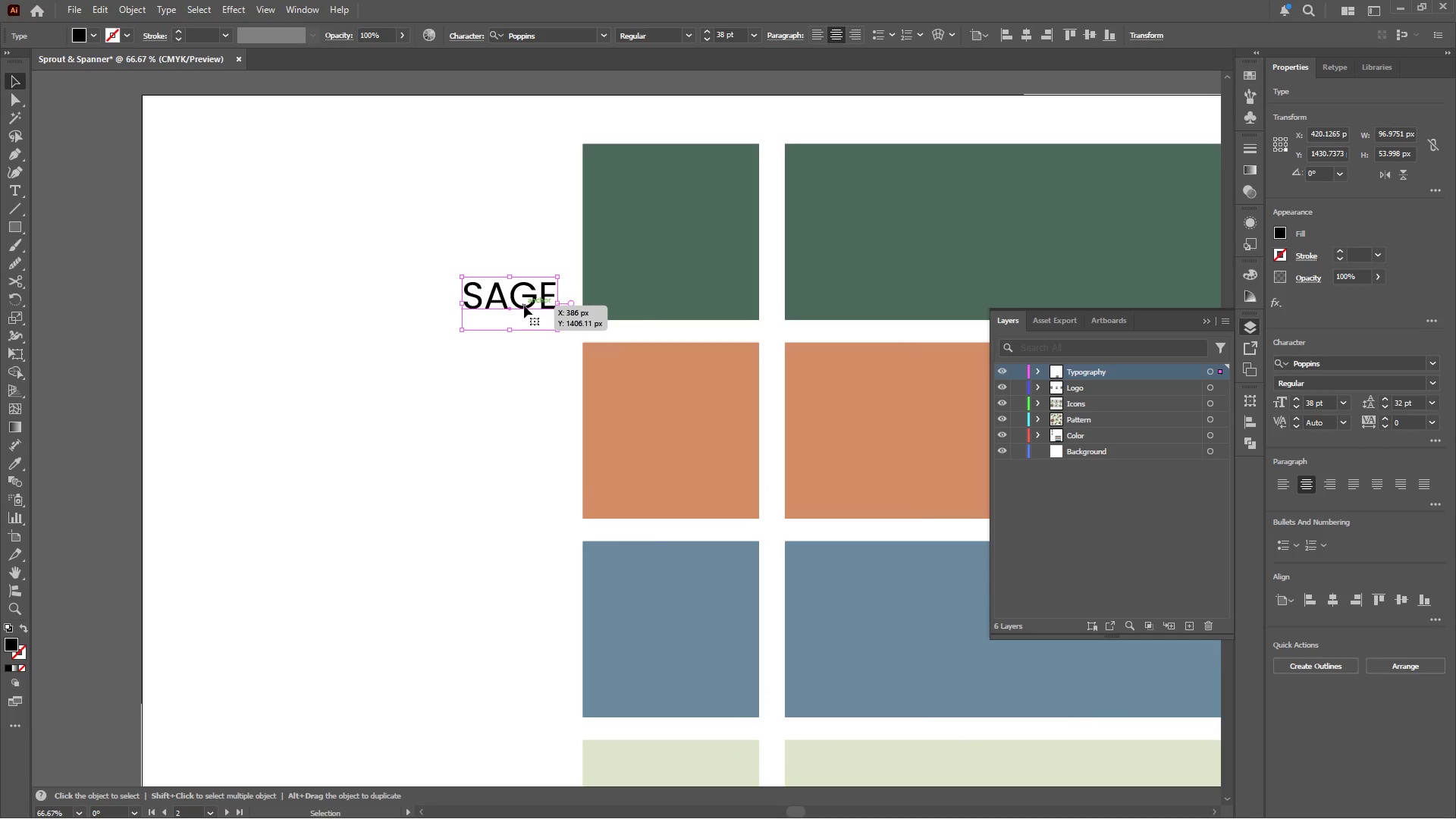 
hold_key(key=AltLeft, duration=2.11)
left_click_drag(start_coordinate=[527, 304], to_coordinate=[555, 513])
 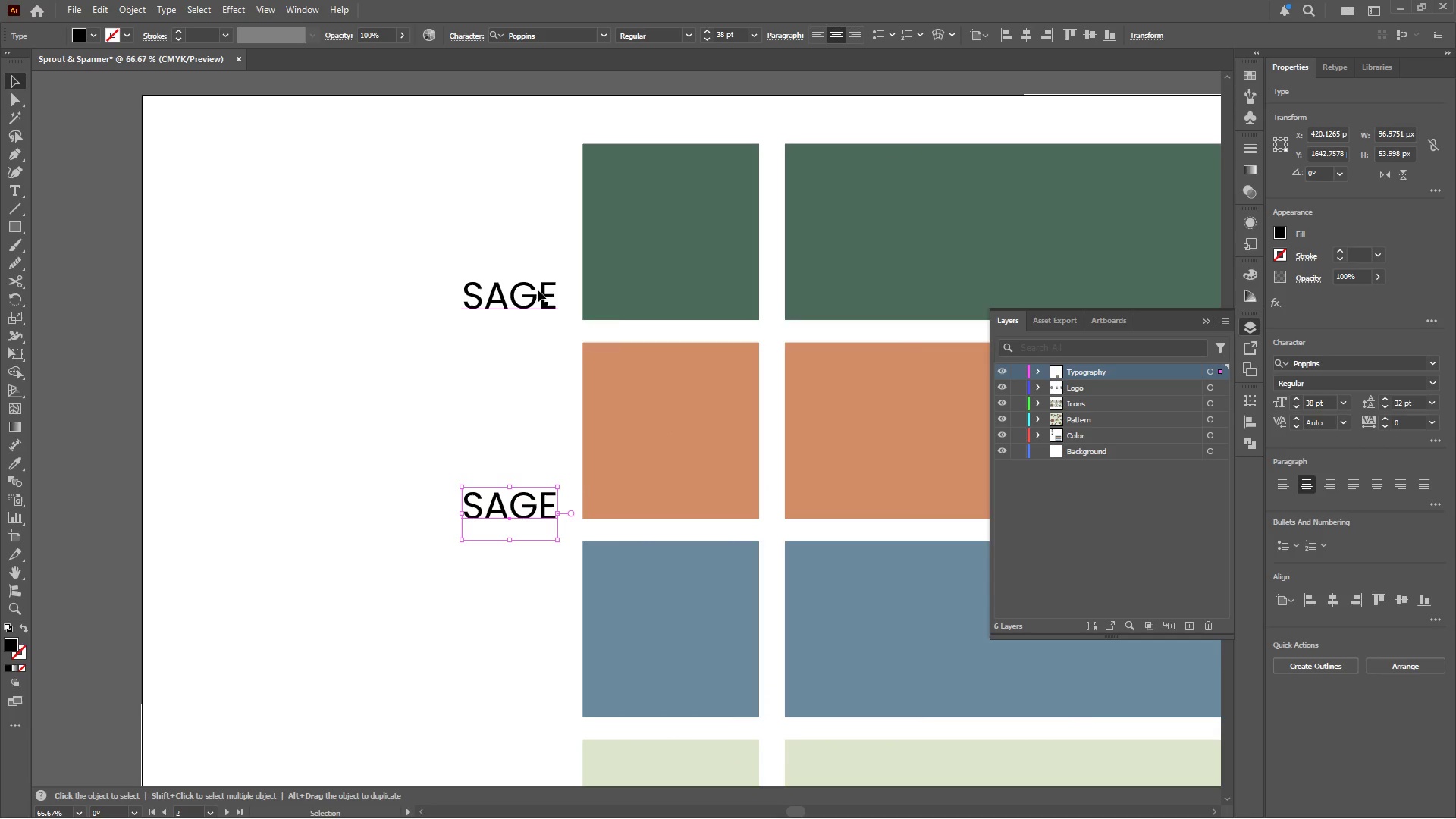 
hold_key(key=ShiftLeft, duration=1.91)
 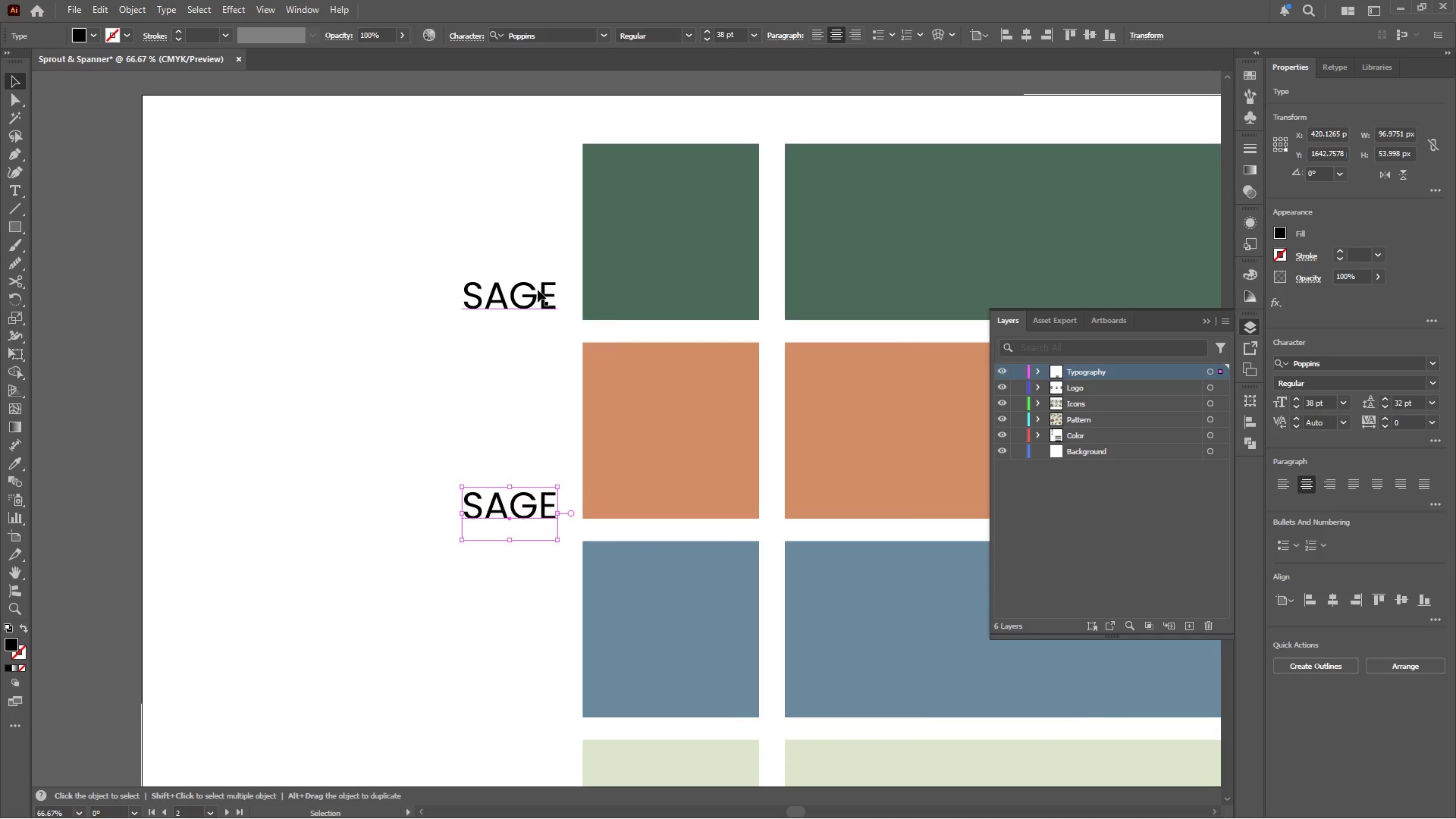 
left_click_drag(start_coordinate=[538, 295], to_coordinate=[538, 305])
 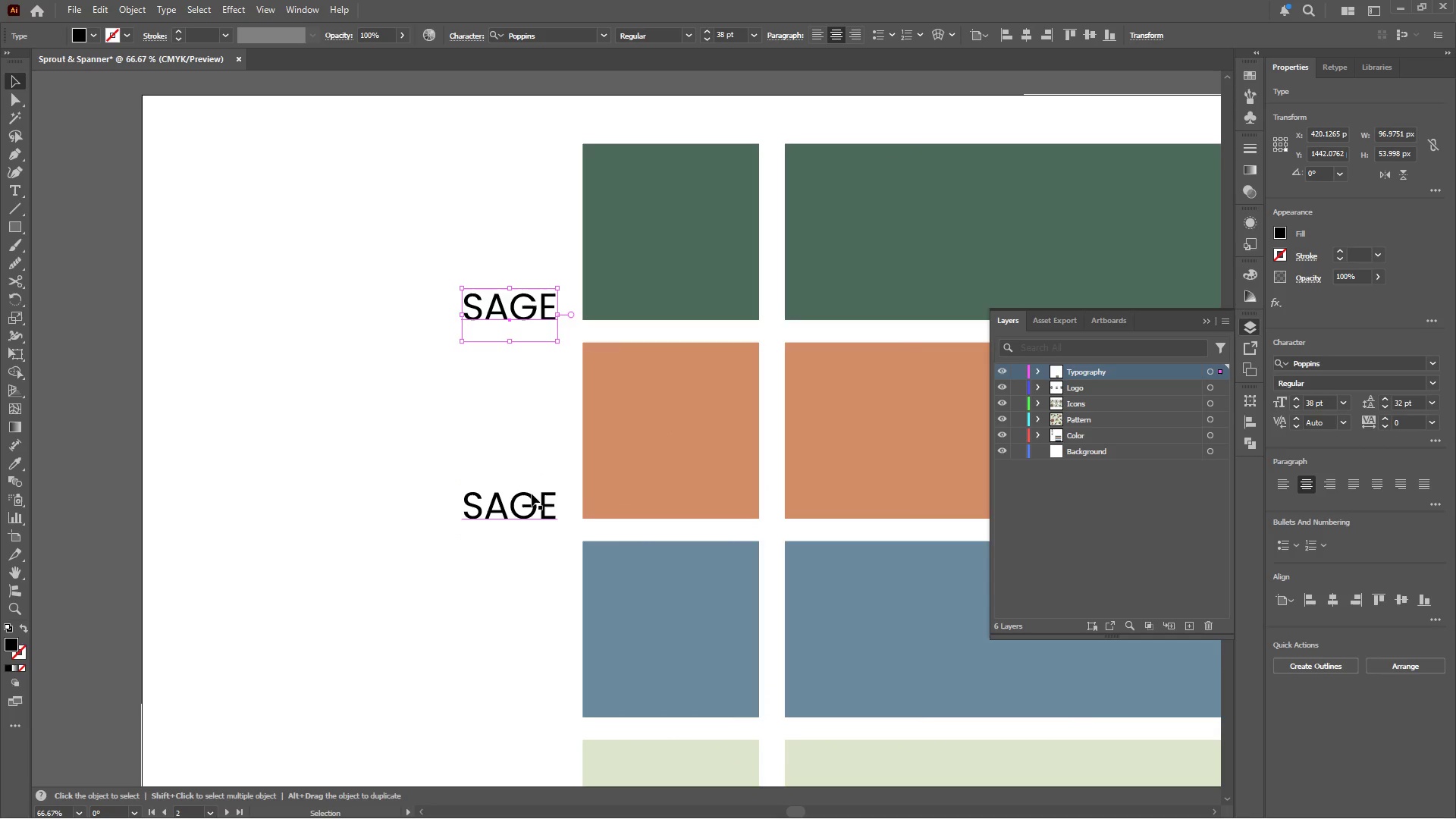 
hold_key(key=ShiftLeft, duration=0.94)
 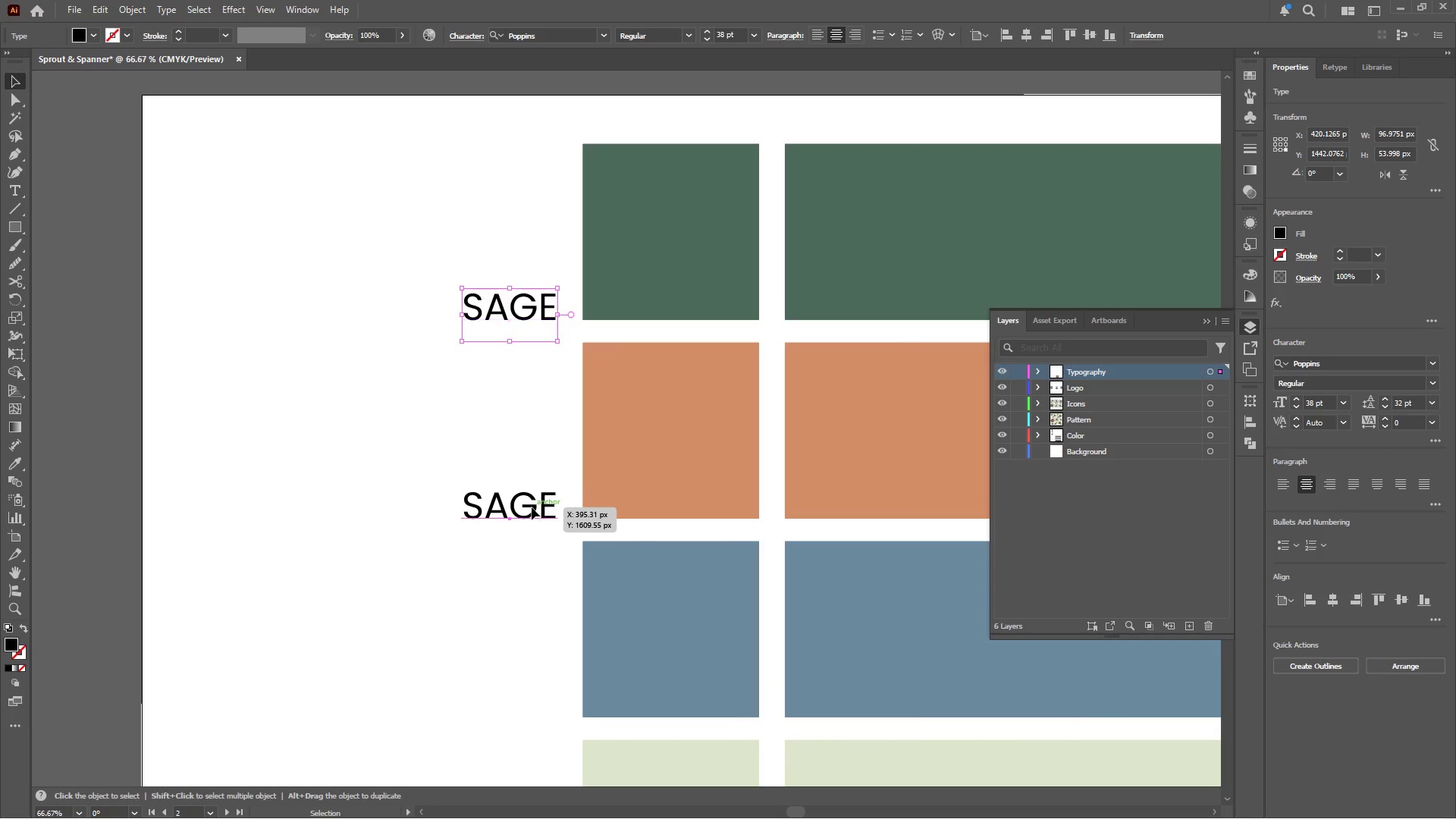 
double_click([532, 507])
 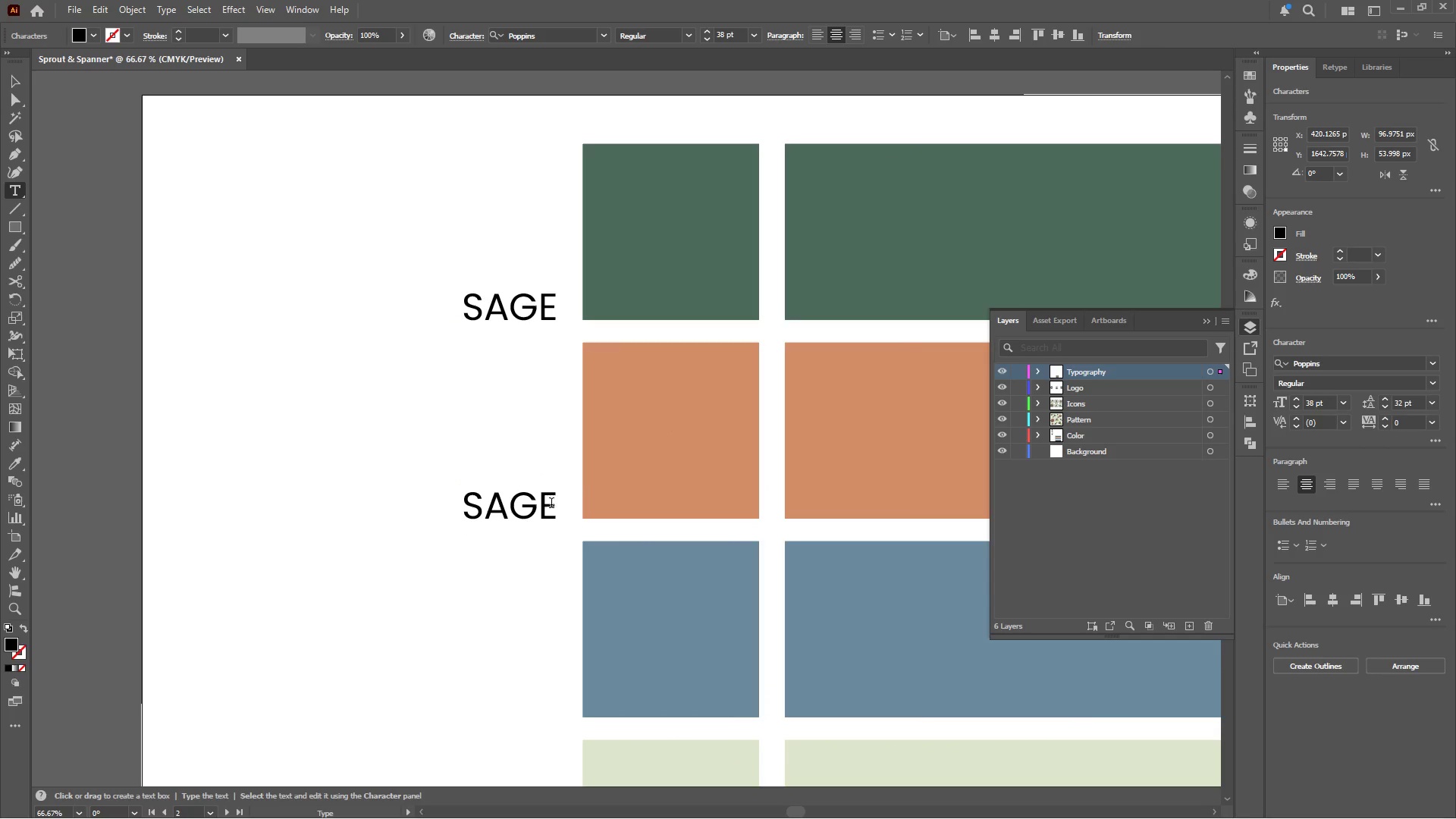 
left_click_drag(start_coordinate=[552, 503], to_coordinate=[434, 508])
 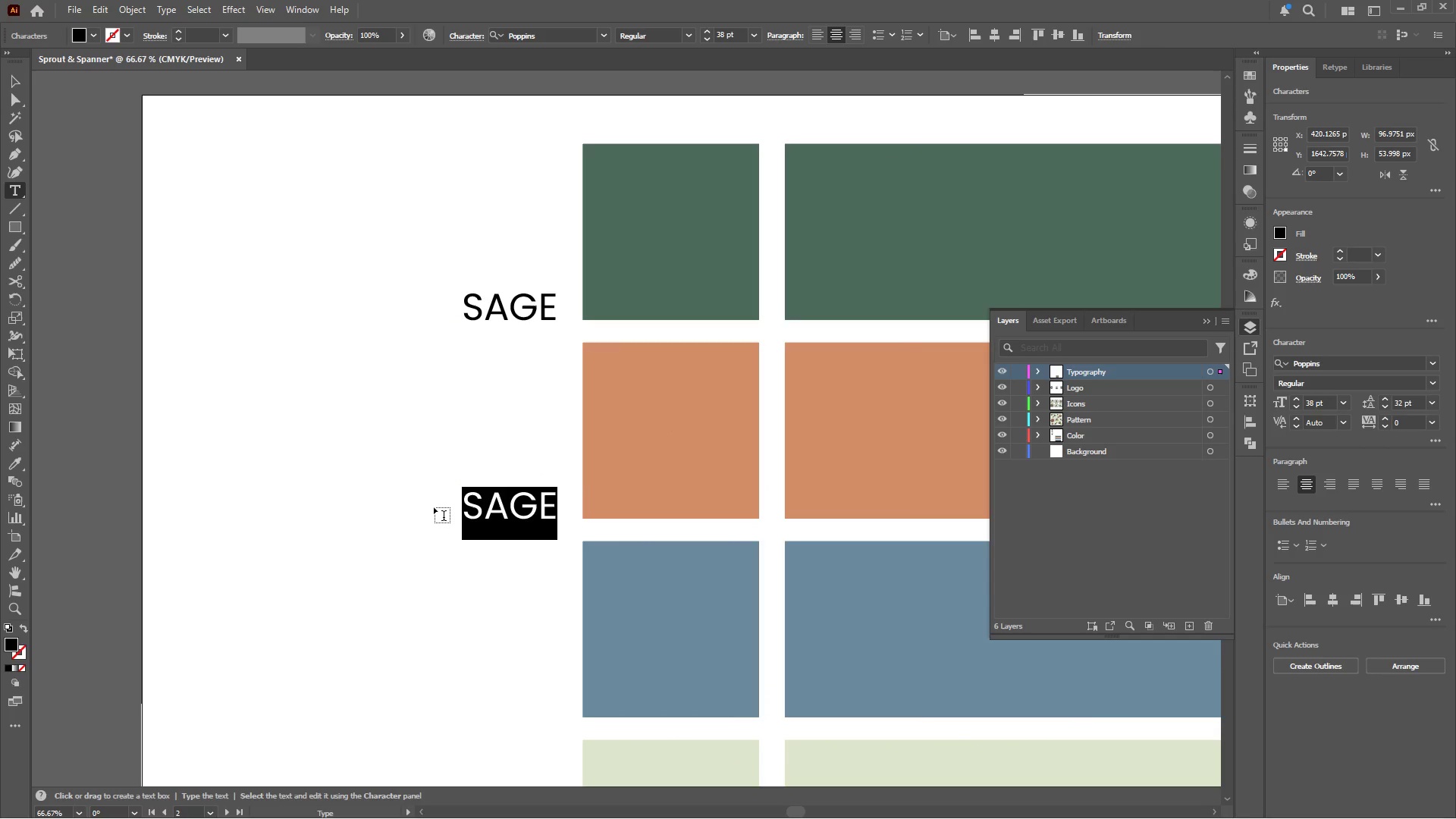 
type(TERRACOTTA)
 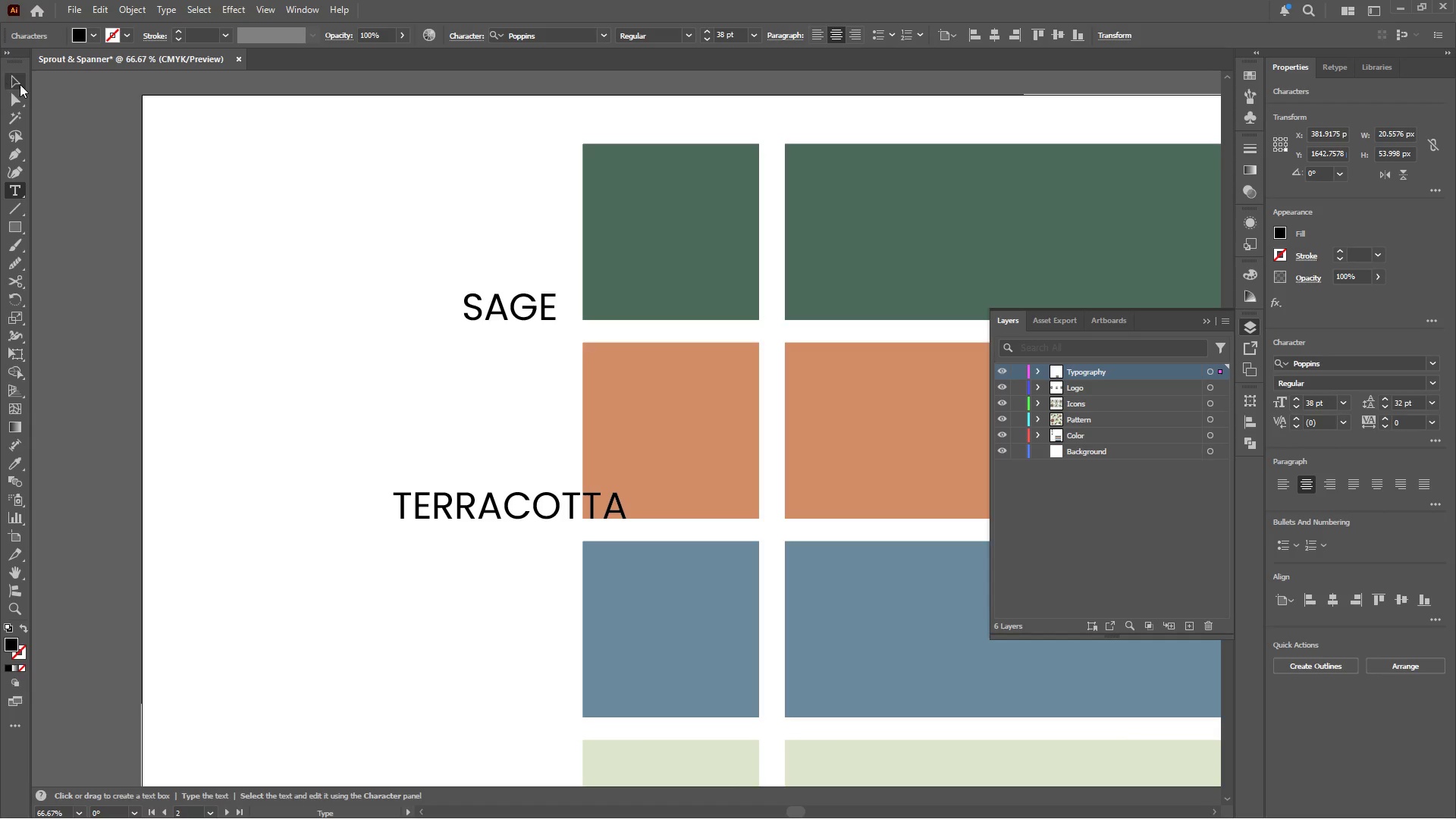 
scroll: coordinate [389, 370], scroll_direction: down, amount: 5.0
 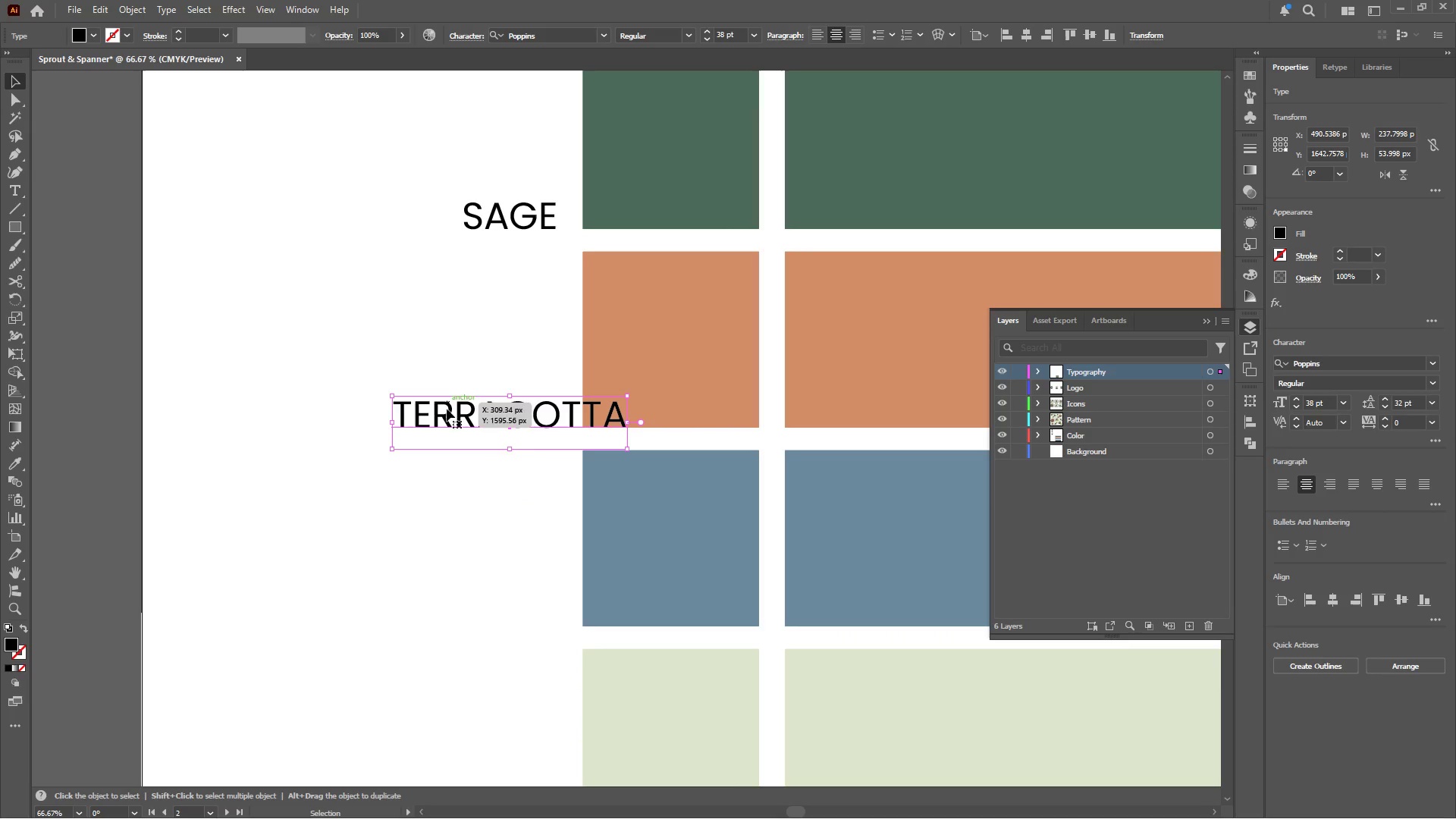 
hold_key(key=AltLeft, duration=3.08)
left_click_drag(start_coordinate=[471, 416], to_coordinate=[488, 615])
 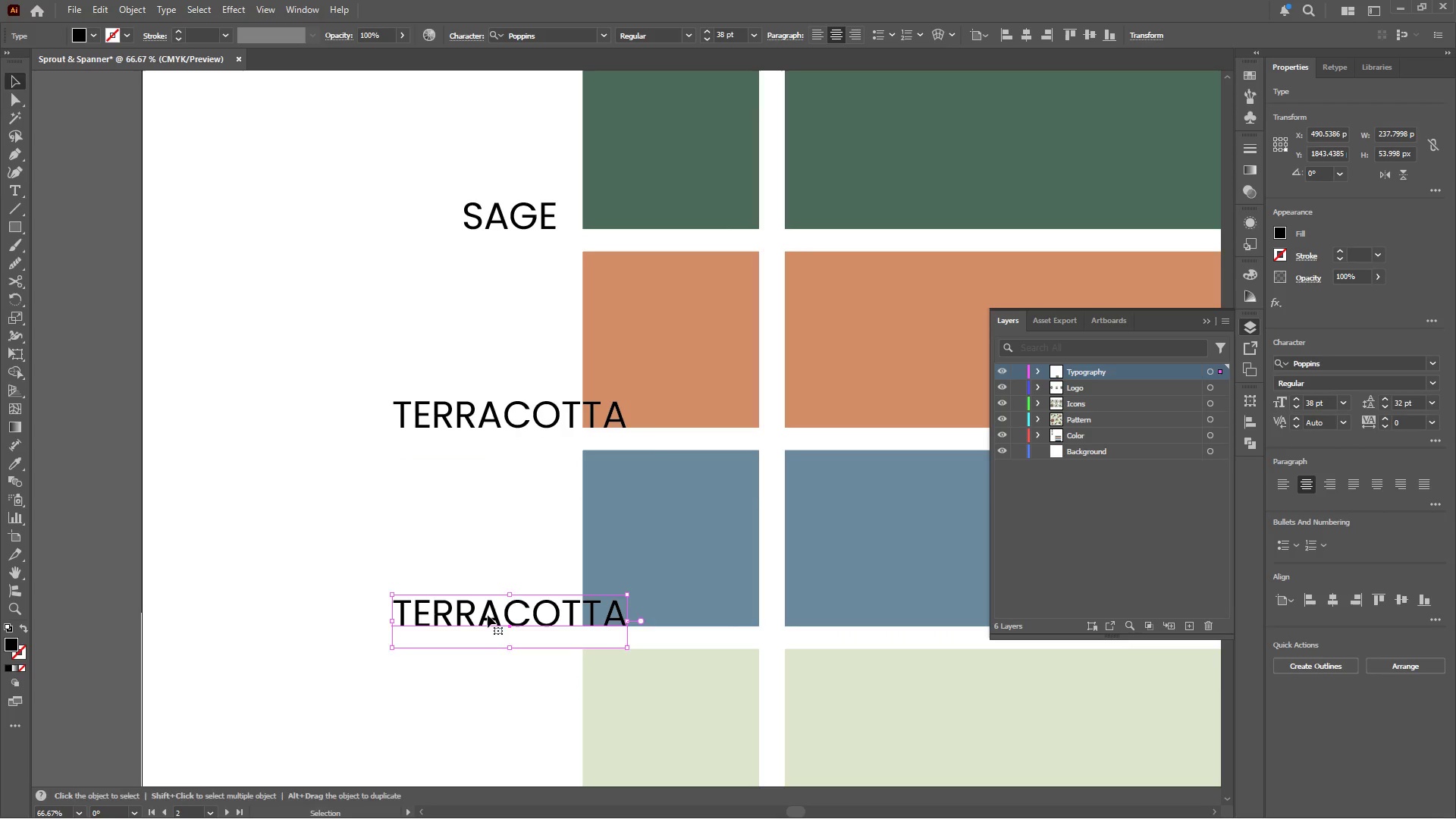 
hold_key(key=ShiftLeft, duration=2.61)
 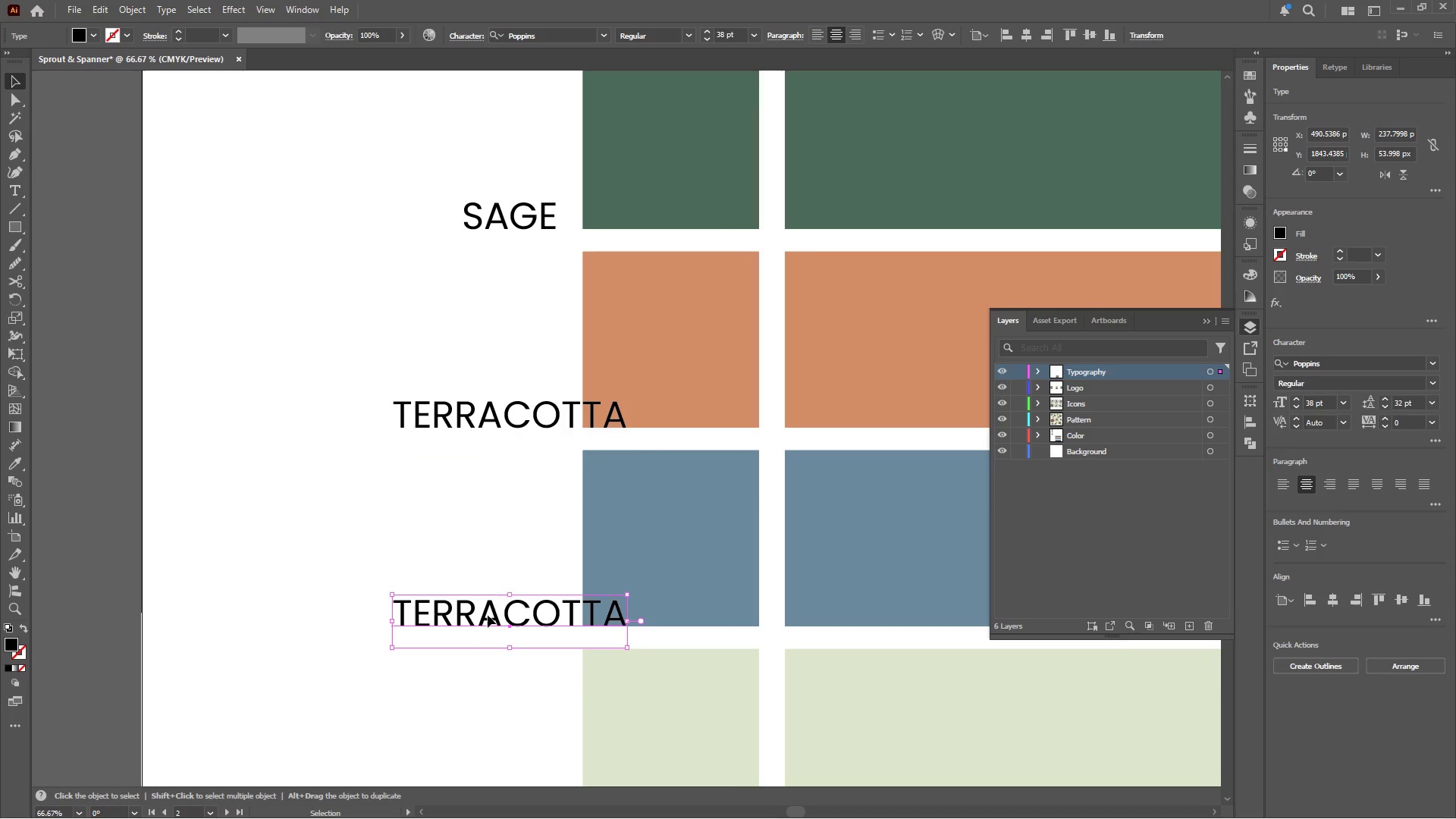 
double_click([488, 615])
 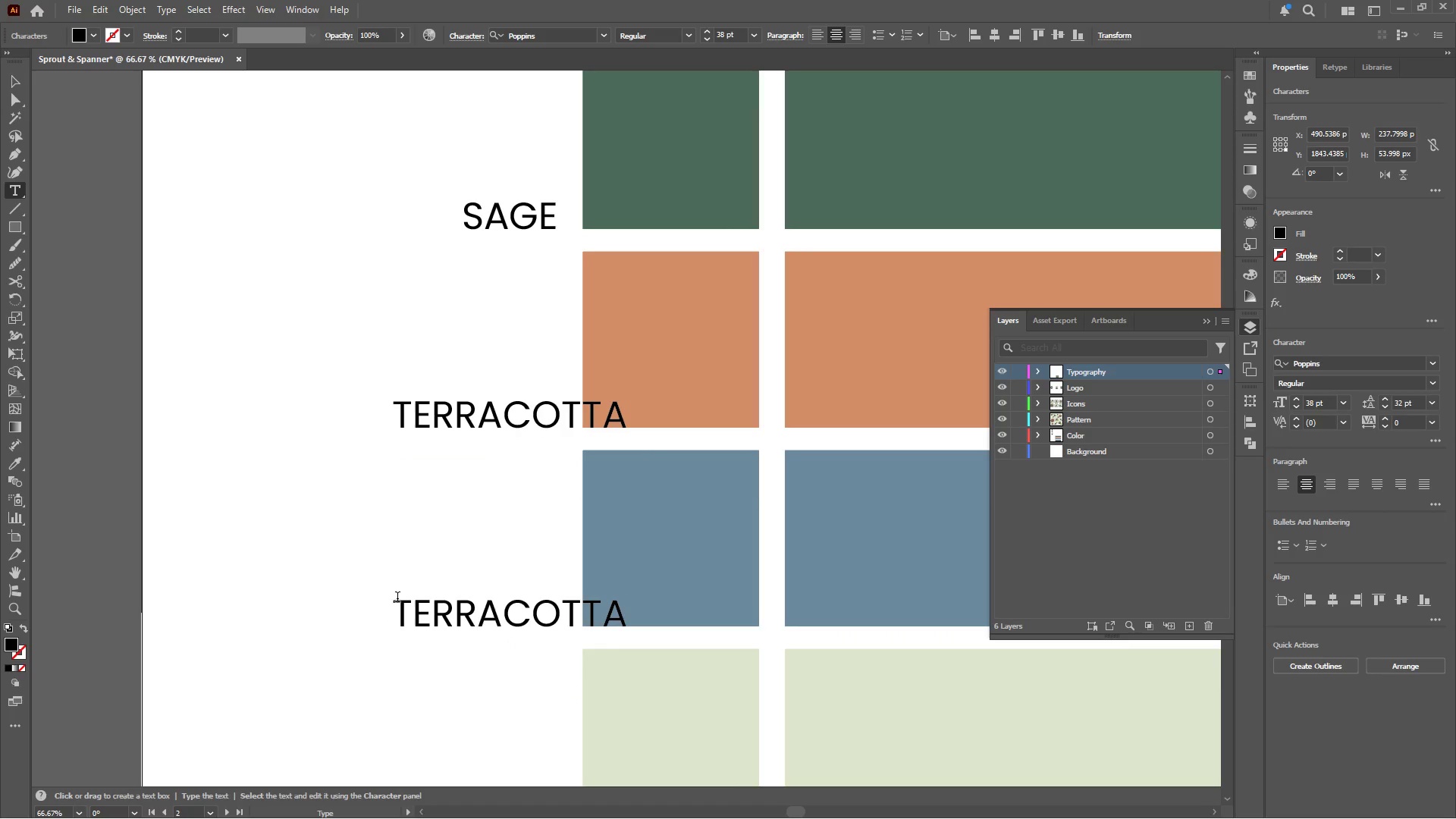 
left_click_drag(start_coordinate=[396, 600], to_coordinate=[767, 629])
 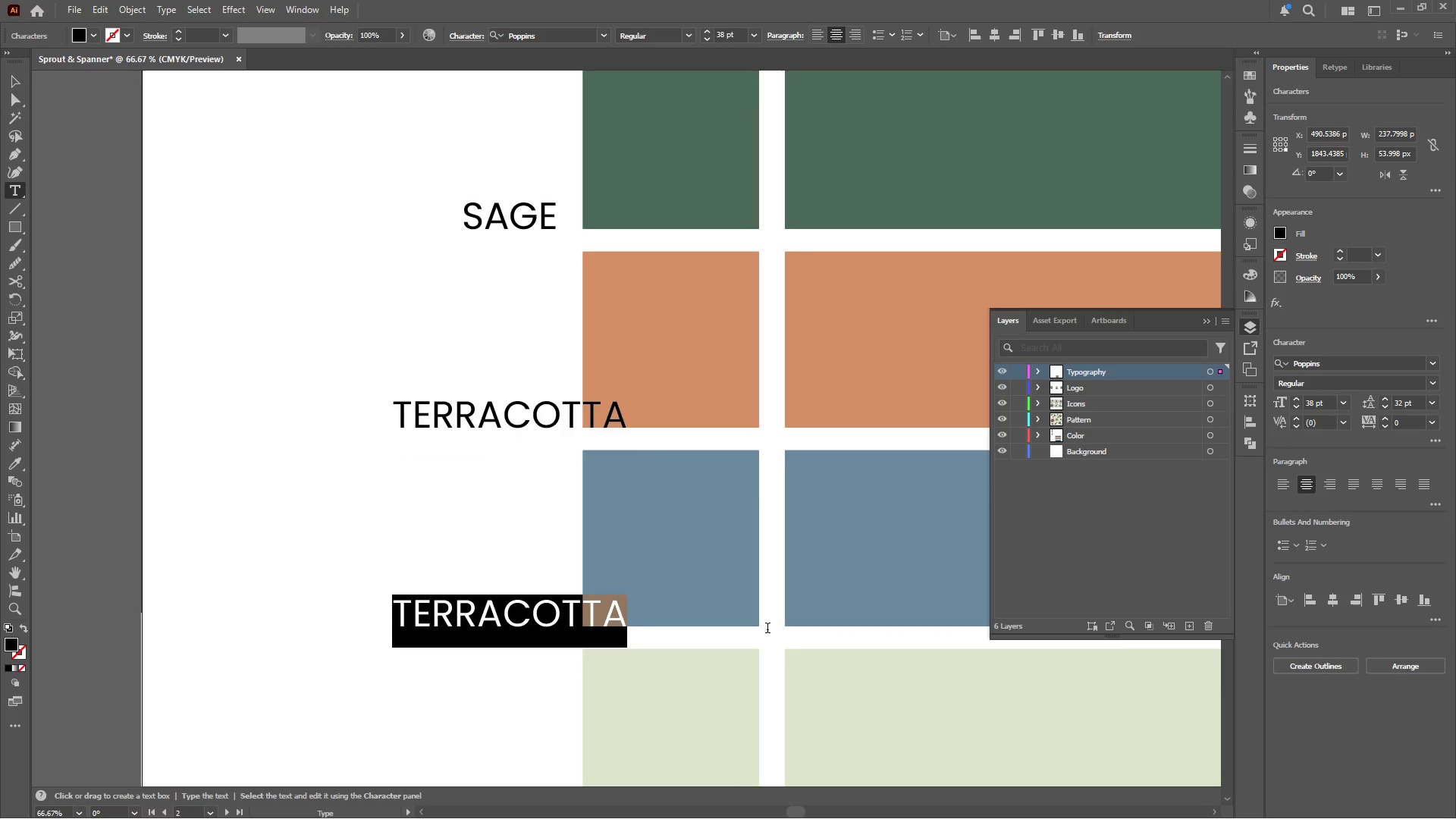 
type(SLATE BLUE)
 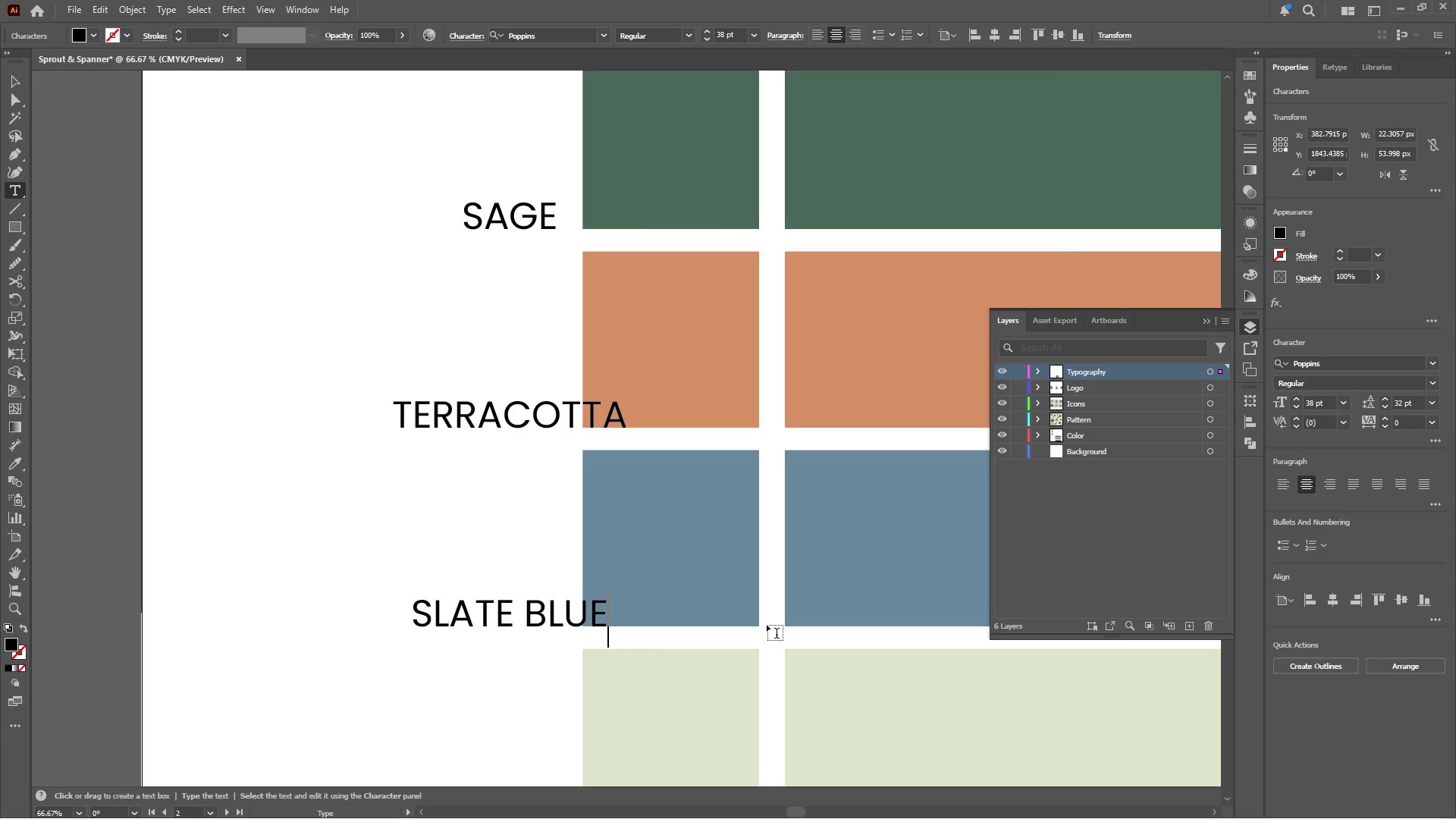 
wait(19.59)
 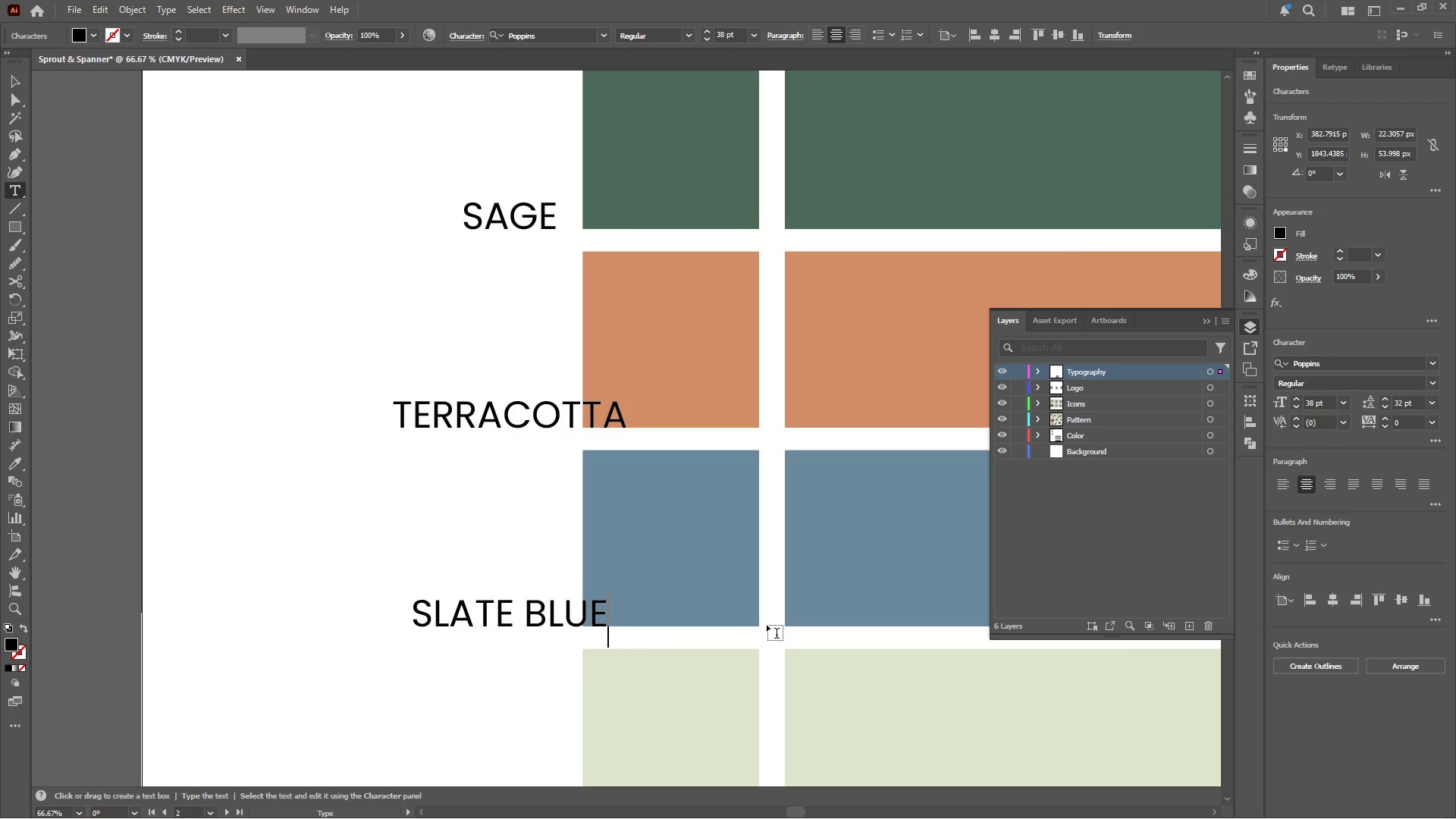 
left_click([15, 80])
 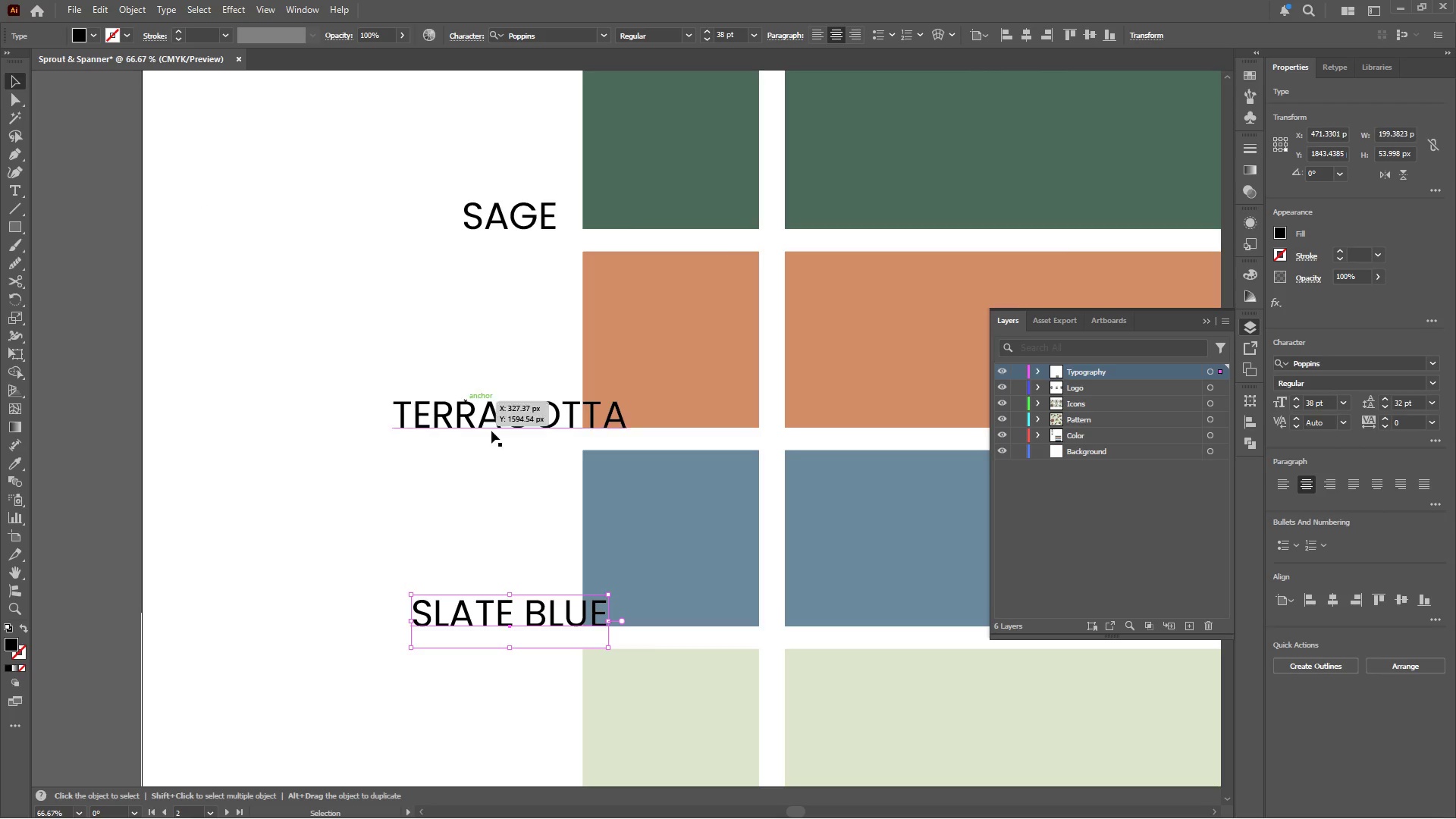 
hold_key(key=AltLeft, duration=1.51)
 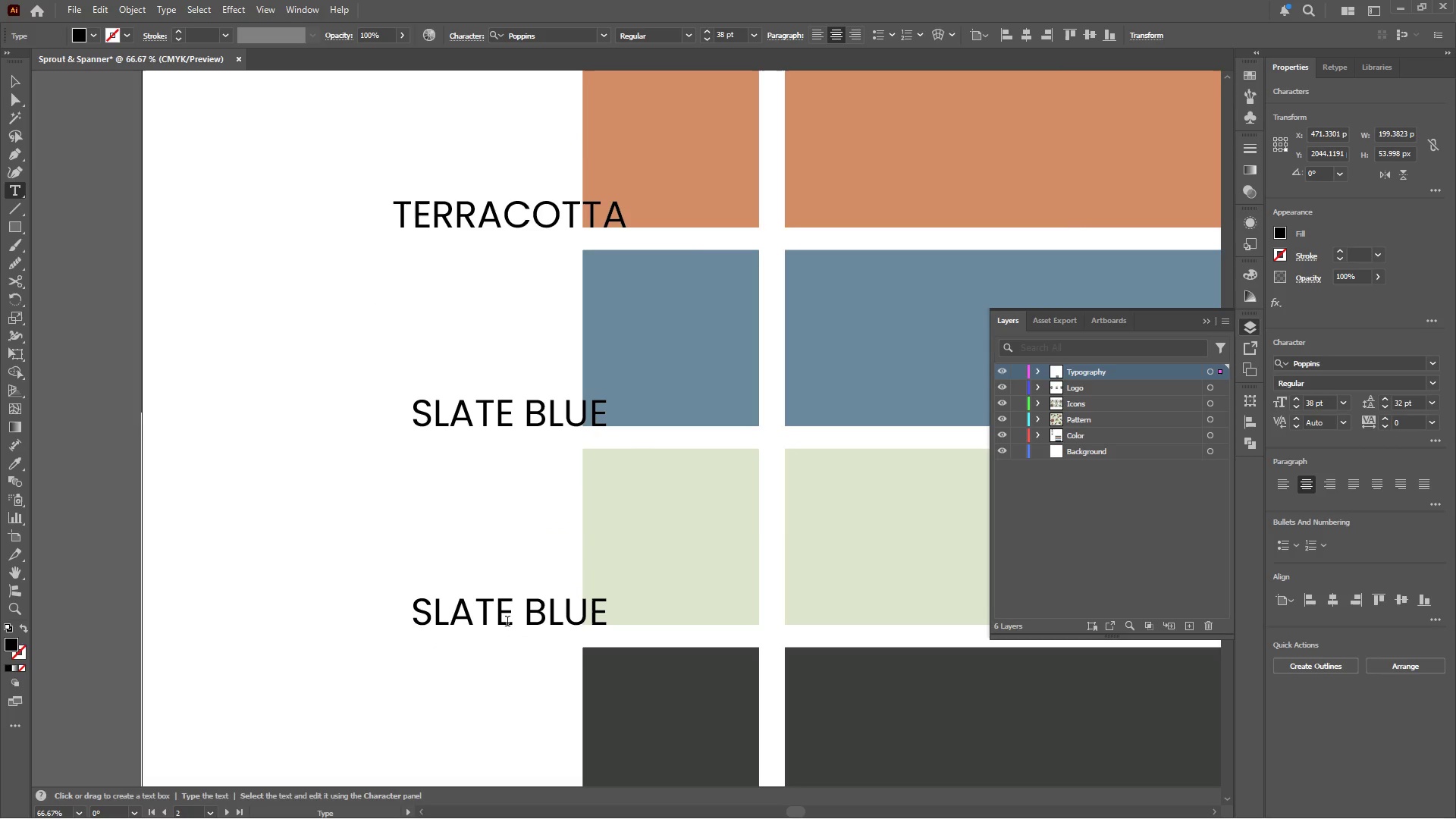 
scroll: coordinate [519, 457], scroll_direction: down, amount: 11.0
 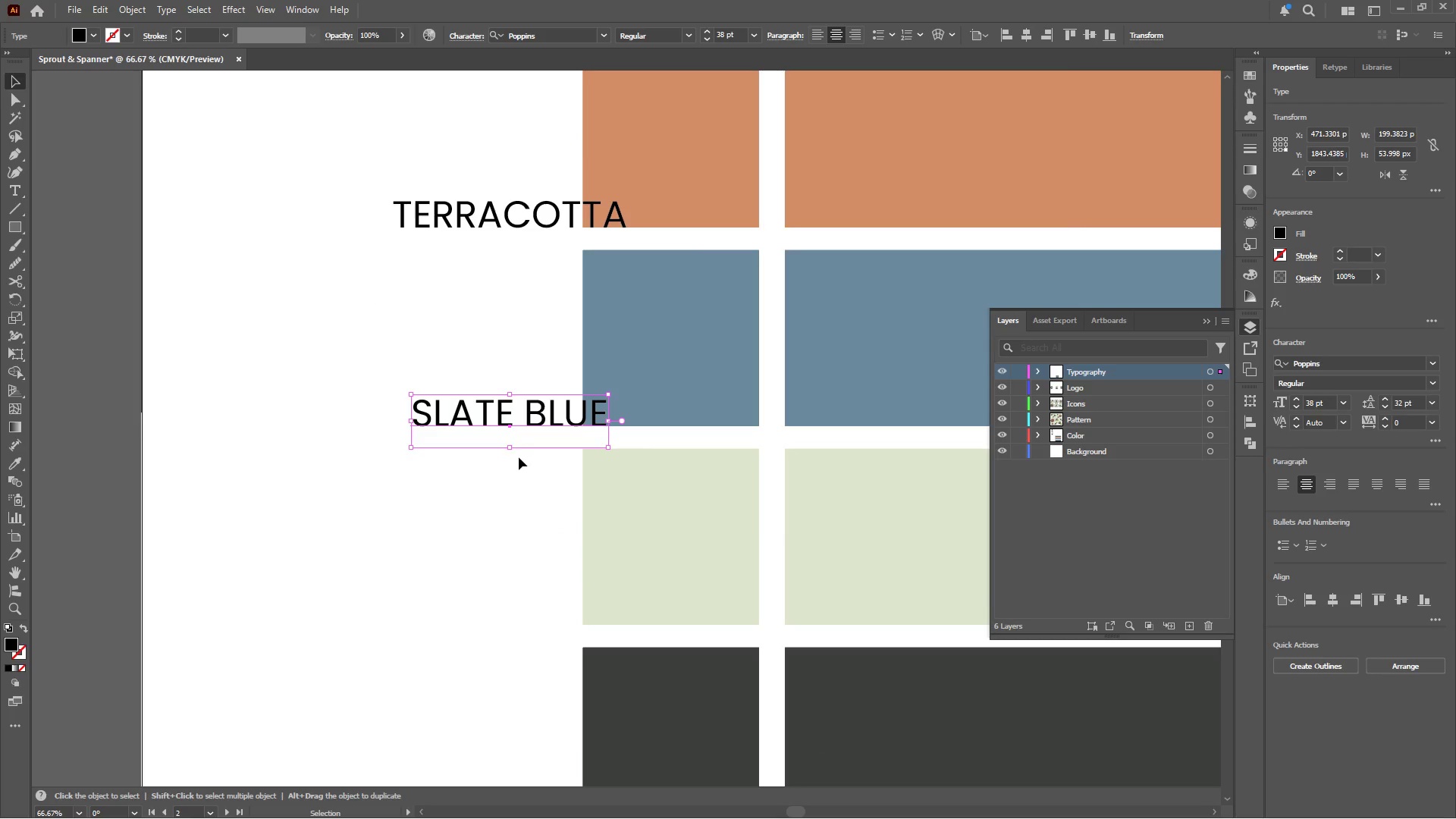 
left_click_drag(start_coordinate=[521, 419], to_coordinate=[519, 620])
 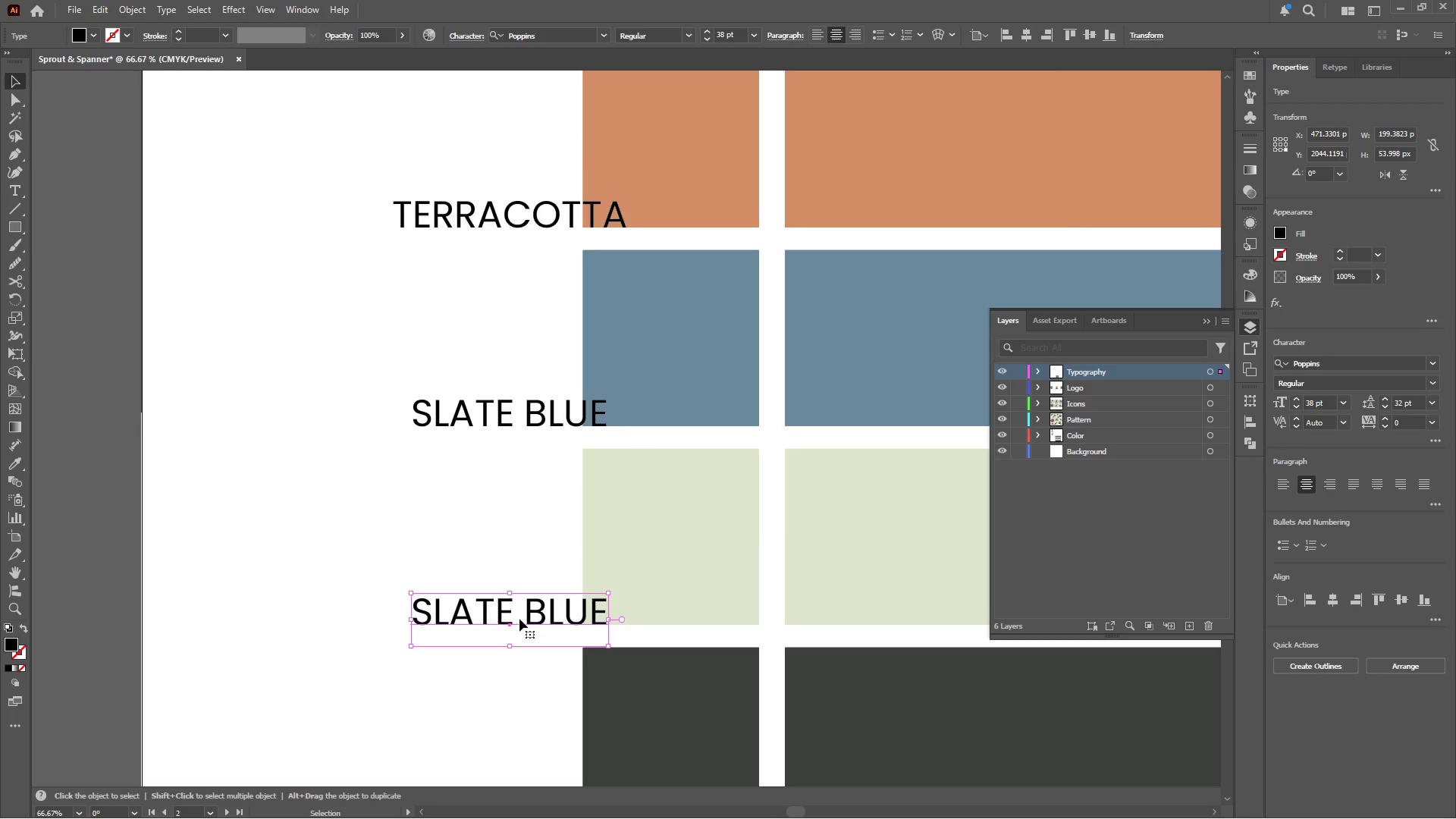 
hold_key(key=ShiftLeft, duration=1.14)
 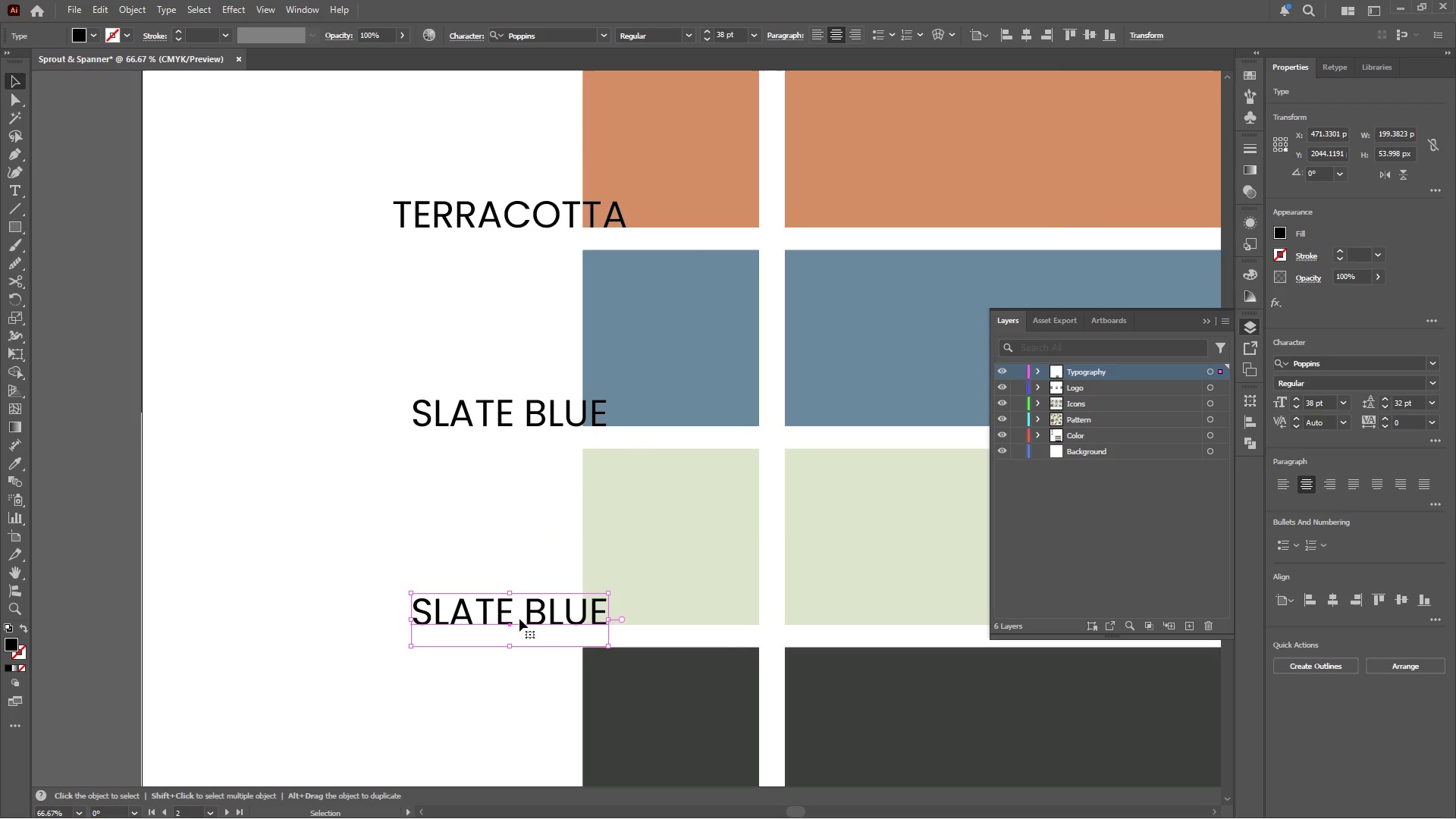 
left_click([519, 619])
 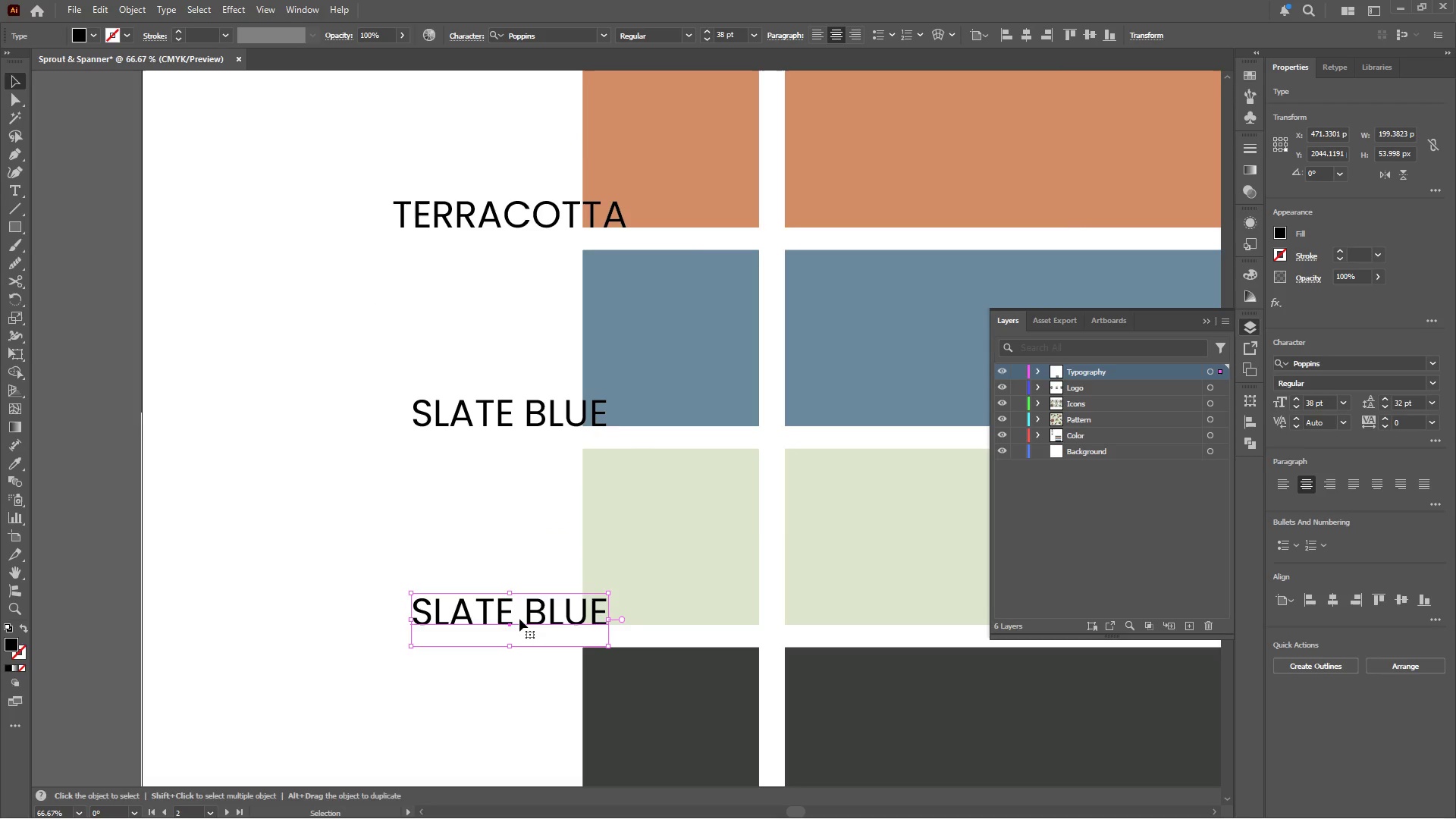 
left_click_drag(start_coordinate=[519, 619], to_coordinate=[516, 621])
 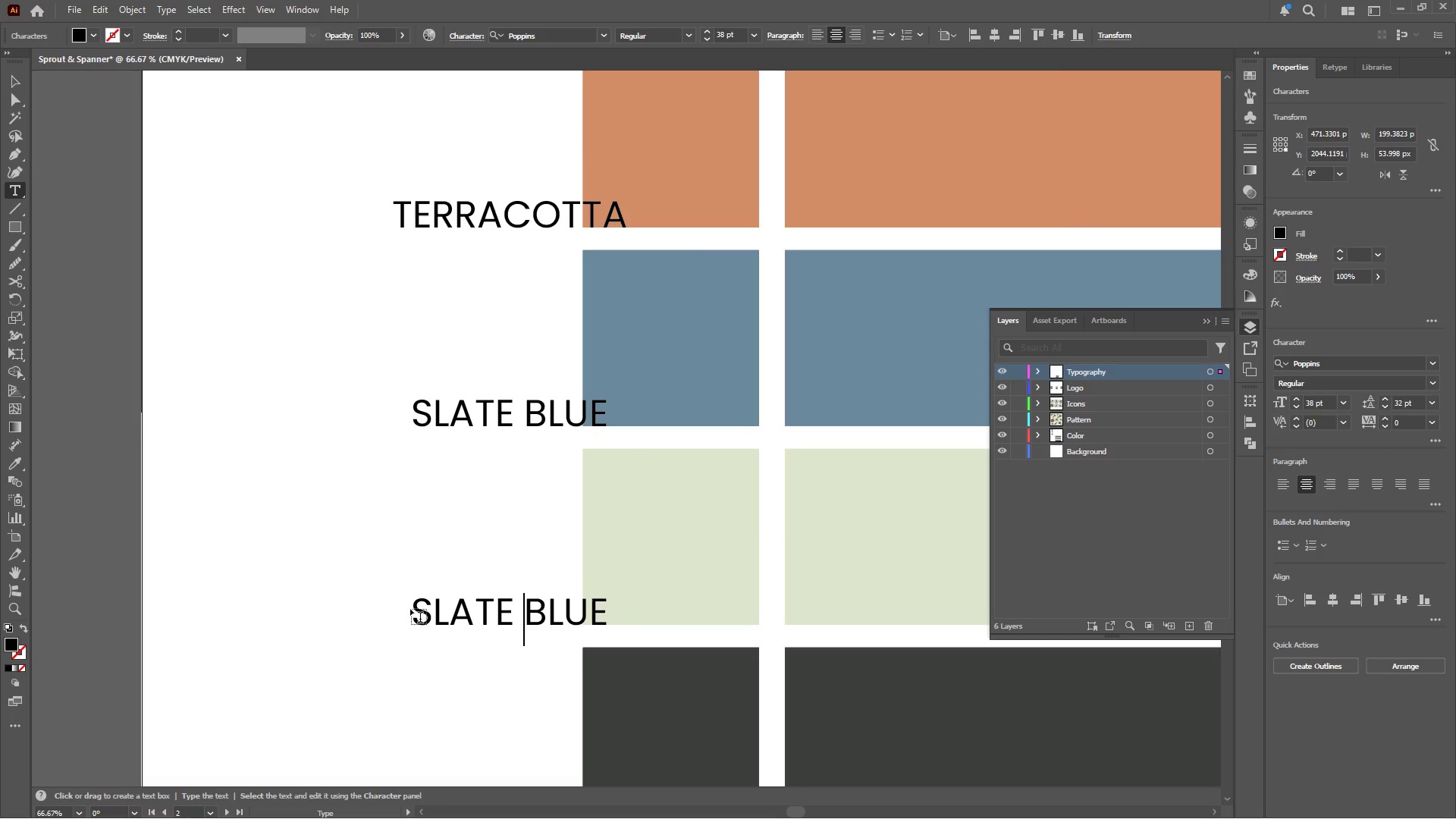 
left_click_drag(start_coordinate=[415, 608], to_coordinate=[620, 613])
 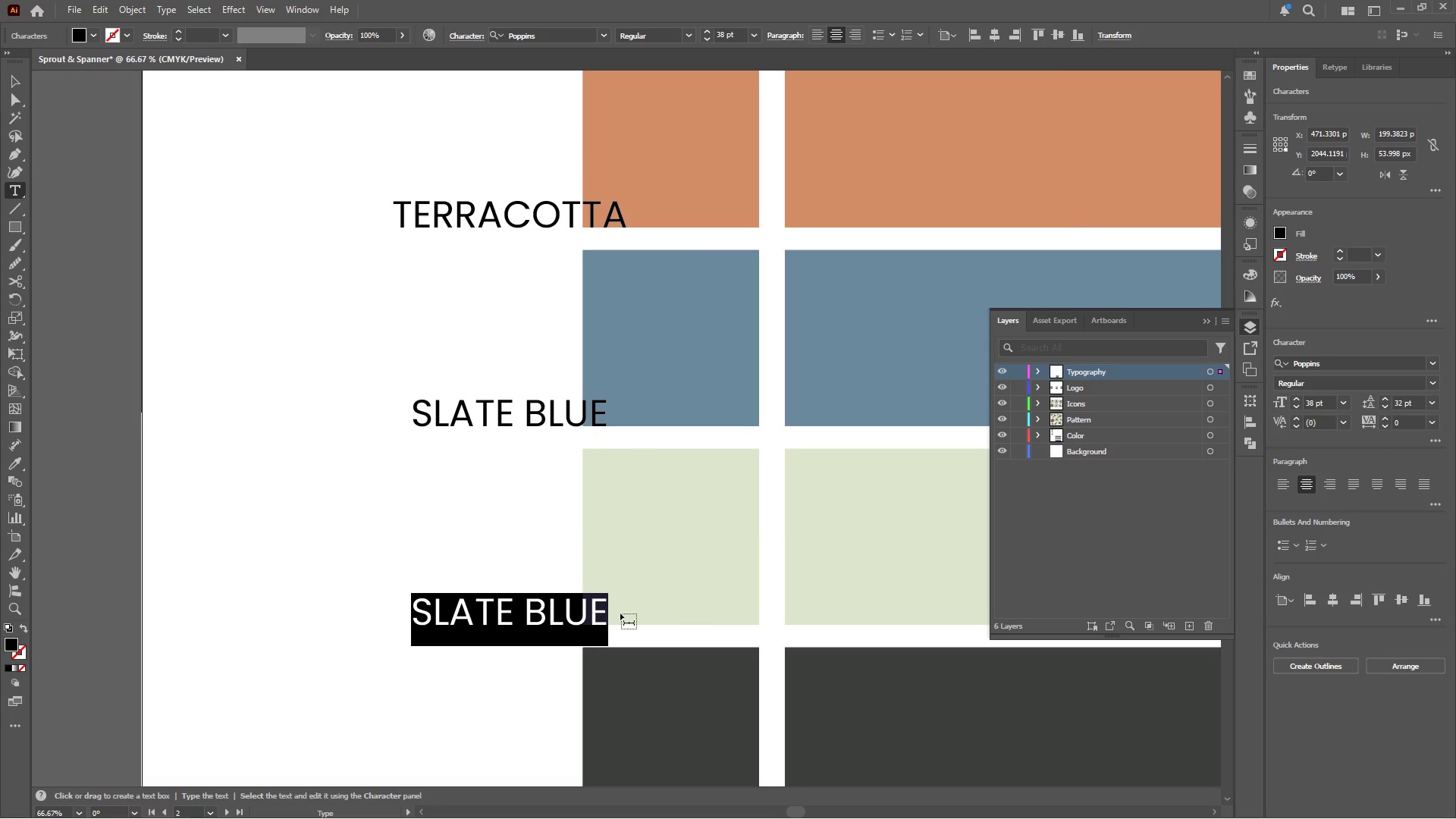 
type(CREAM)
 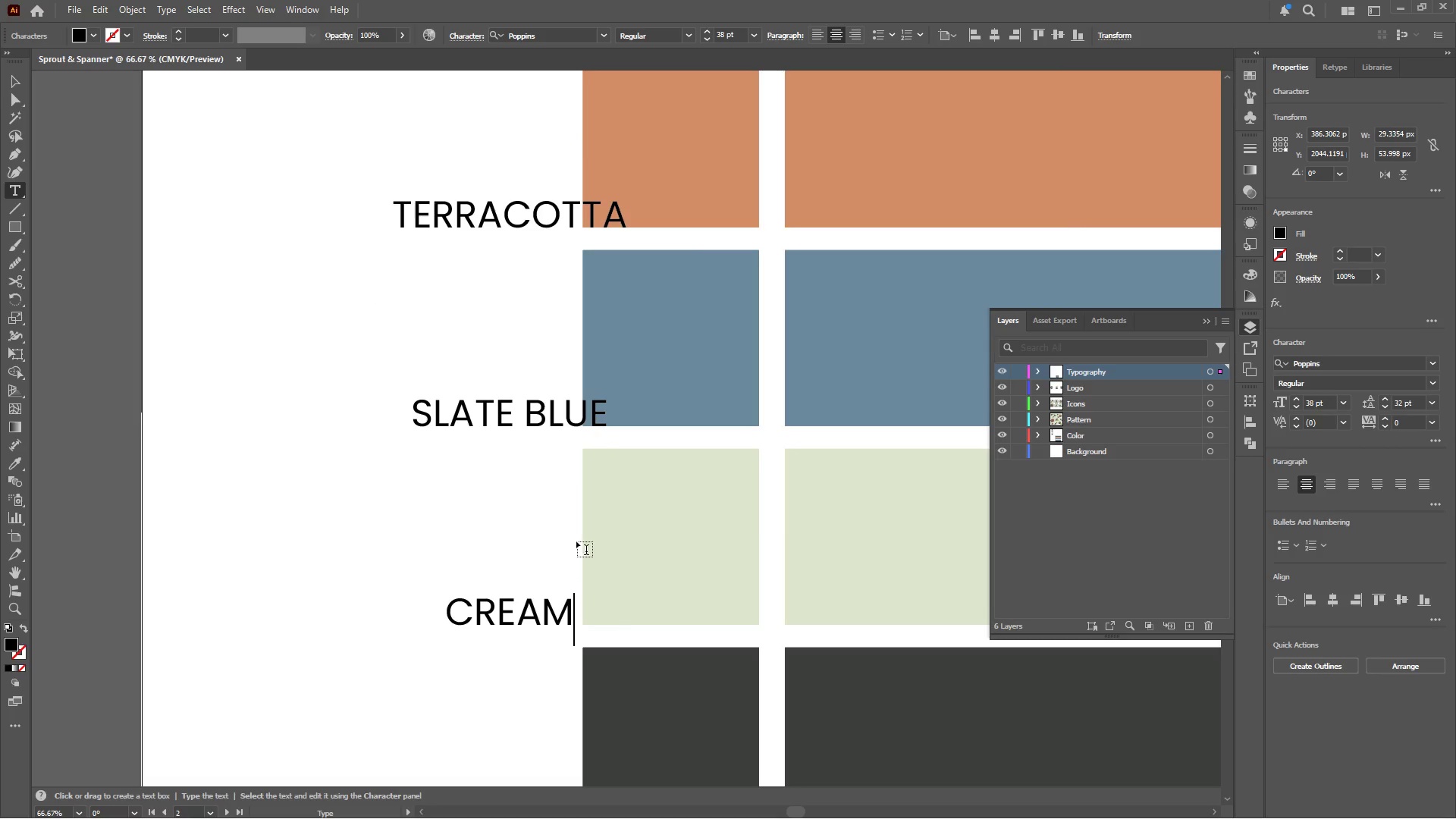 
left_click([13, 78])
 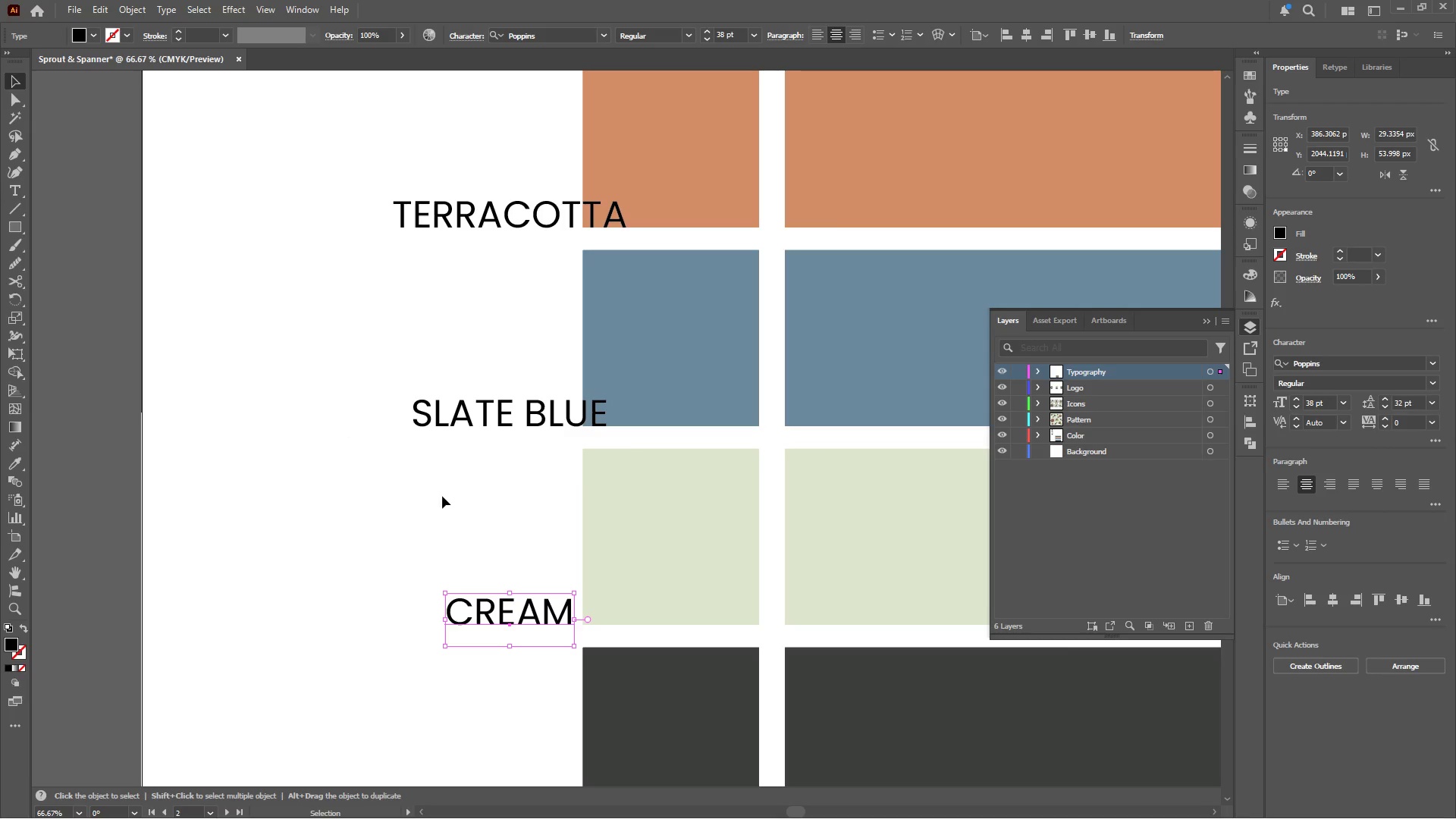 
hold_key(key=AltLeft, duration=1.92)
 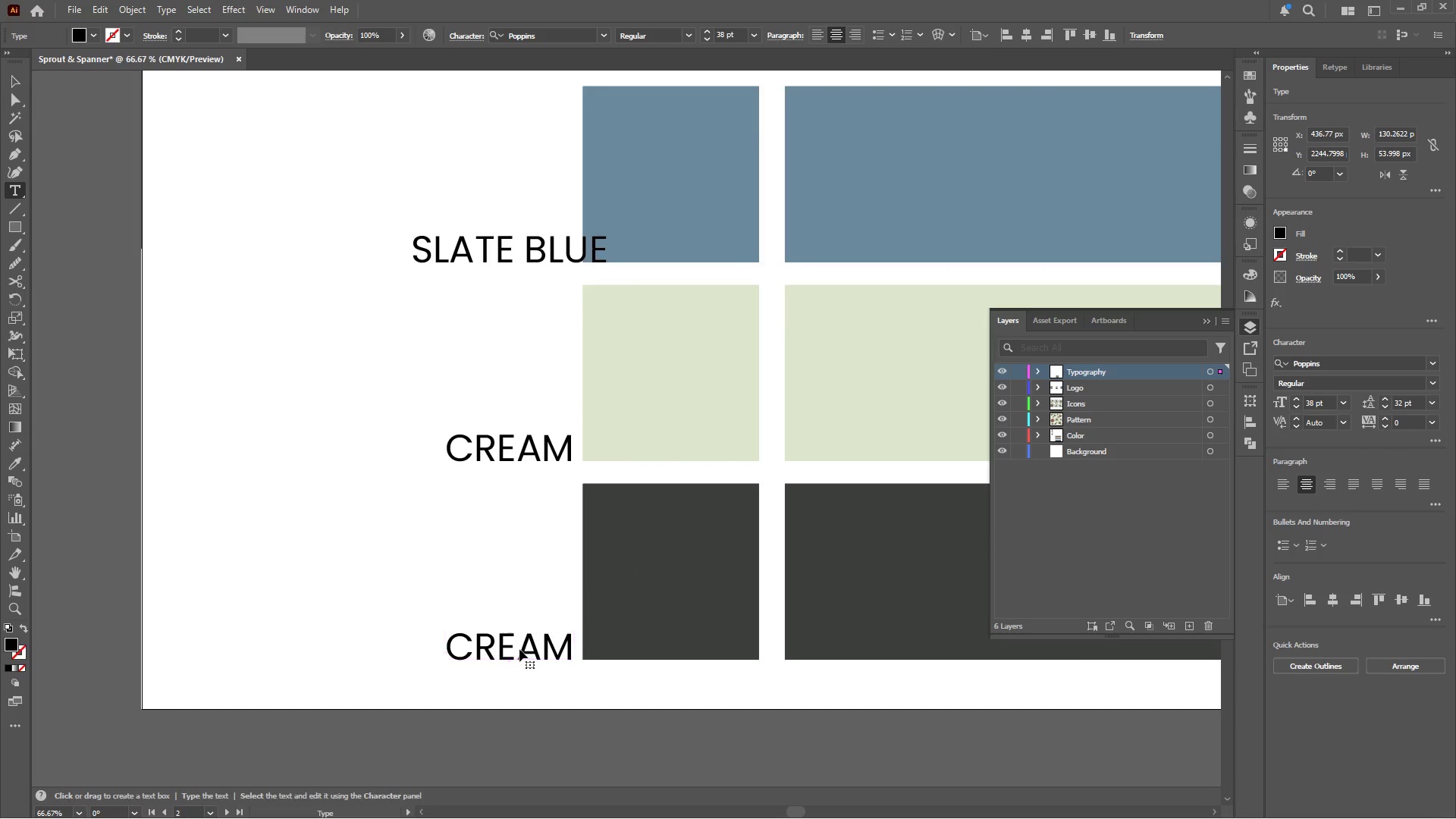 
scroll: coordinate [444, 498], scroll_direction: down, amount: 9.0
 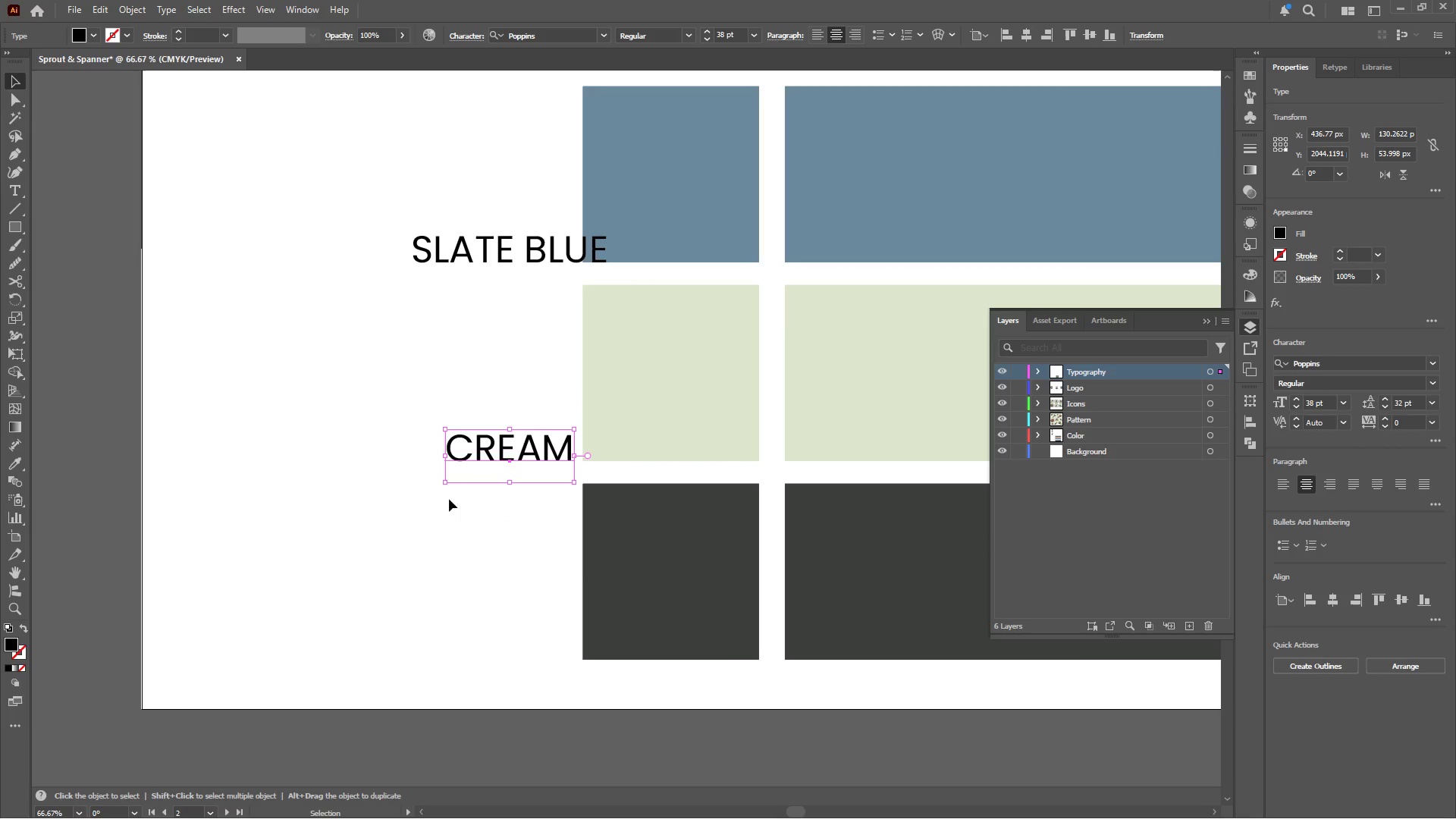 
left_click_drag(start_coordinate=[511, 450], to_coordinate=[523, 648])
 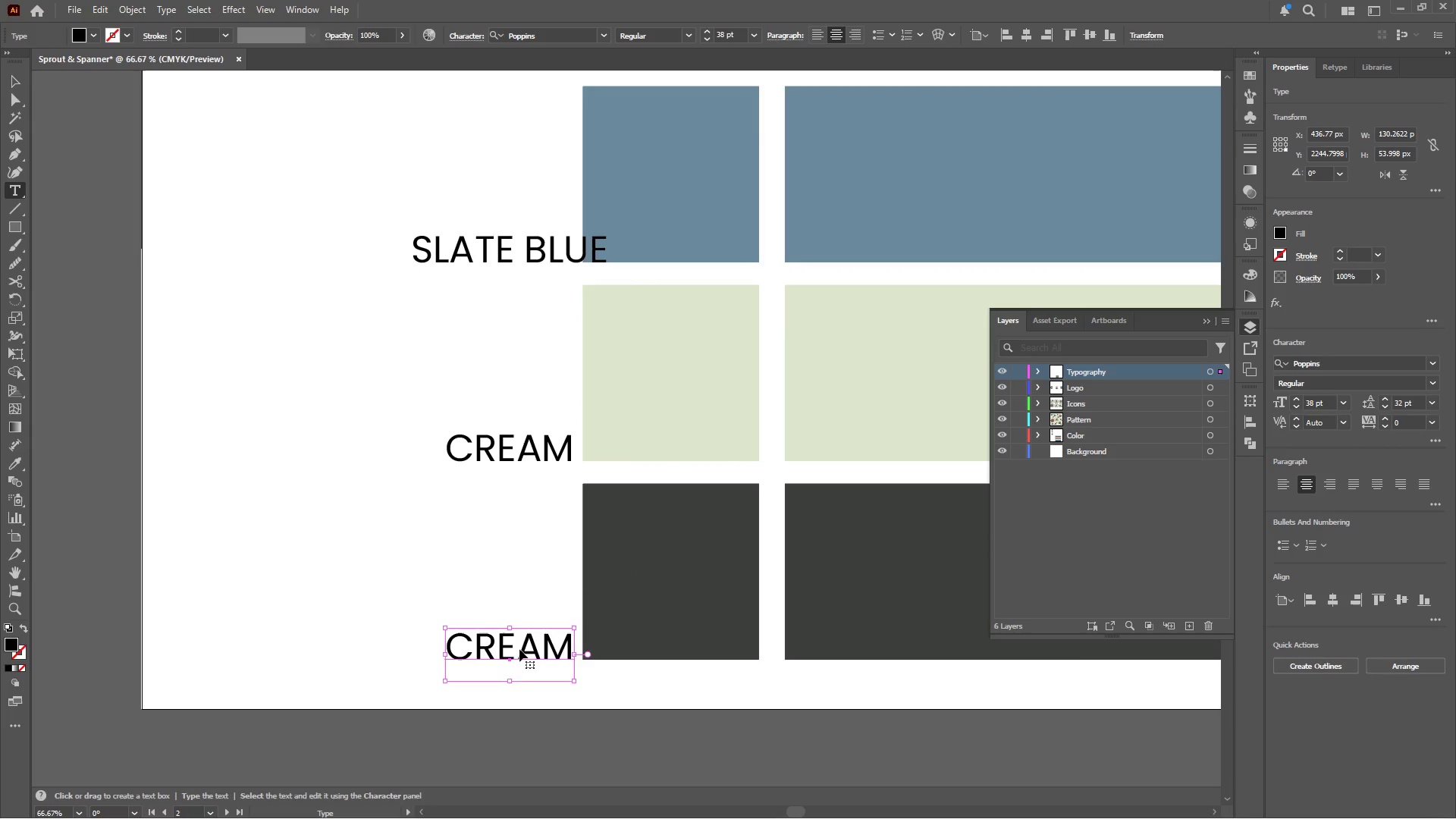 
hold_key(key=ShiftLeft, duration=1.44)
 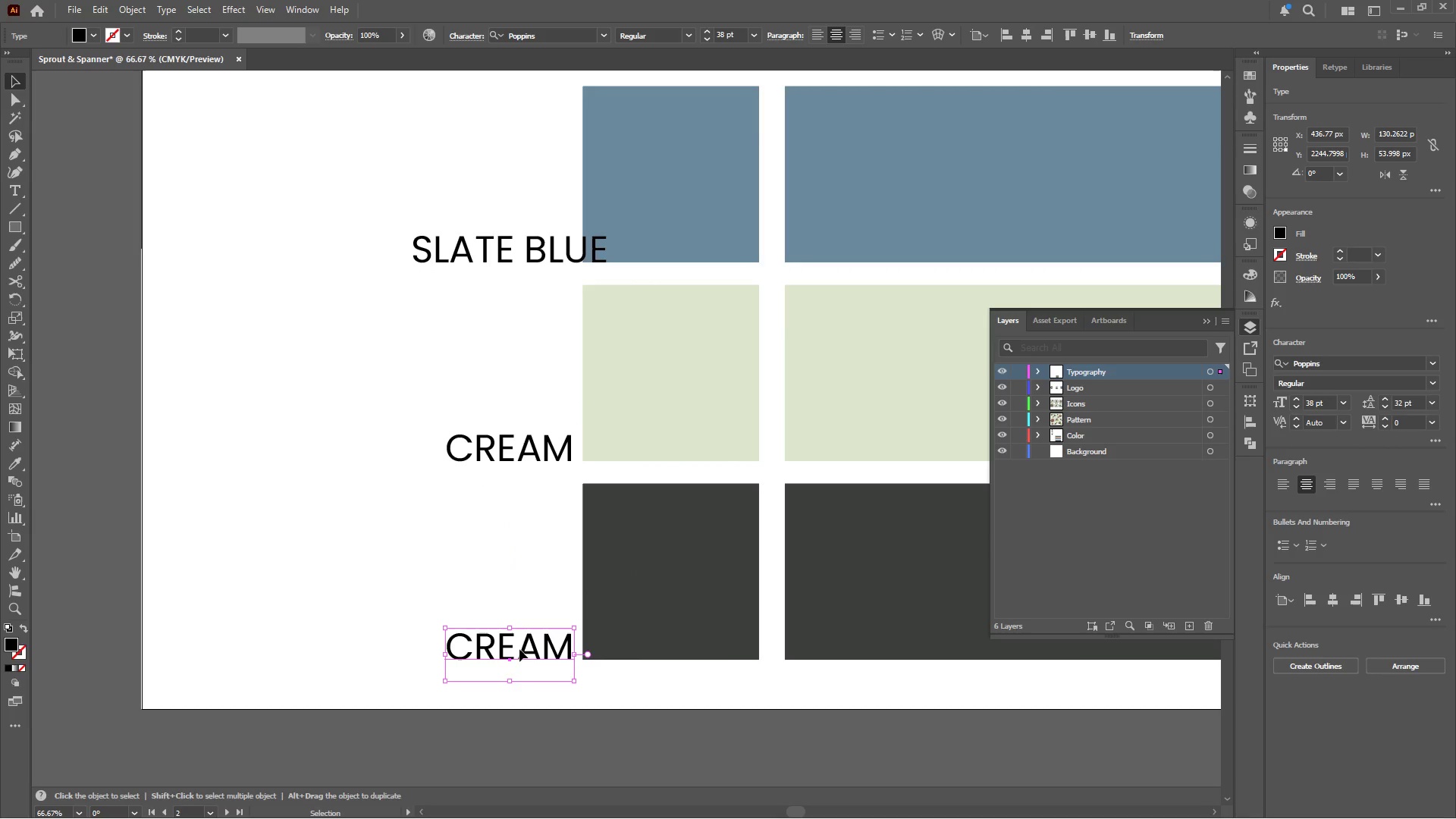 
double_click([519, 649])
 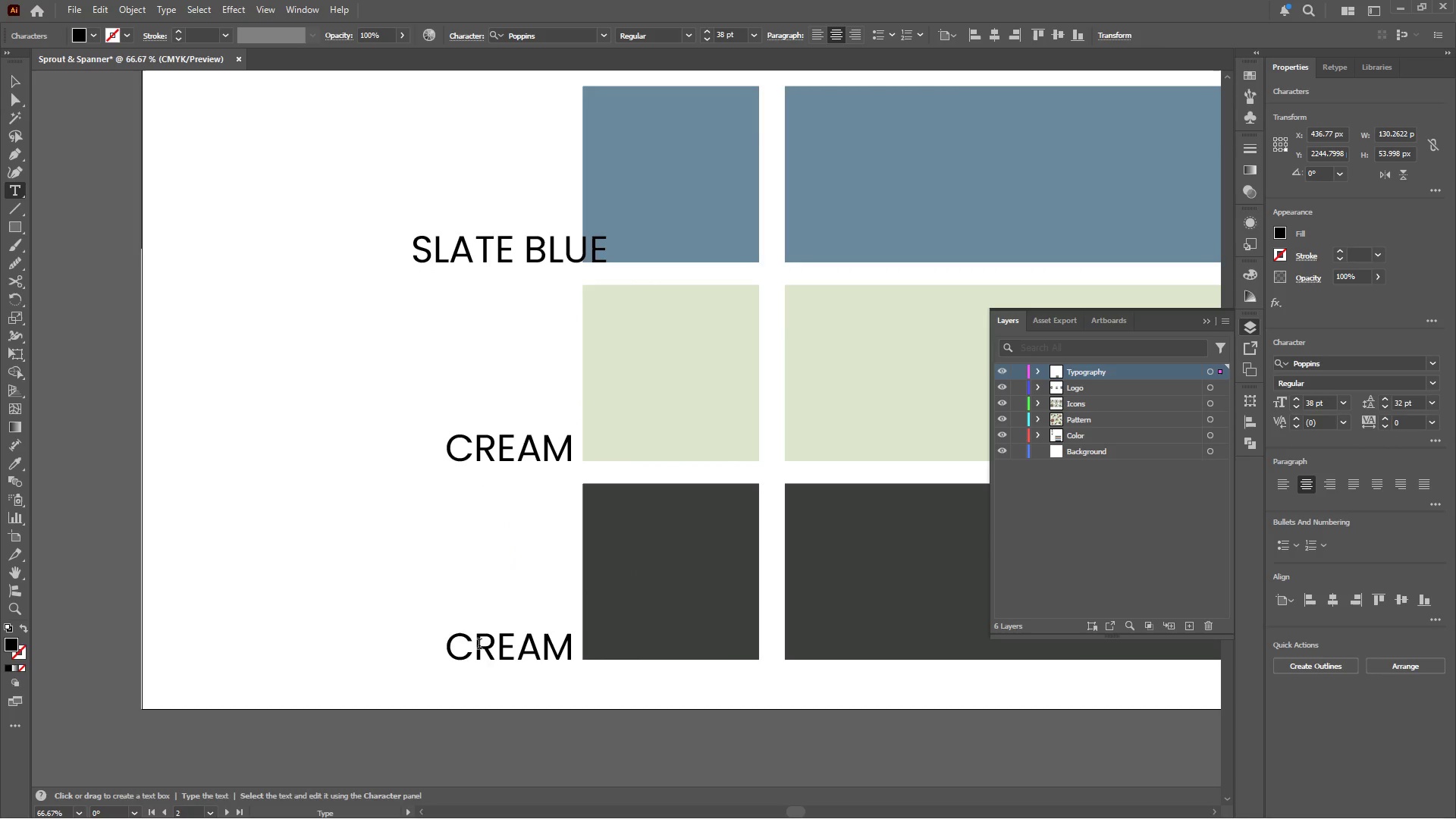 
left_click_drag(start_coordinate=[478, 644], to_coordinate=[610, 641])
 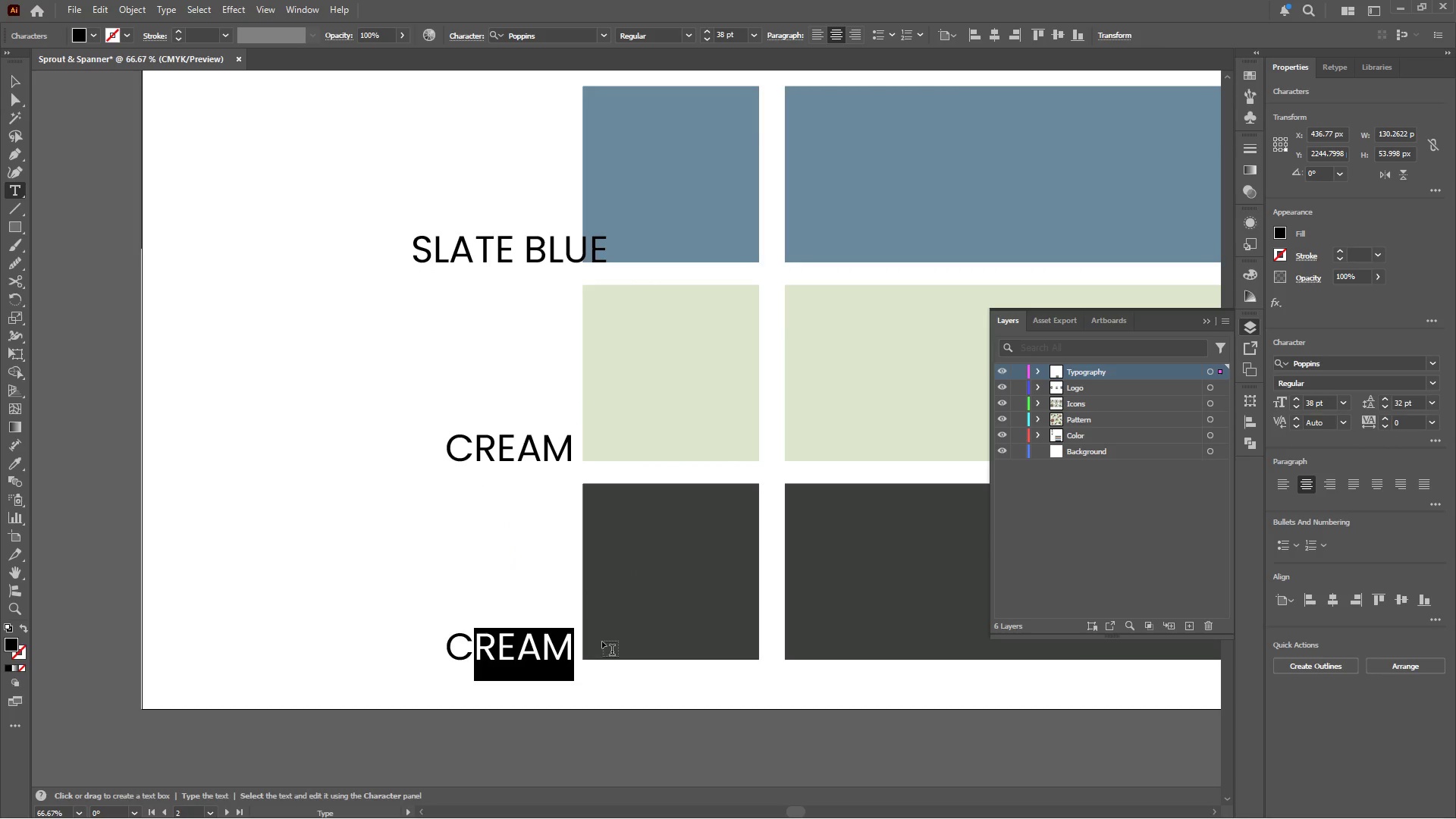 
type(HARCOAL)
 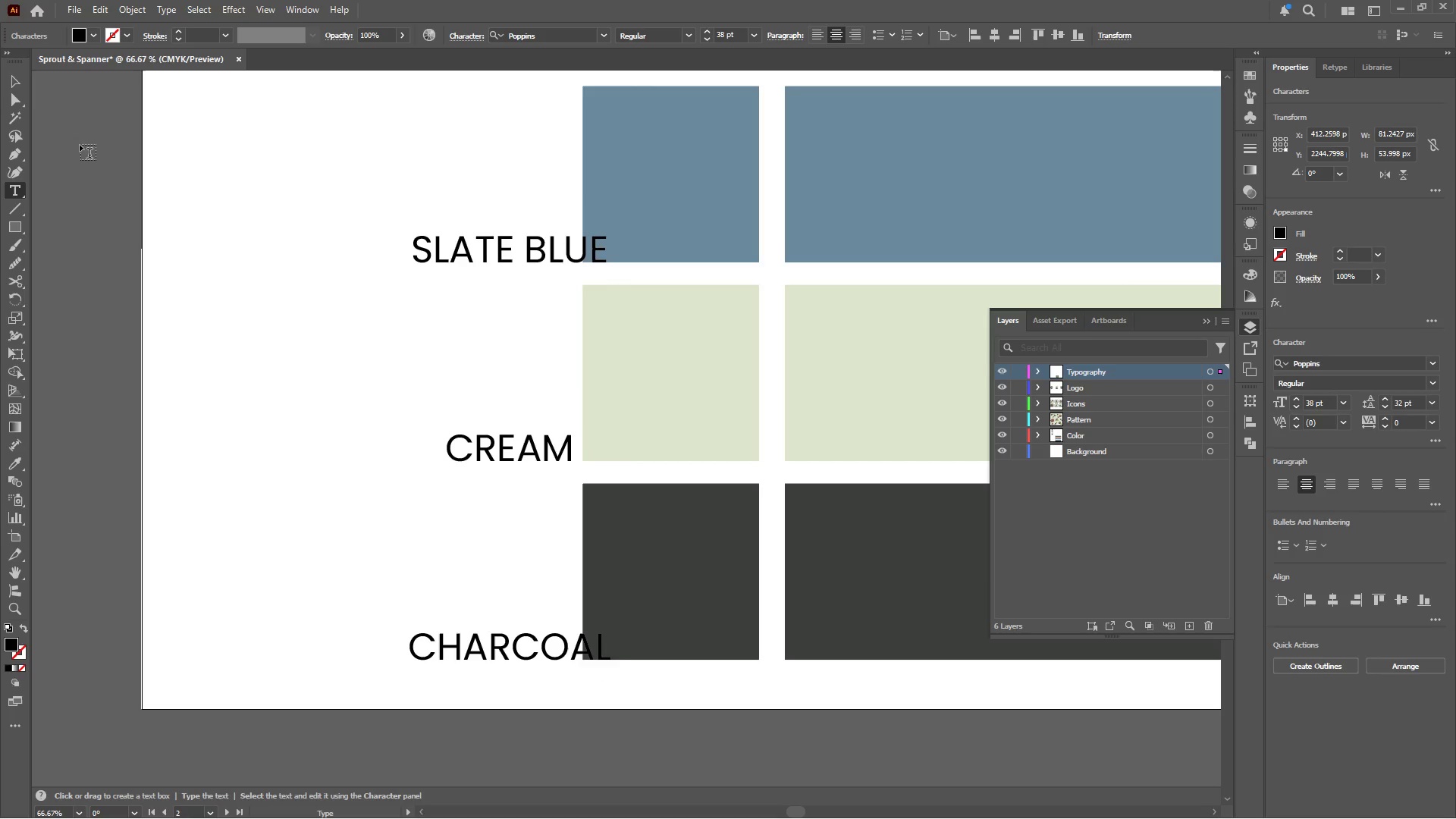 
left_click([20, 83])
 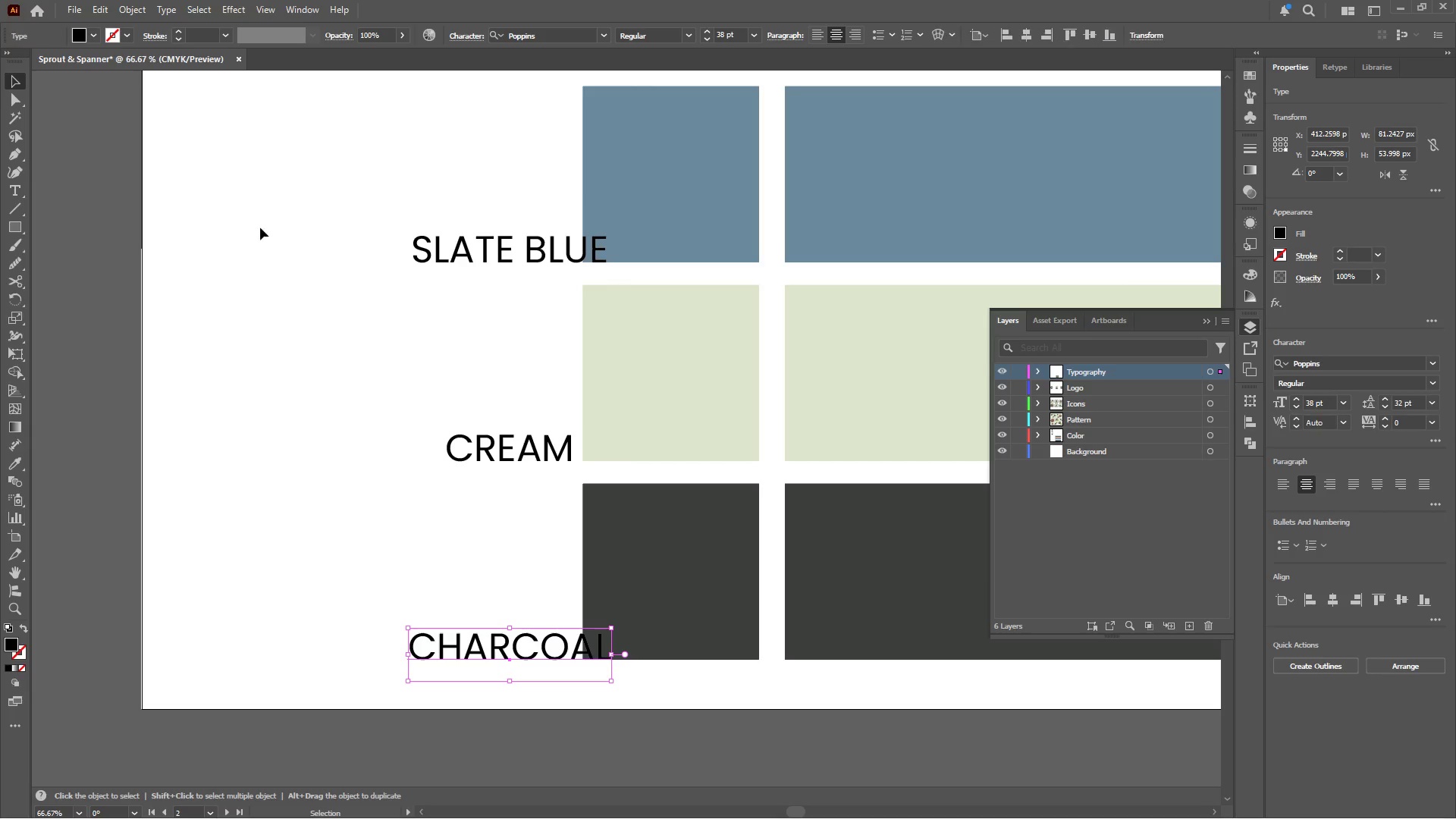 
hold_key(key=AltLeft, duration=0.42)
scroll: coordinate [265, 212], scroll_direction: up, amount: 3.0
 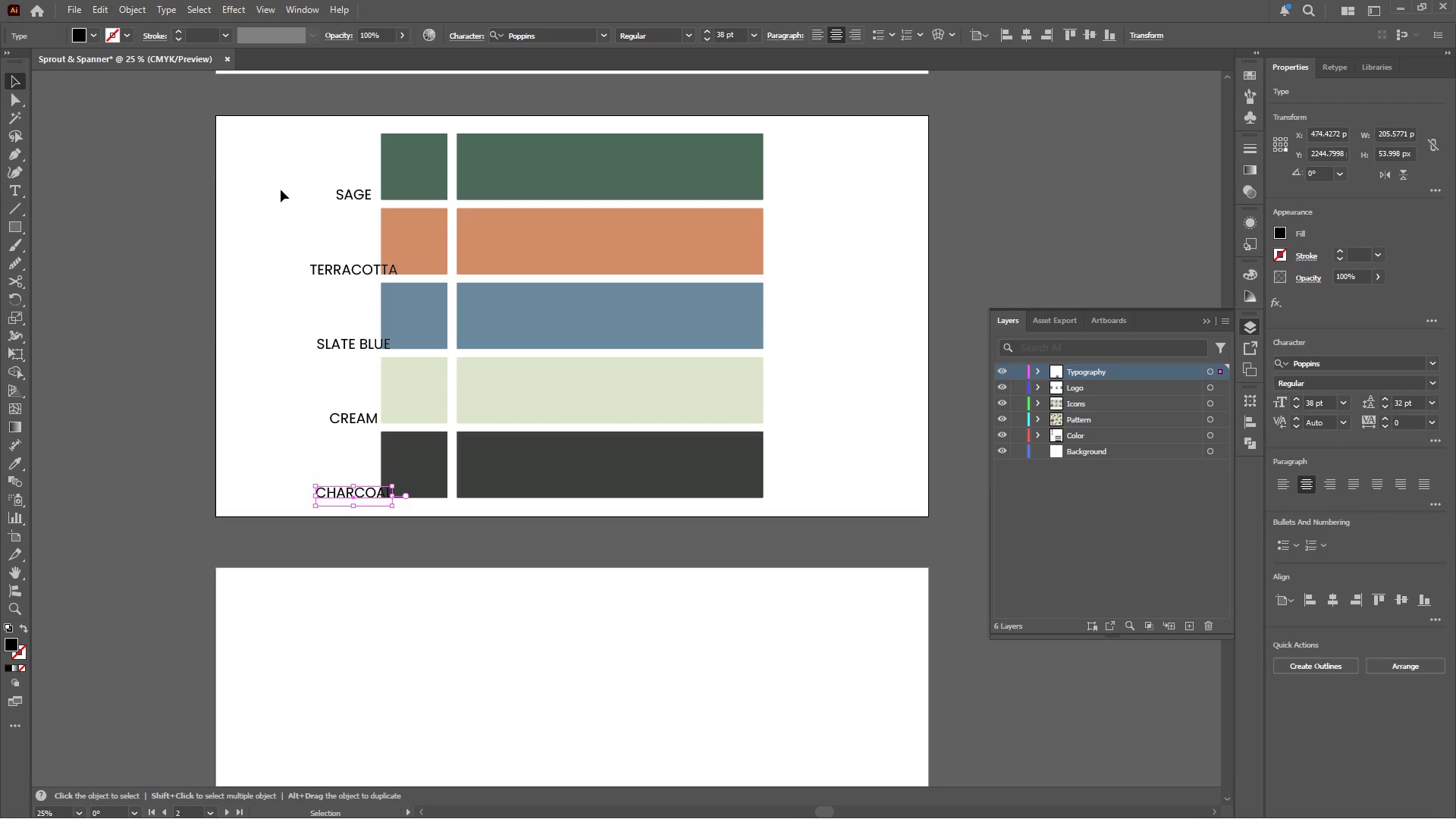 
left_click_drag(start_coordinate=[282, 177], to_coordinate=[348, 500])
 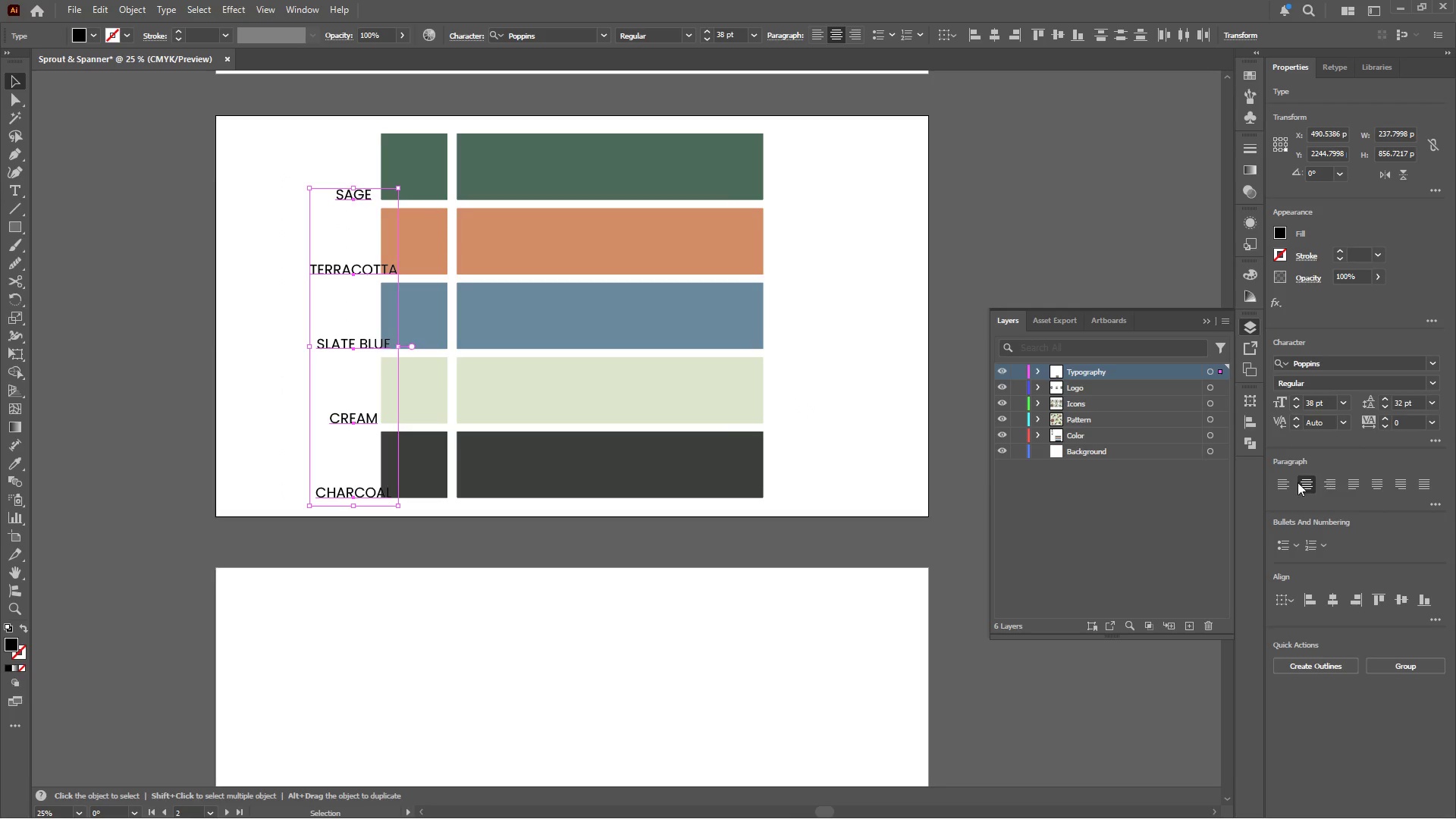 
left_click([1285, 481])
 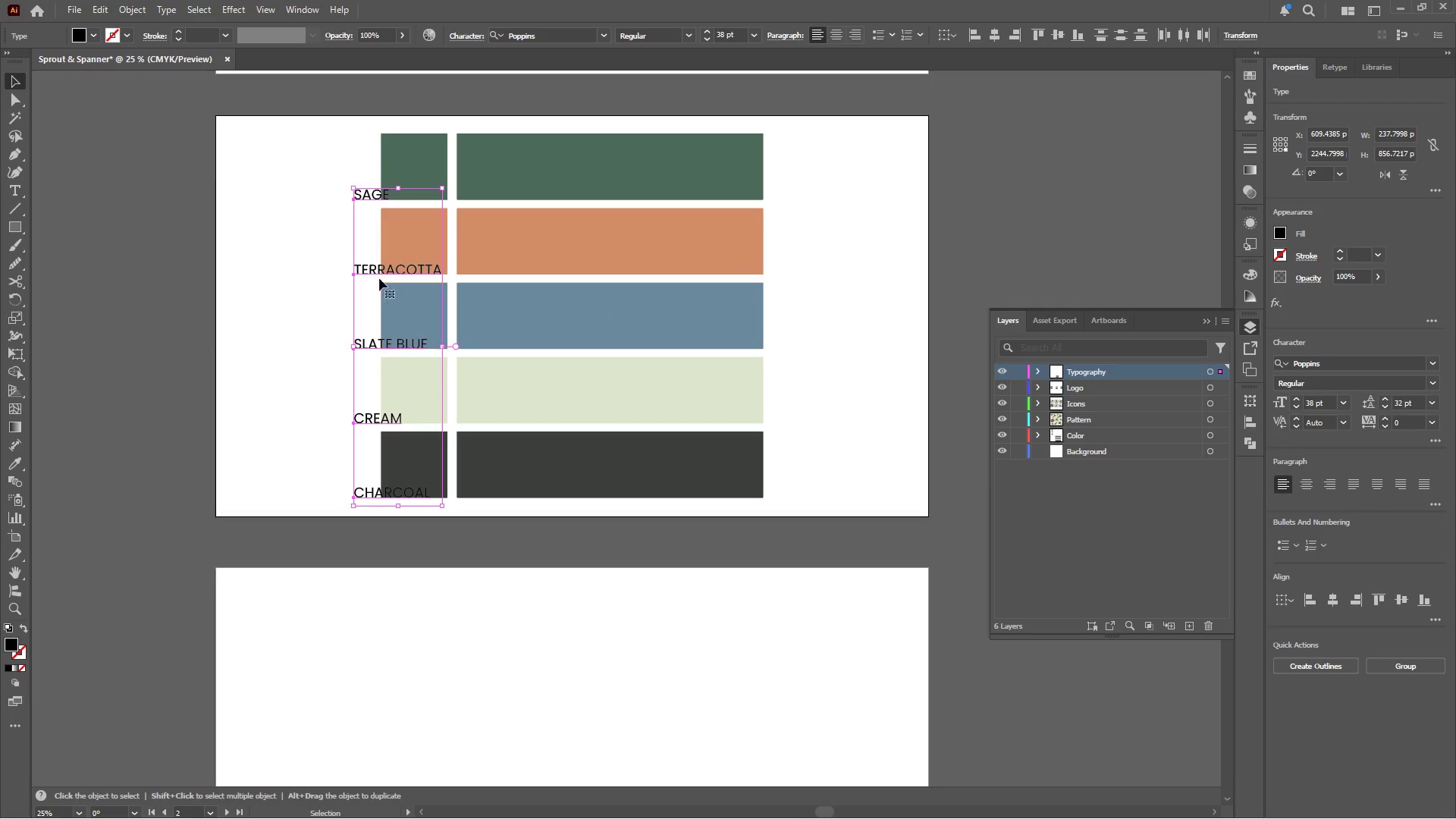 
left_click_drag(start_coordinate=[368, 268], to_coordinate=[298, 268])
 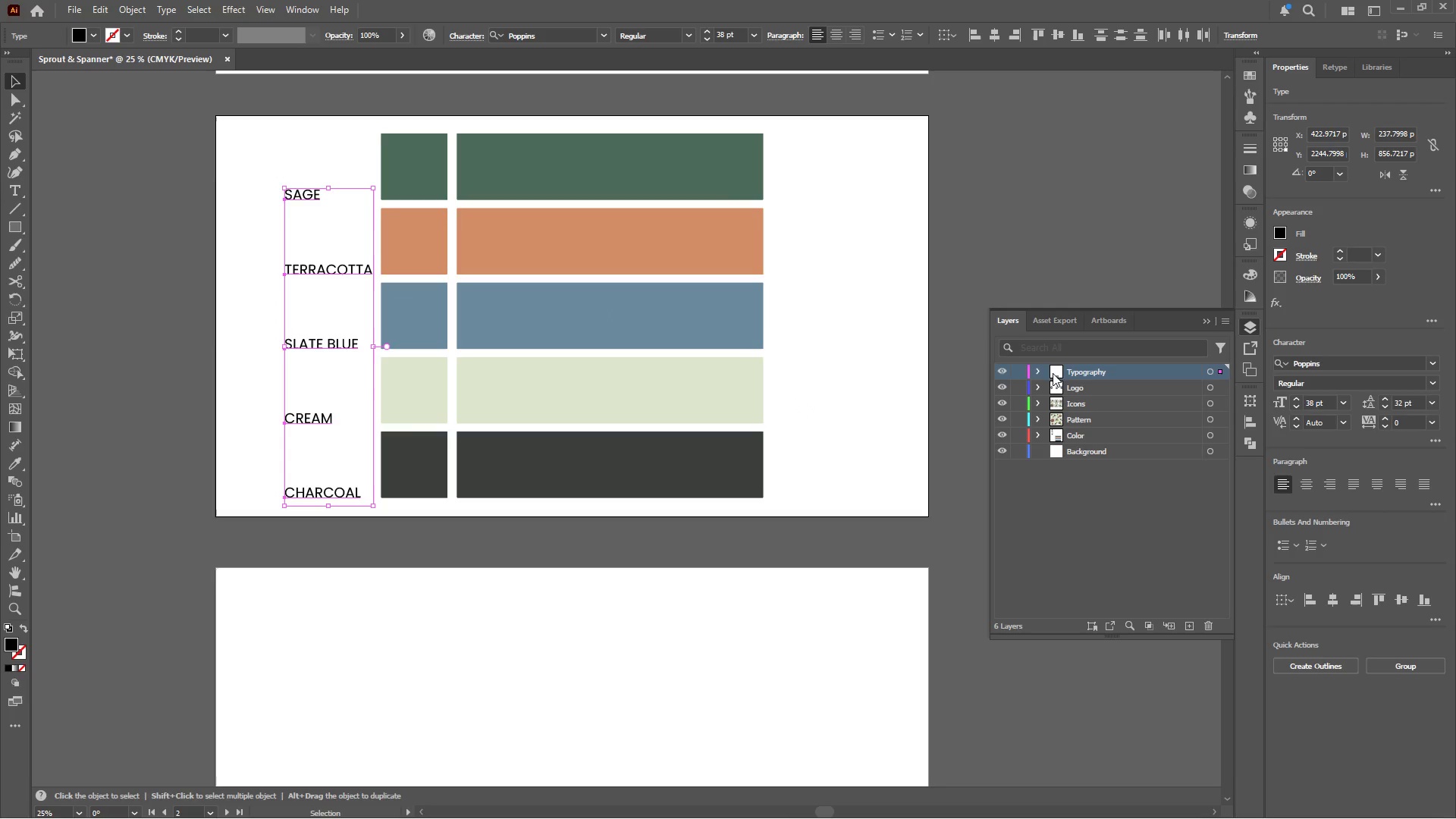 
hold_key(key=ShiftLeft, duration=1.2)
 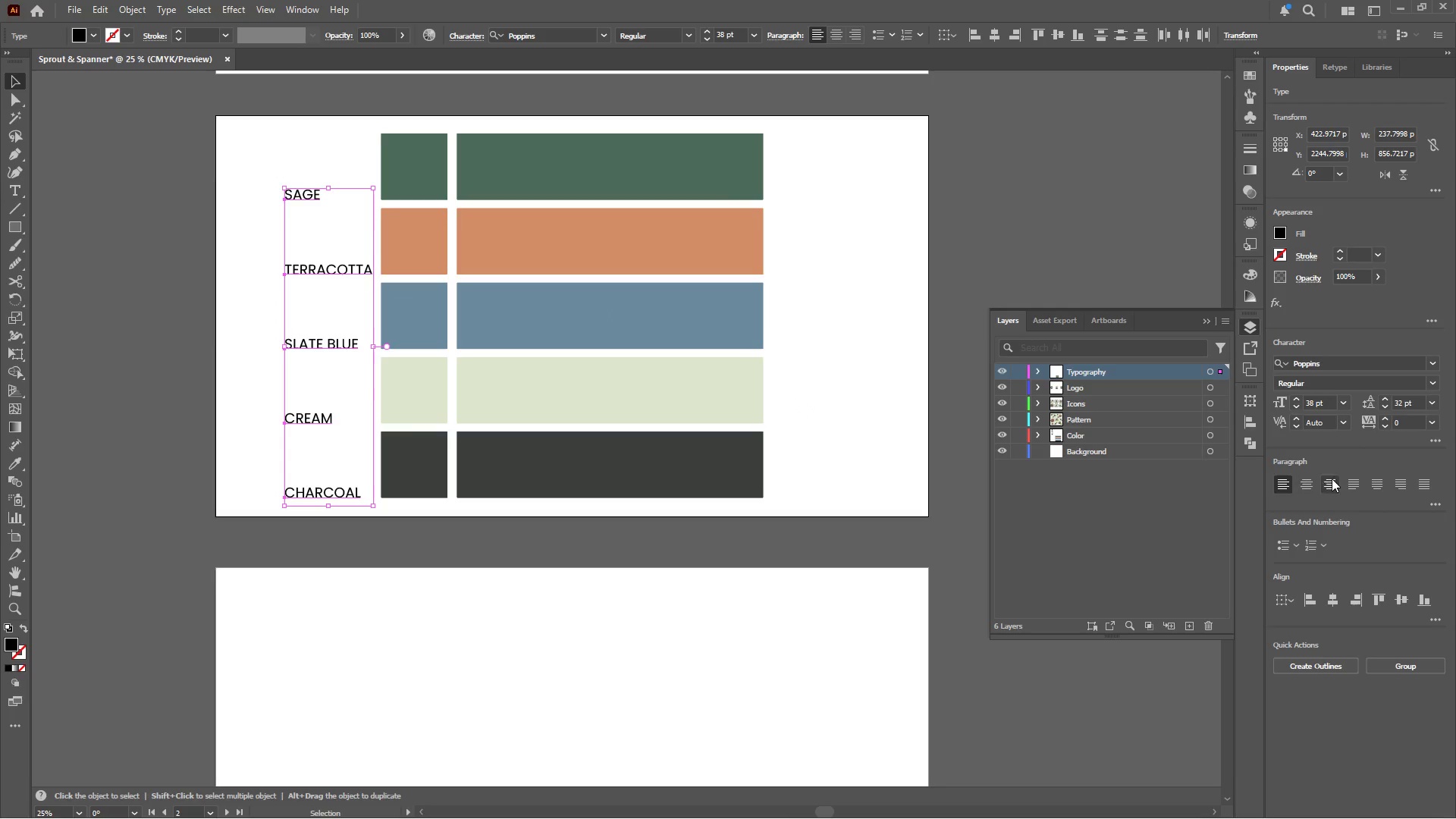 
left_click([1333, 481])
 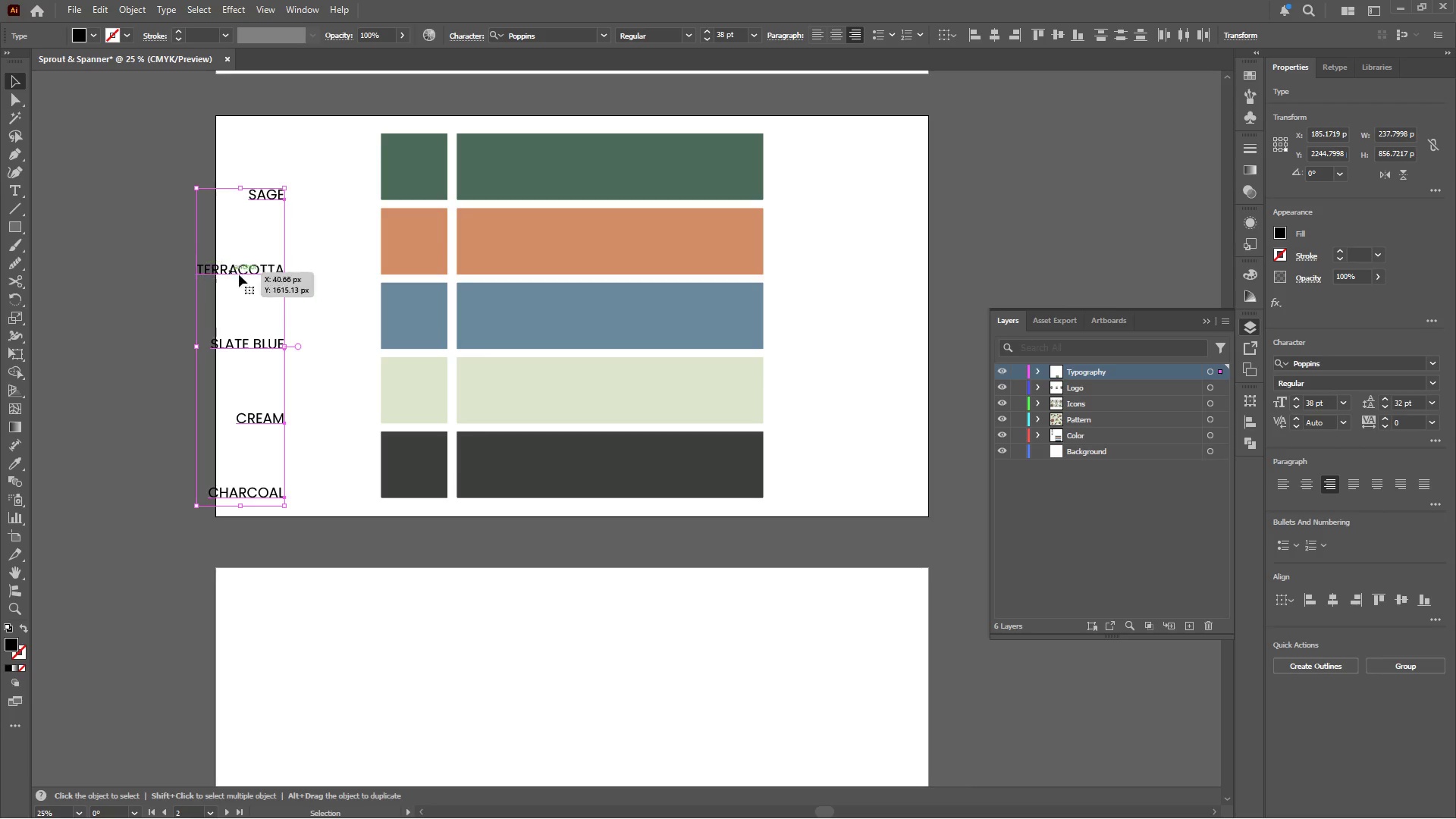 
left_click_drag(start_coordinate=[256, 271], to_coordinate=[344, 279])
 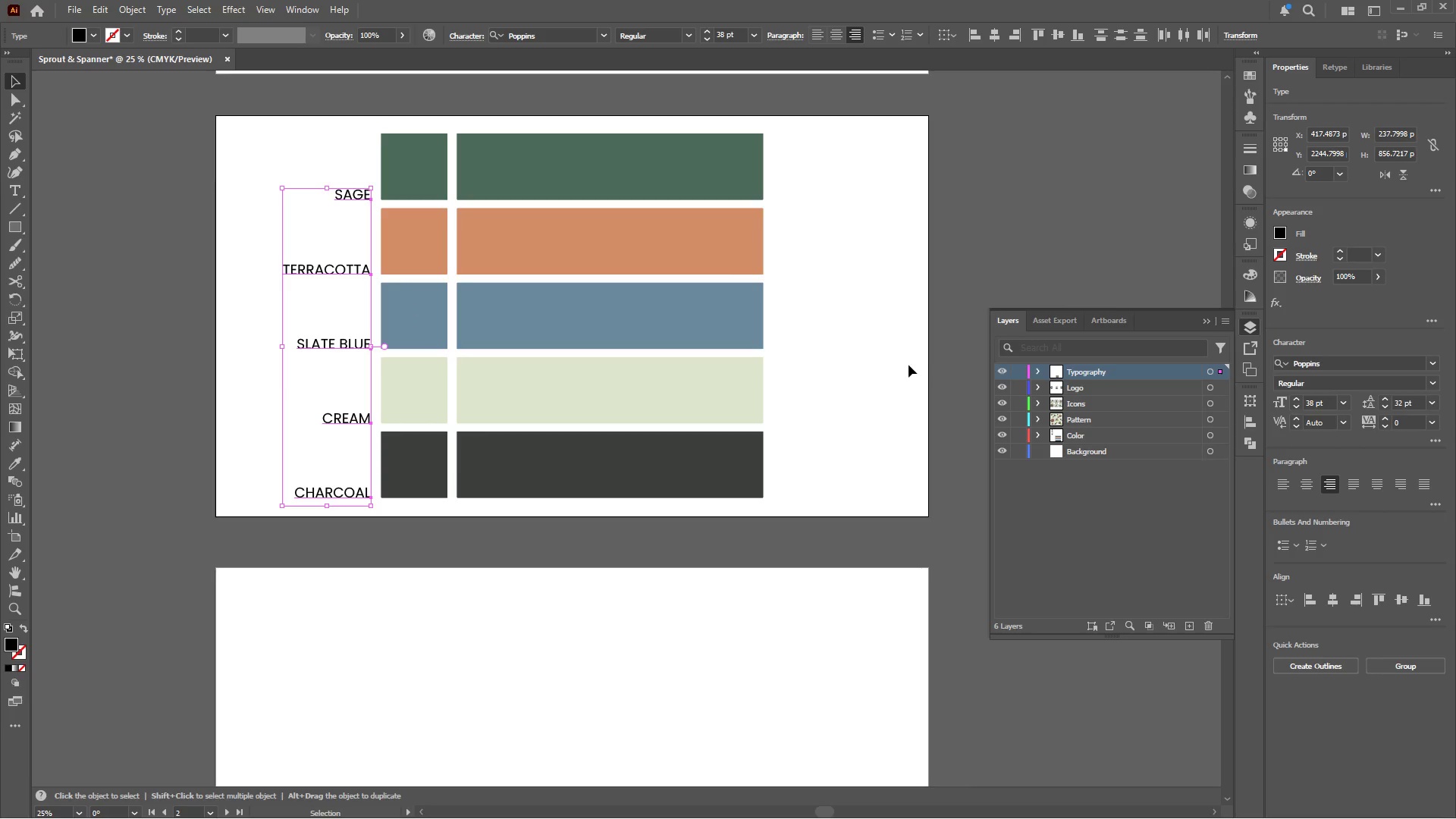 
hold_key(key=ShiftLeft, duration=2.53)
 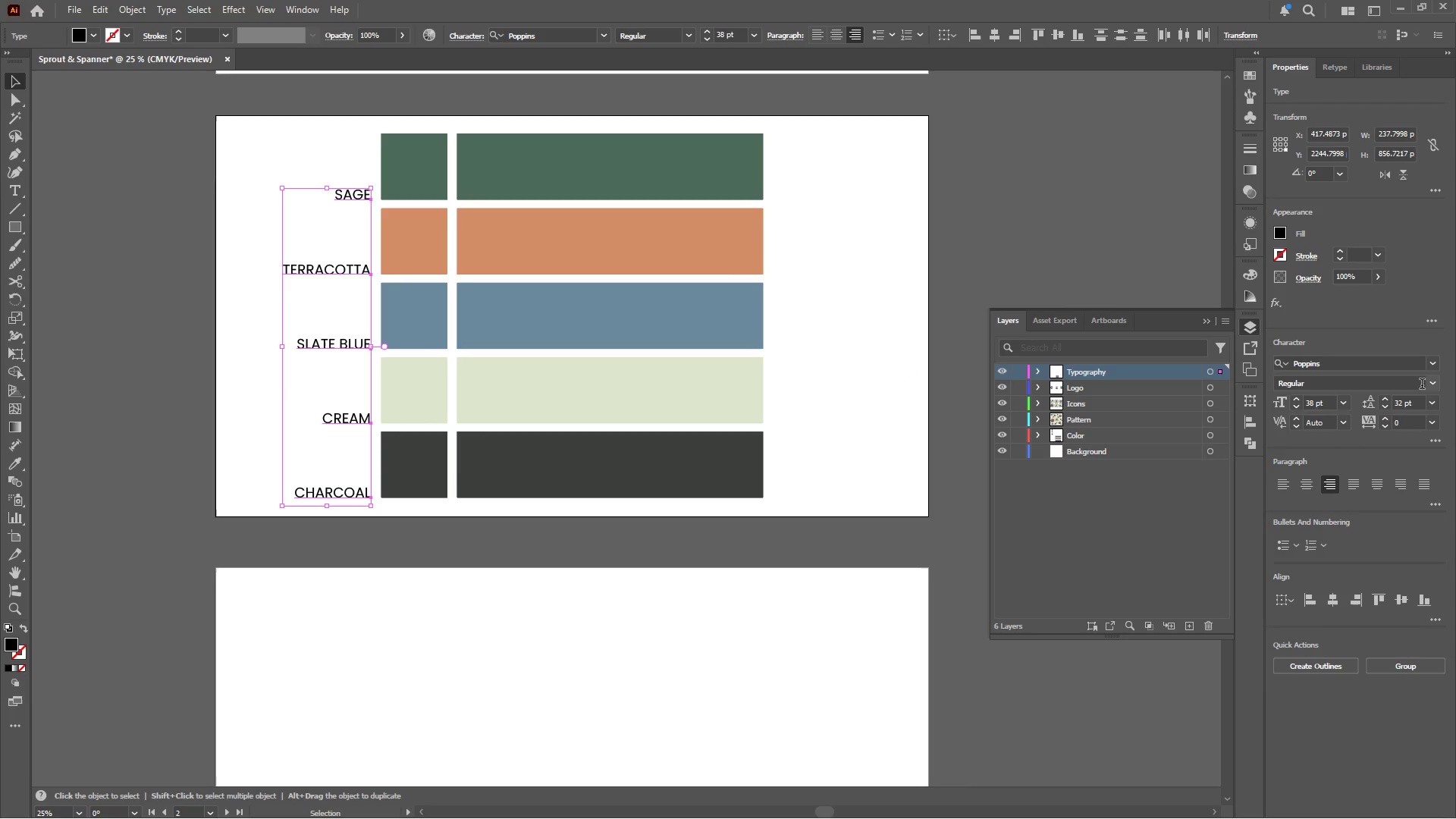 
left_click([1431, 381])
 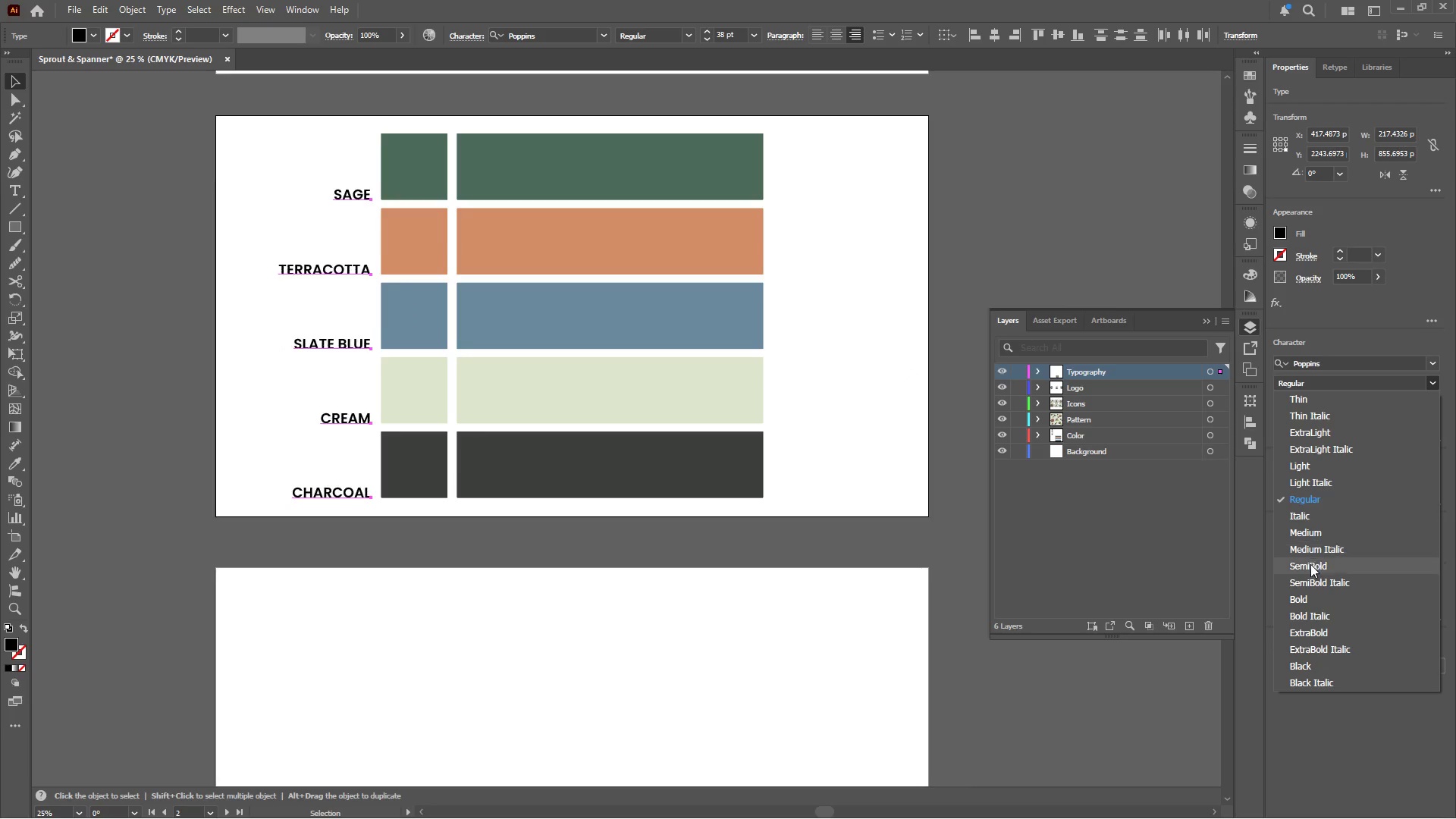 
left_click([1310, 565])
 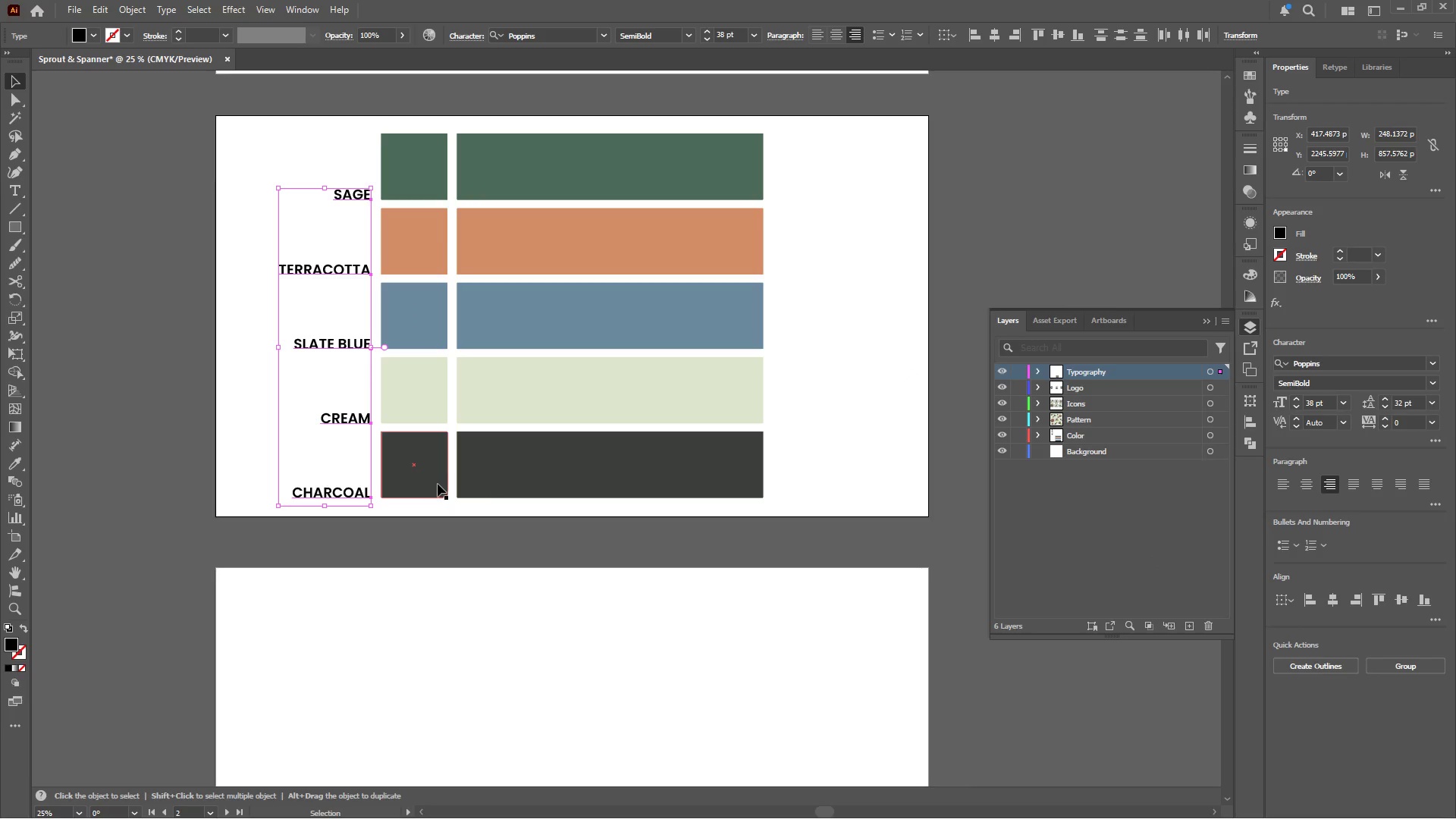 
hold_key(key=AltLeft, duration=0.59)
scroll: coordinate [392, 469], scroll_direction: up, amount: 3.0
 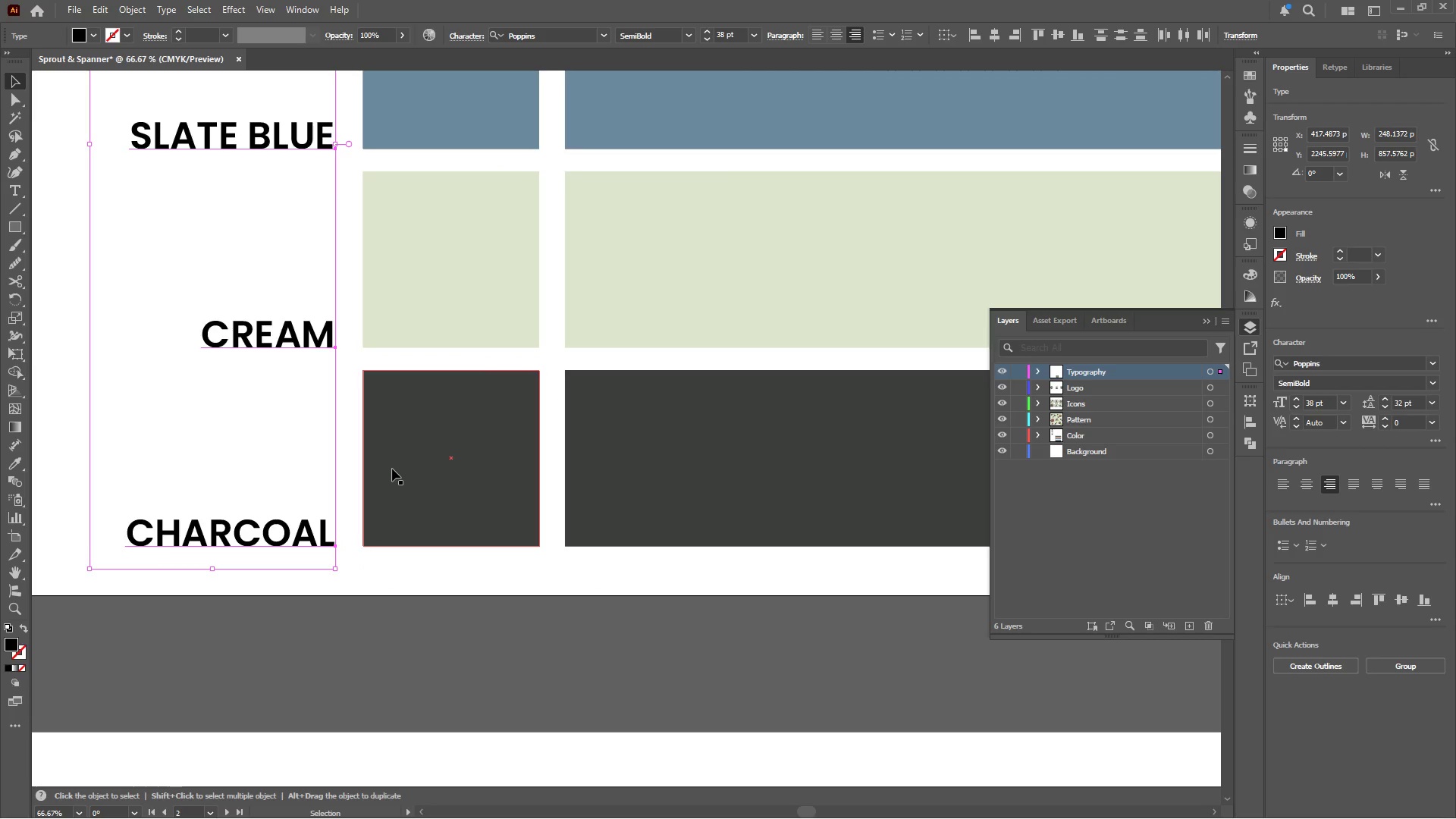 
hold_key(key=AltLeft, duration=0.66)
scroll: coordinate [391, 467], scroll_direction: down, amount: 2.0
 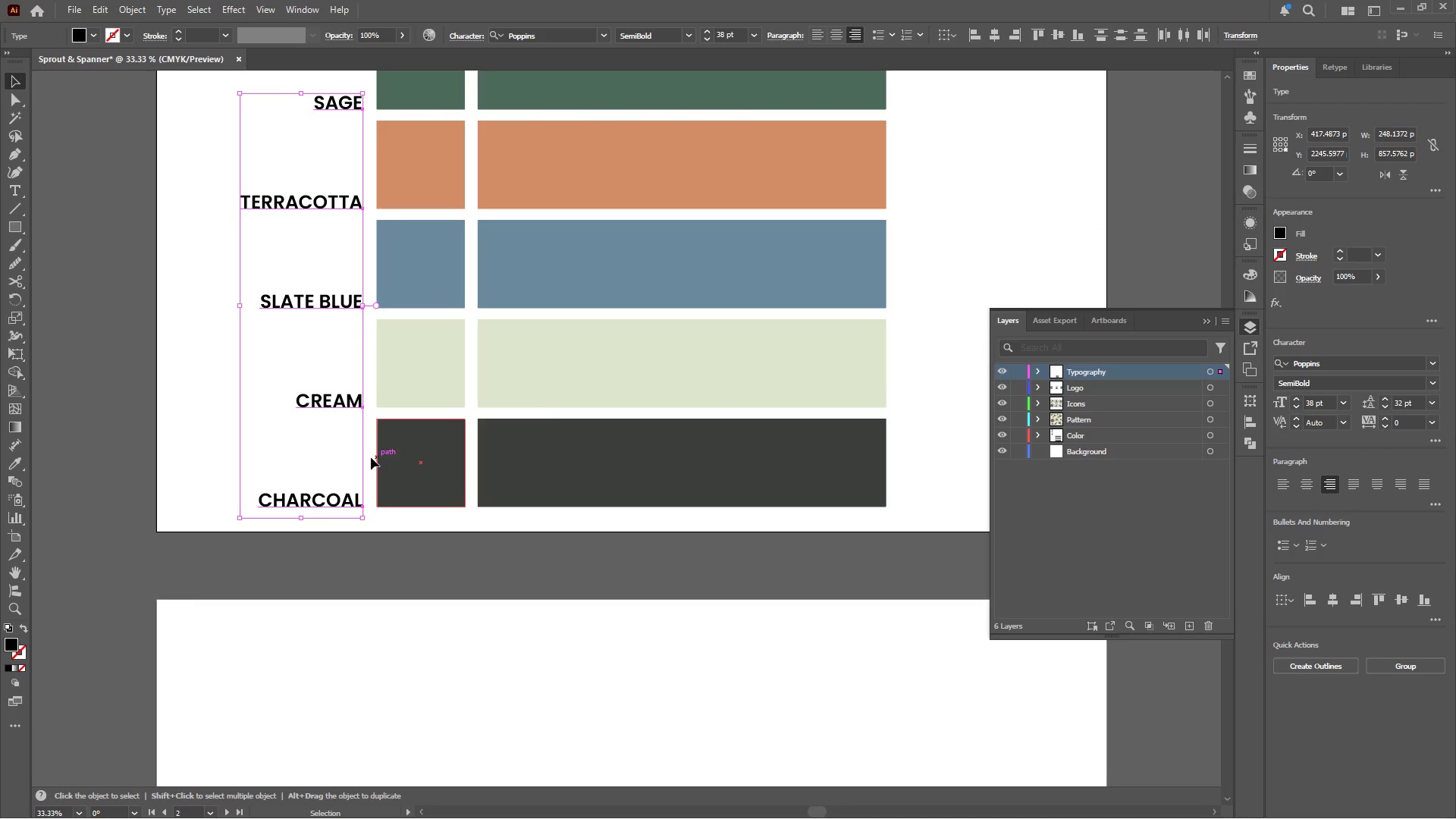 
scroll: coordinate [371, 457], scroll_direction: up, amount: 6.0
 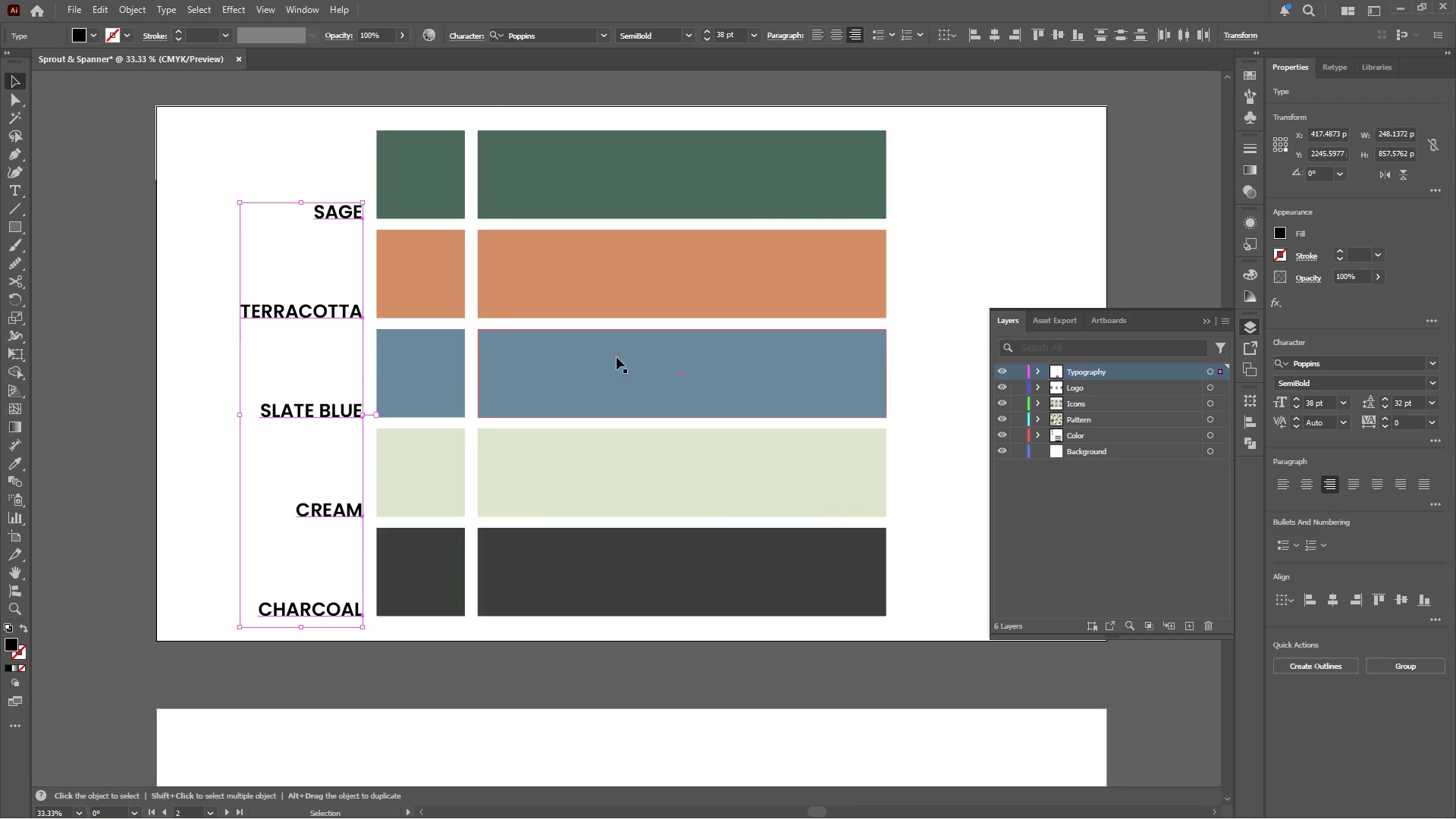 
left_click([583, 369])
 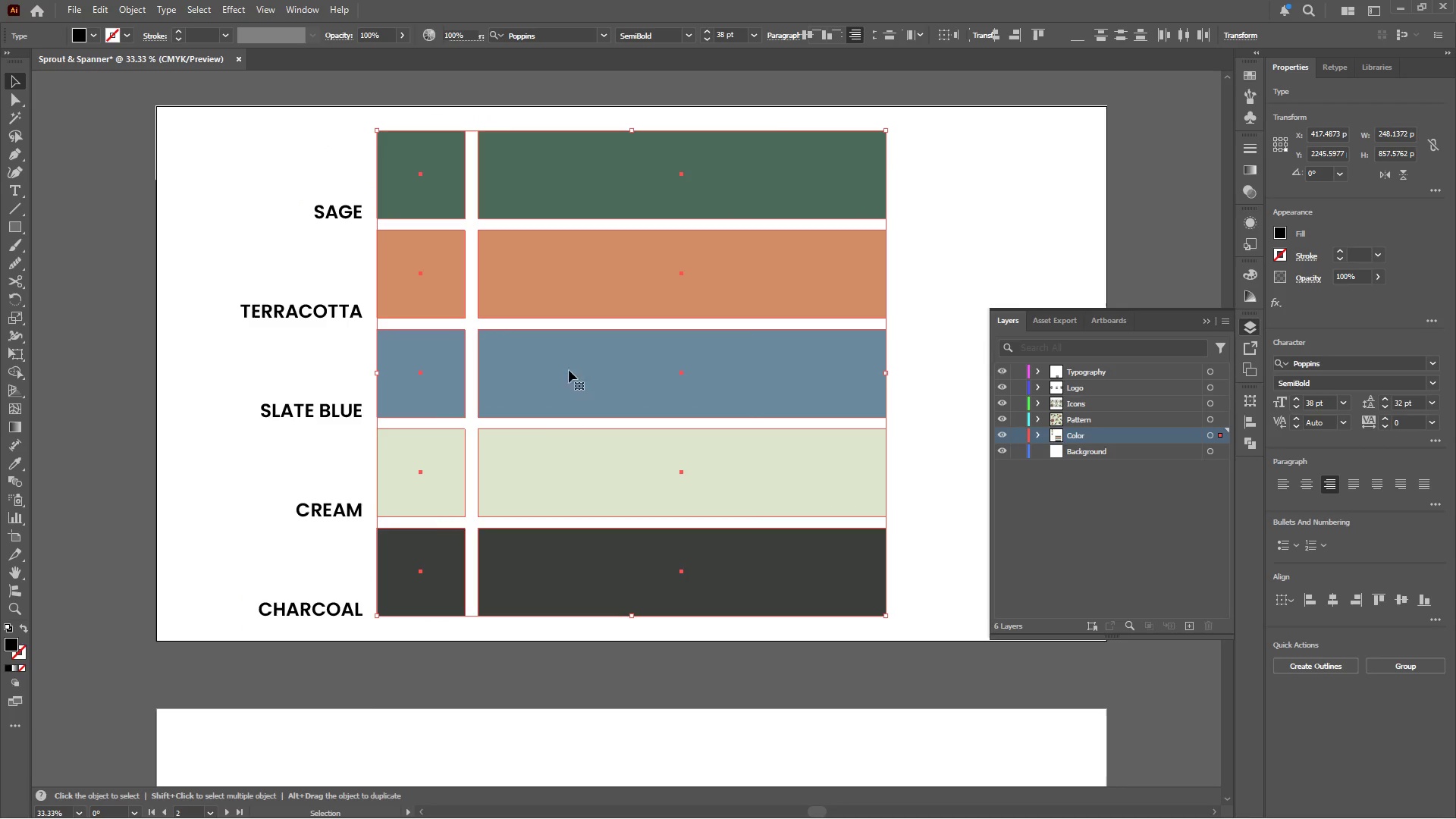 
hold_key(key=AltLeft, duration=0.38)
scroll: coordinate [522, 376], scroll_direction: down, amount: 2.0
 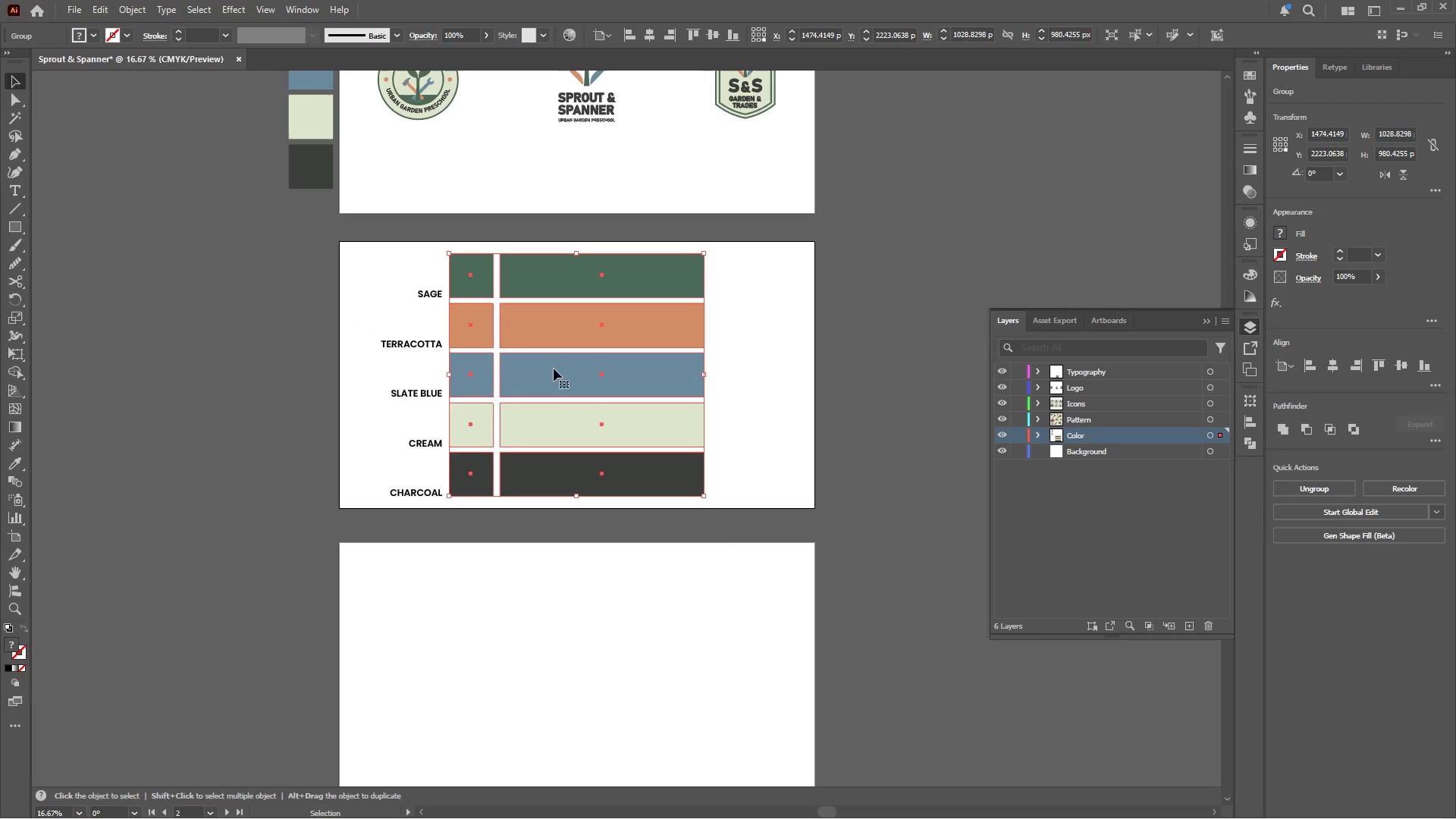 
double_click([554, 369])
 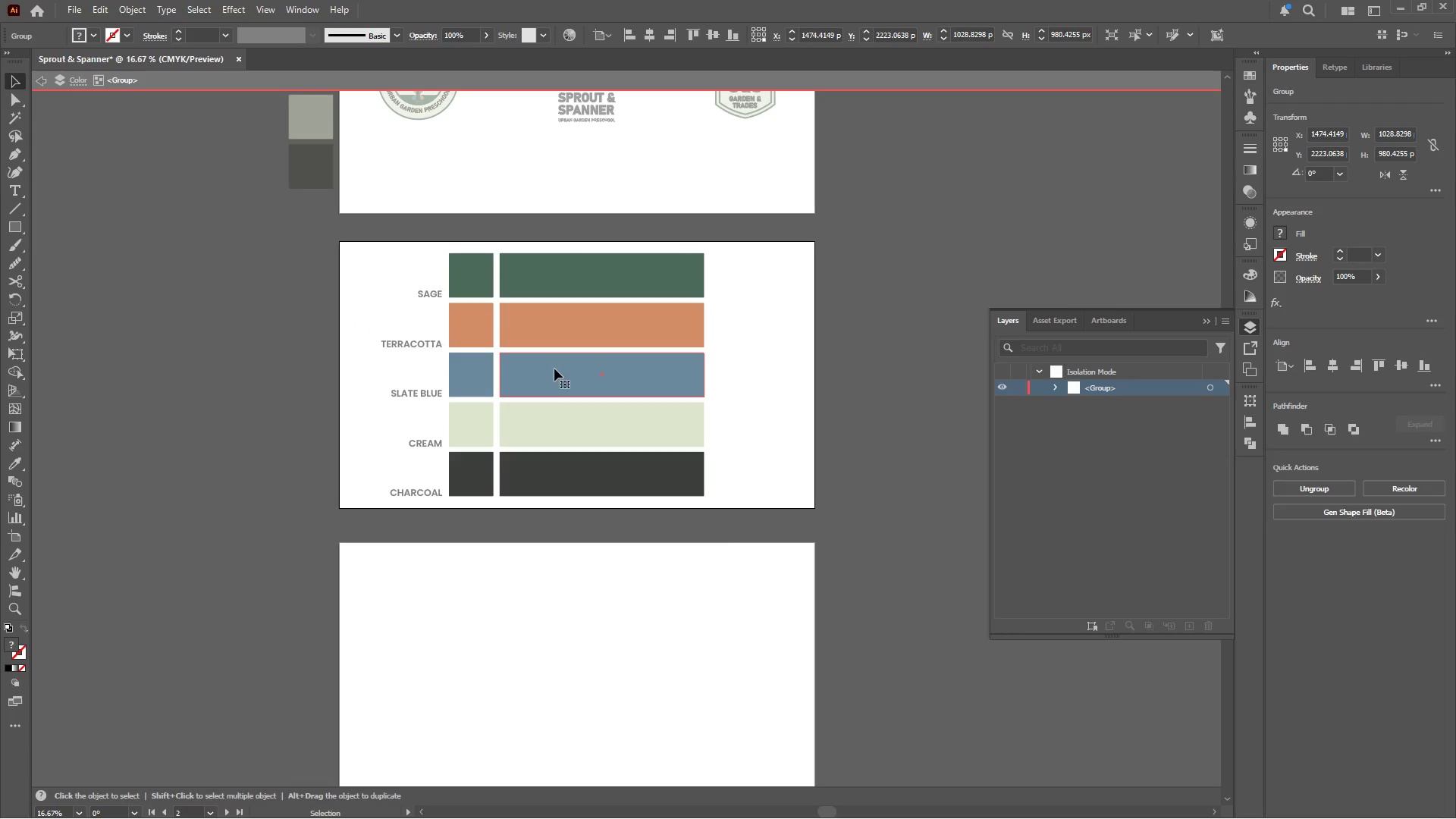 
triple_click([554, 369])
 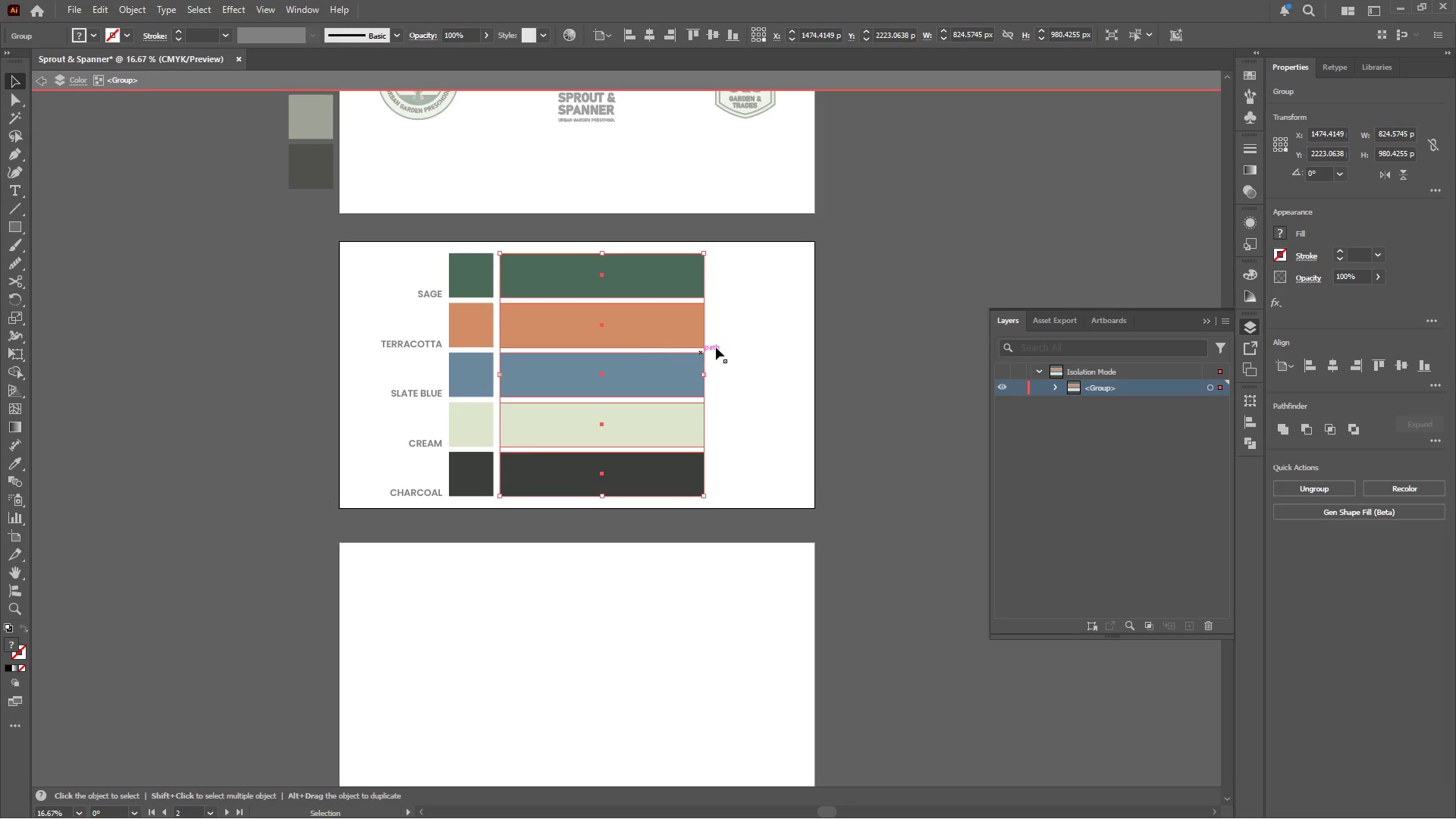 
wait(44.27)
 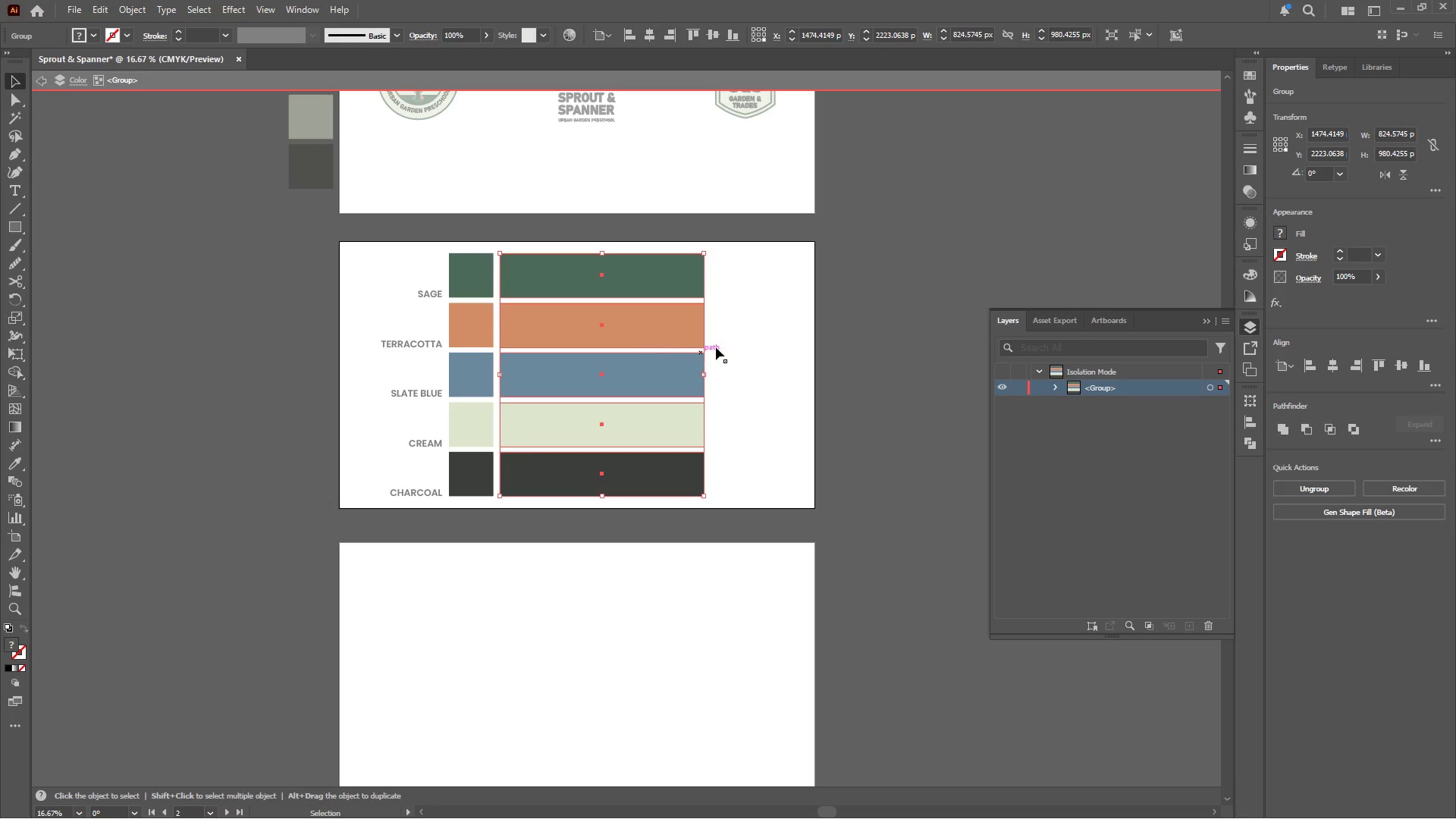 
left_click([1376, 278])
 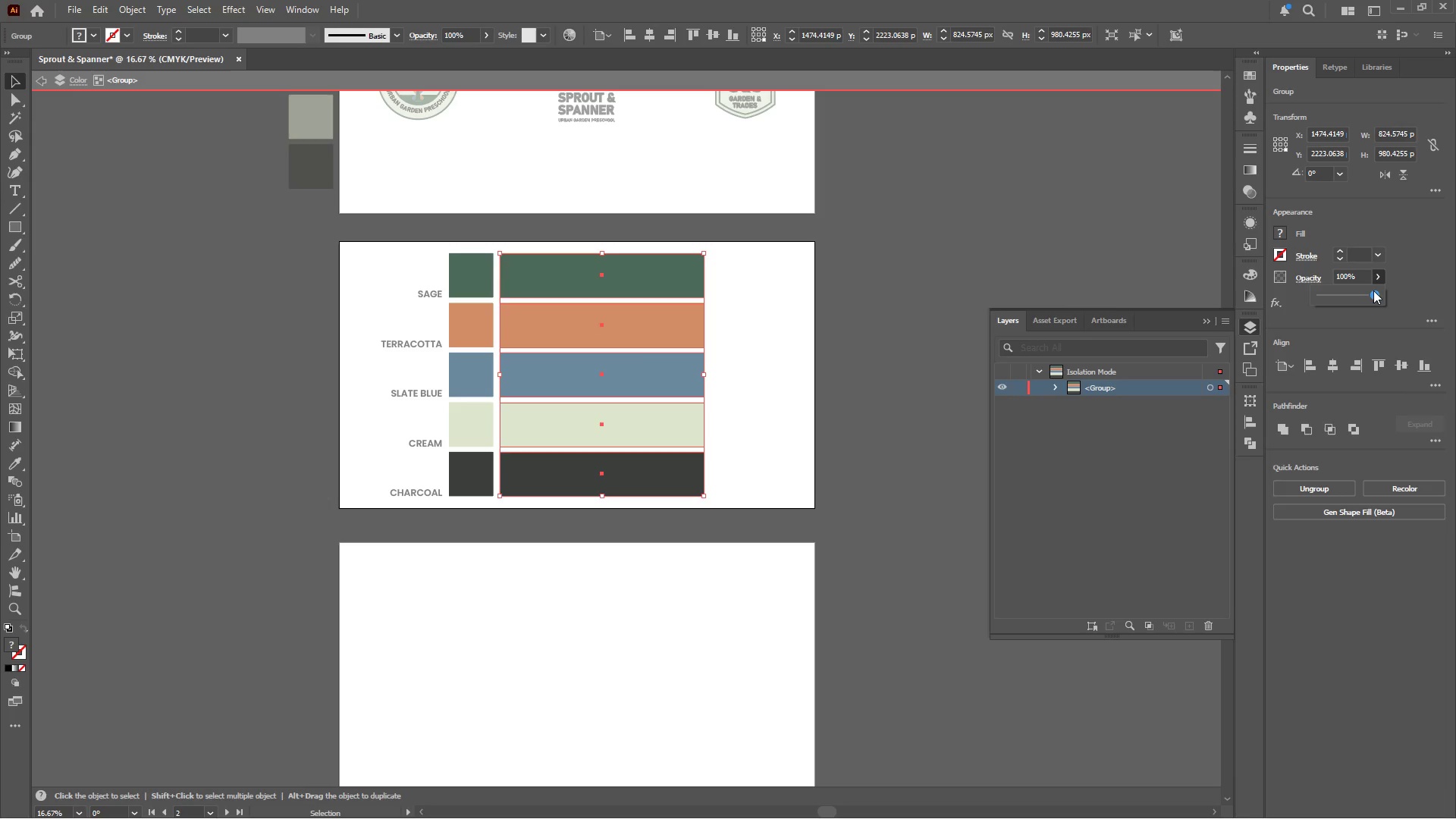 
left_click_drag(start_coordinate=[1370, 295], to_coordinate=[1354, 290])
 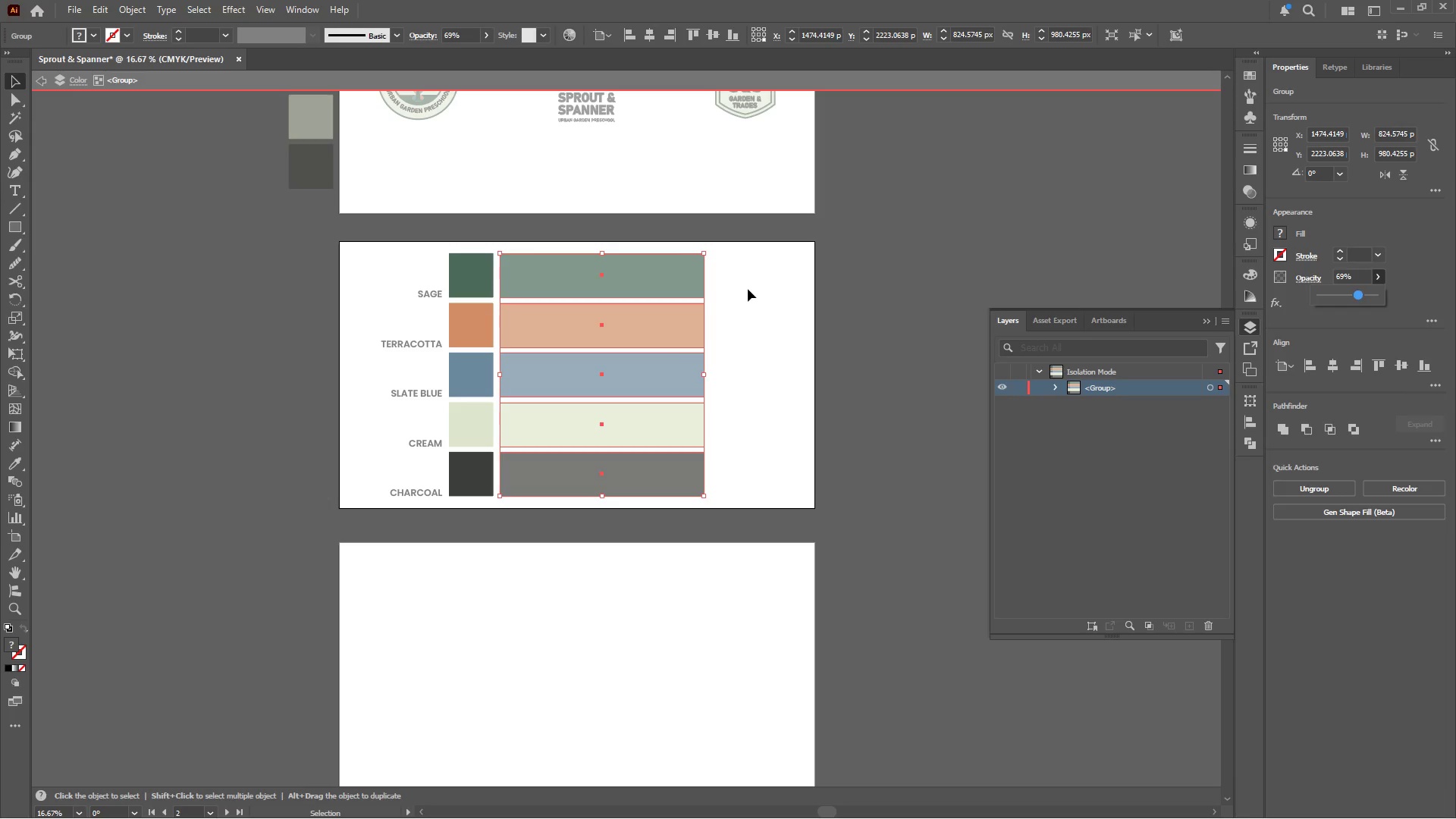 
double_click([748, 289])
 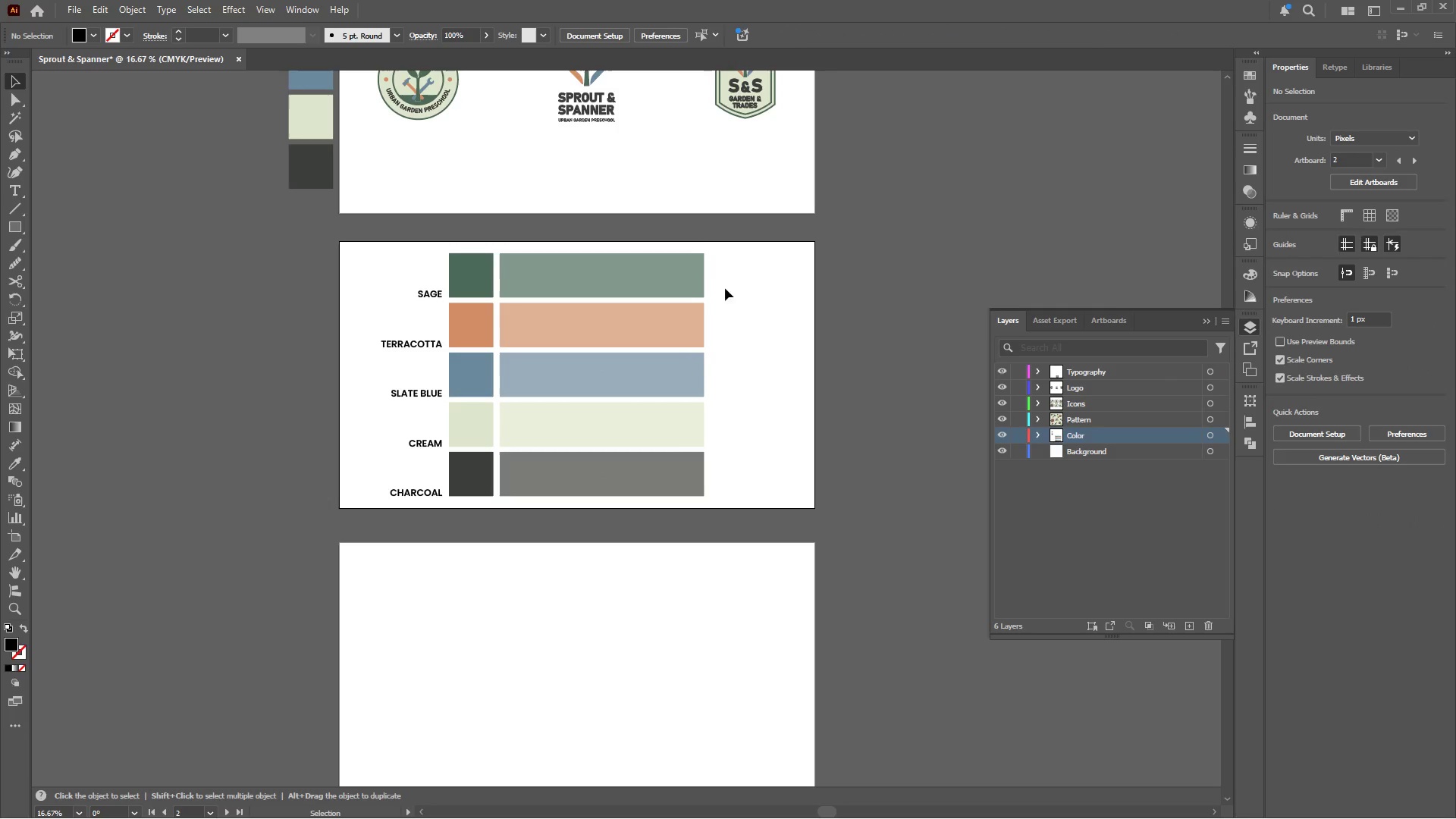 
hold_key(key=AltLeft, duration=0.44)
scroll: coordinate [642, 283], scroll_direction: up, amount: 3.0
 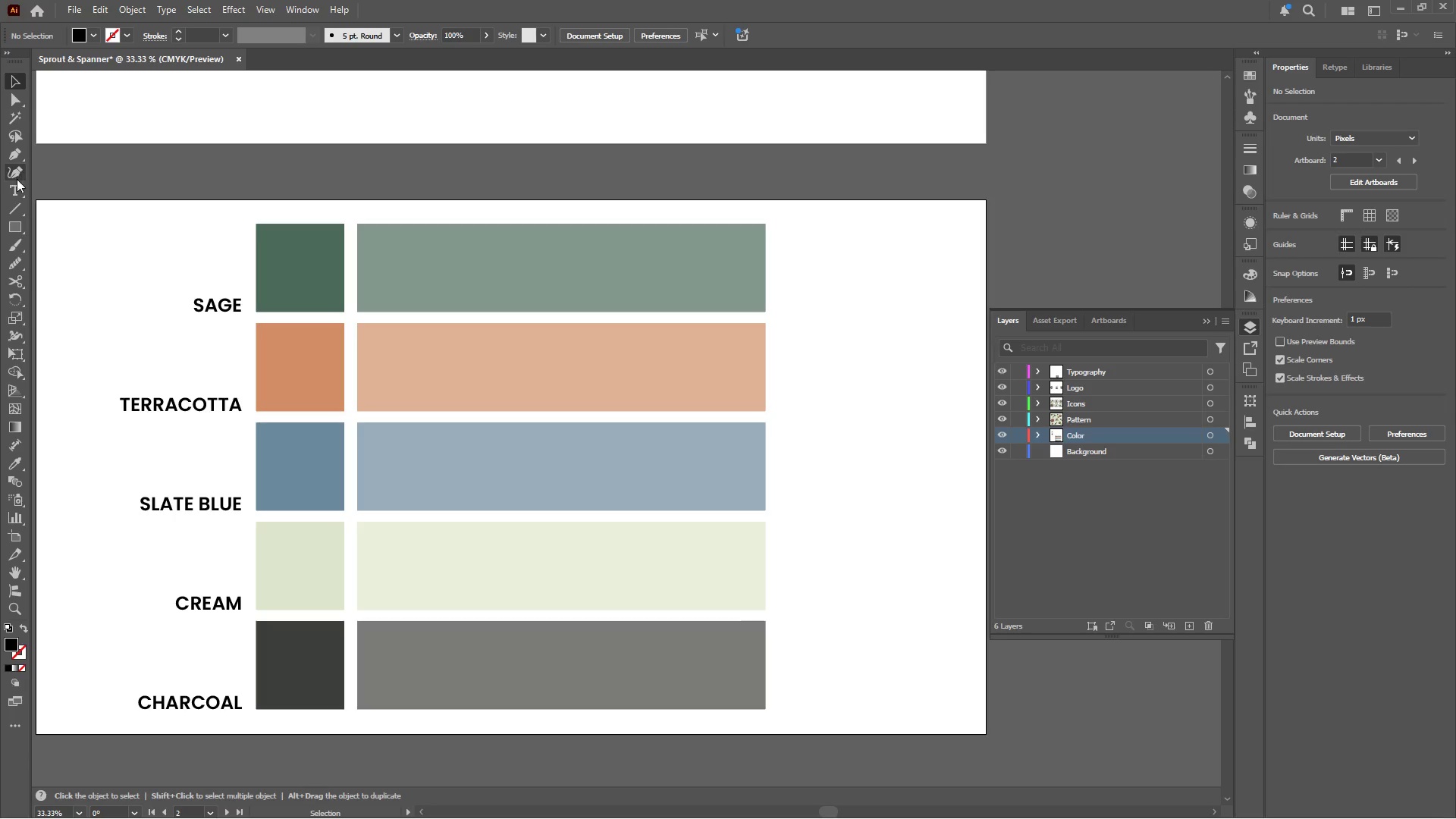 
left_click([16, 190])
 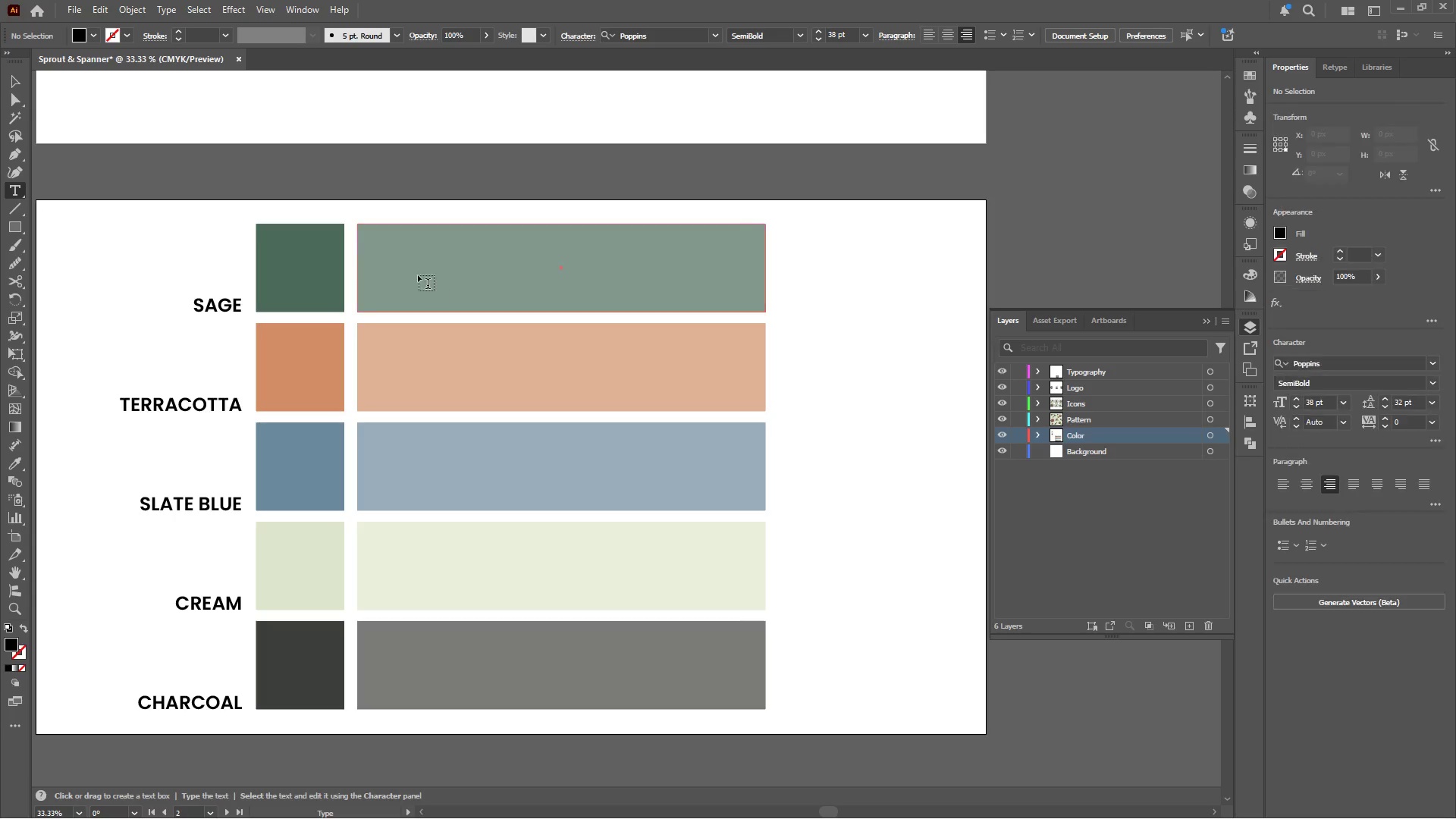 
hold_key(key=AltLeft, duration=0.5)
scroll: coordinate [388, 245], scroll_direction: up, amount: 2.0
 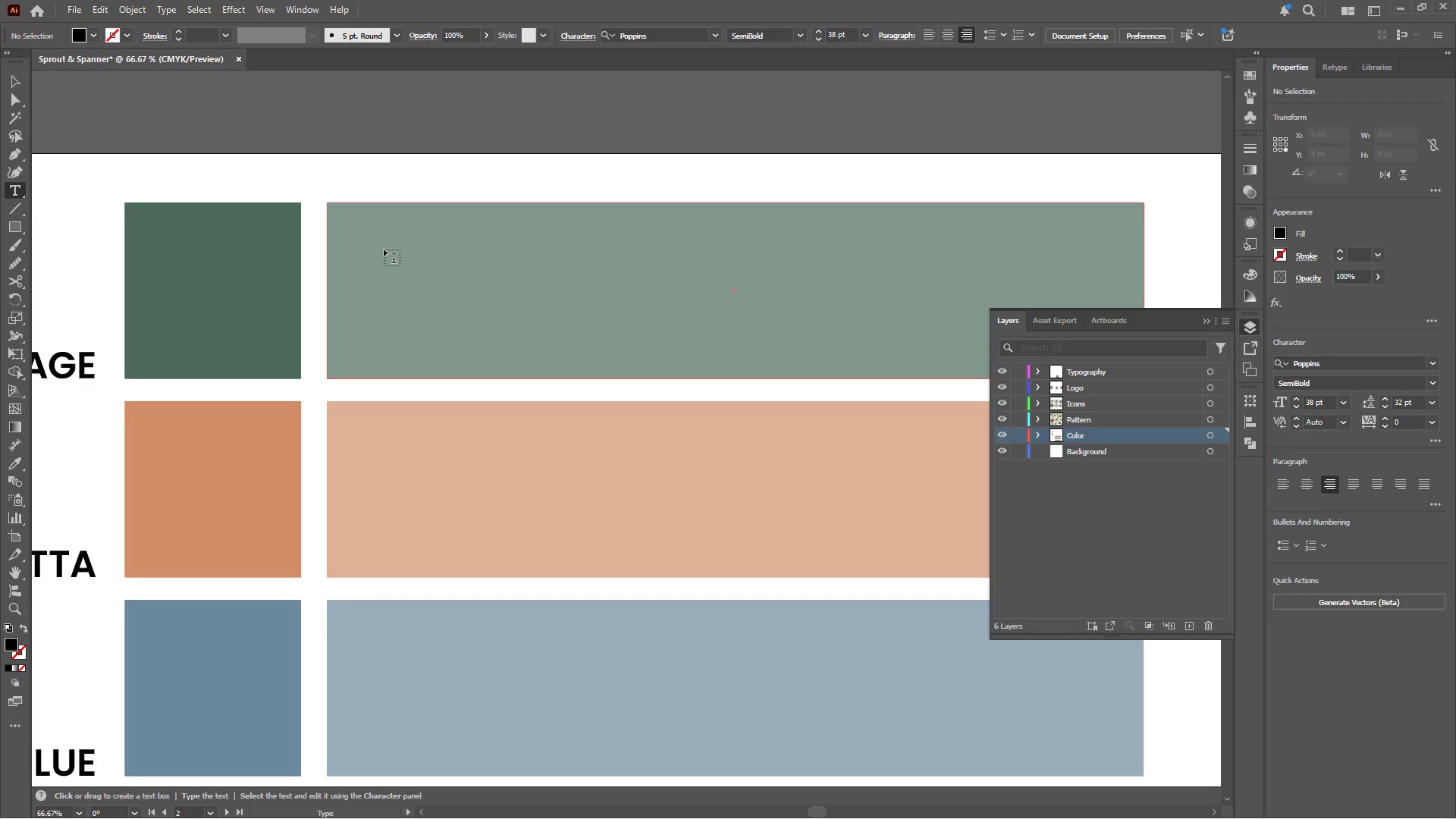 
left_click([384, 249])
 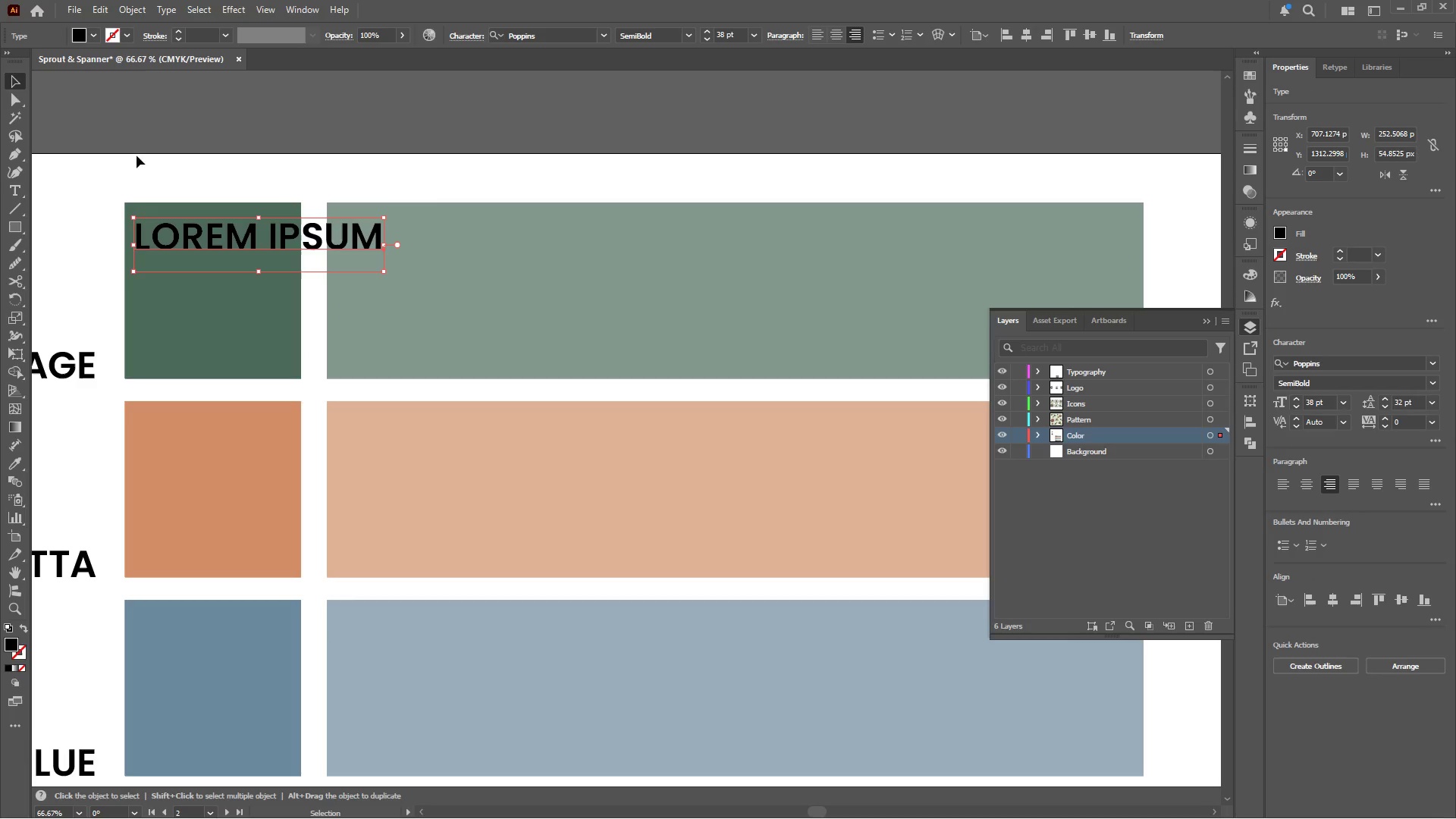 
left_click_drag(start_coordinate=[249, 237], to_coordinate=[453, 256])
 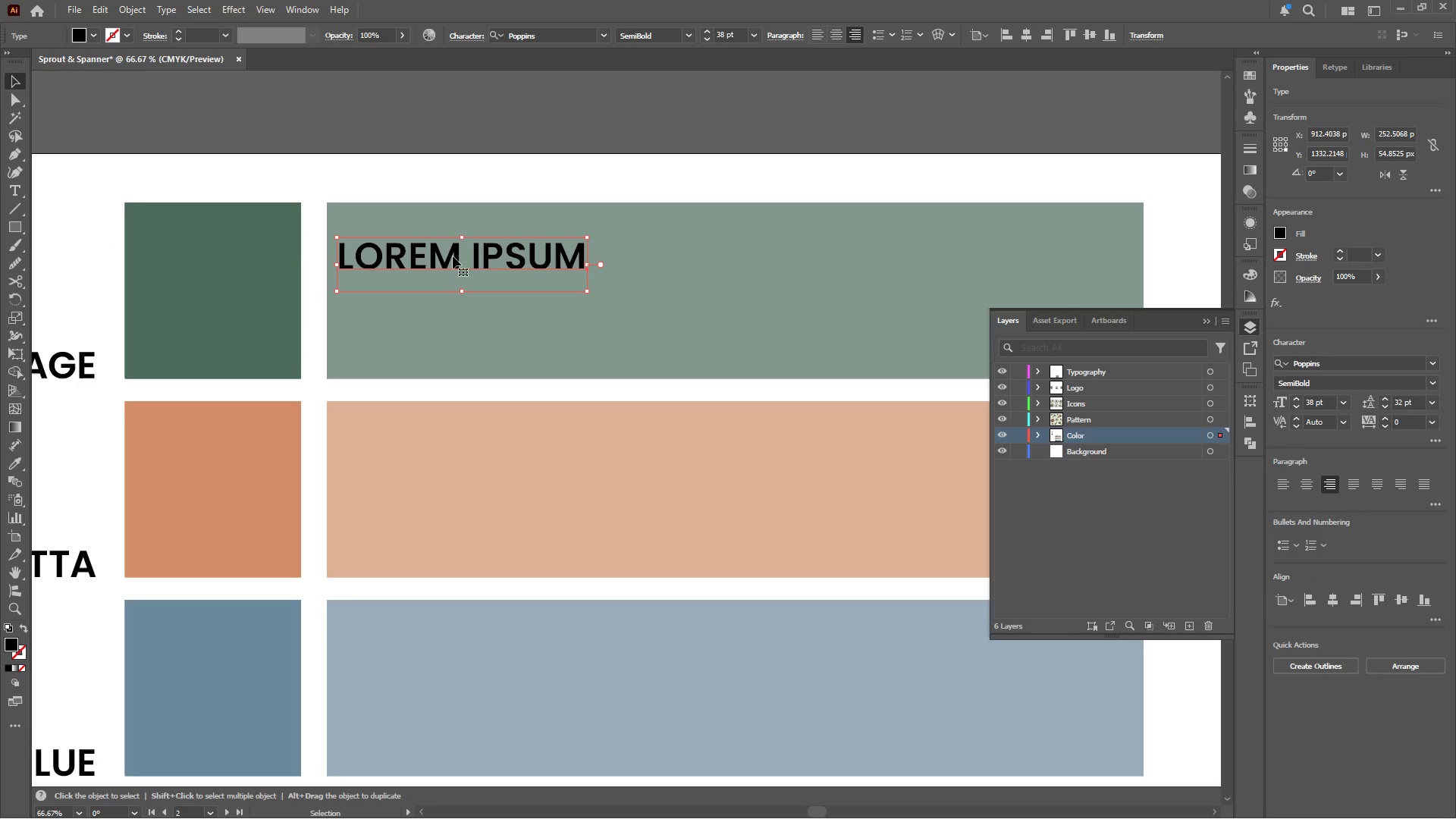 
double_click([453, 256])
 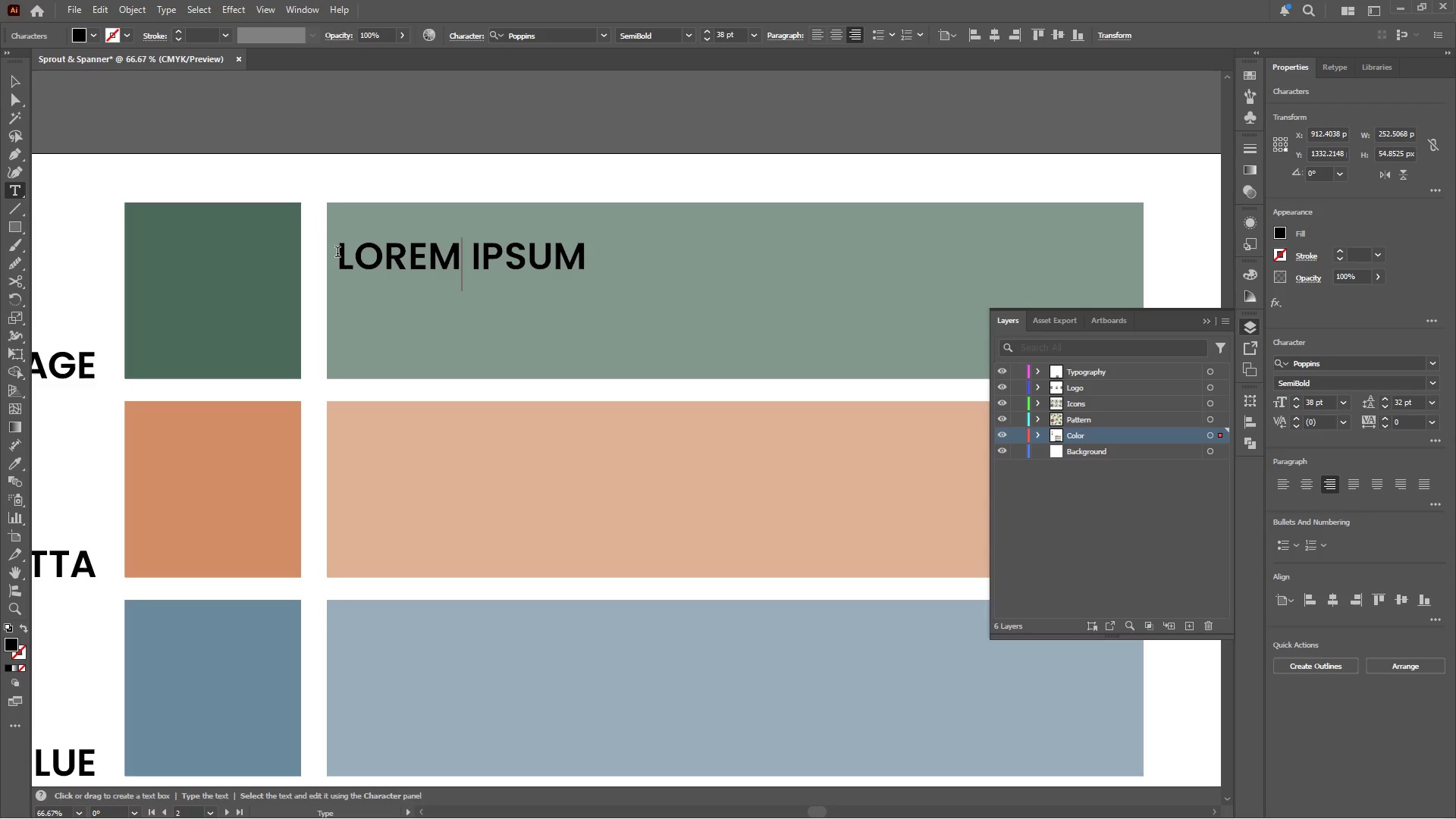 
left_click_drag(start_coordinate=[337, 253], to_coordinate=[579, 259])
 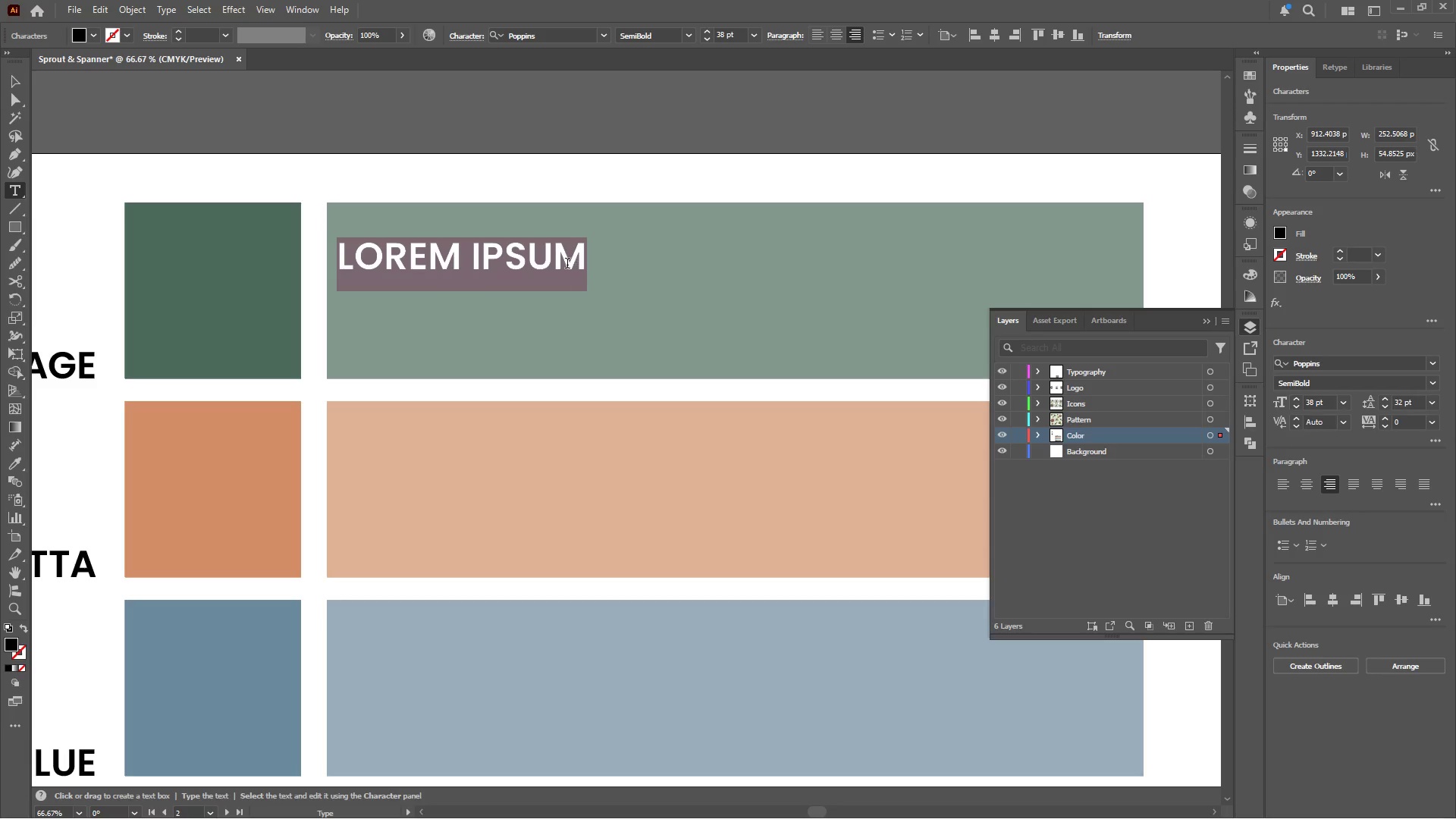 
type(HEX:    )
 